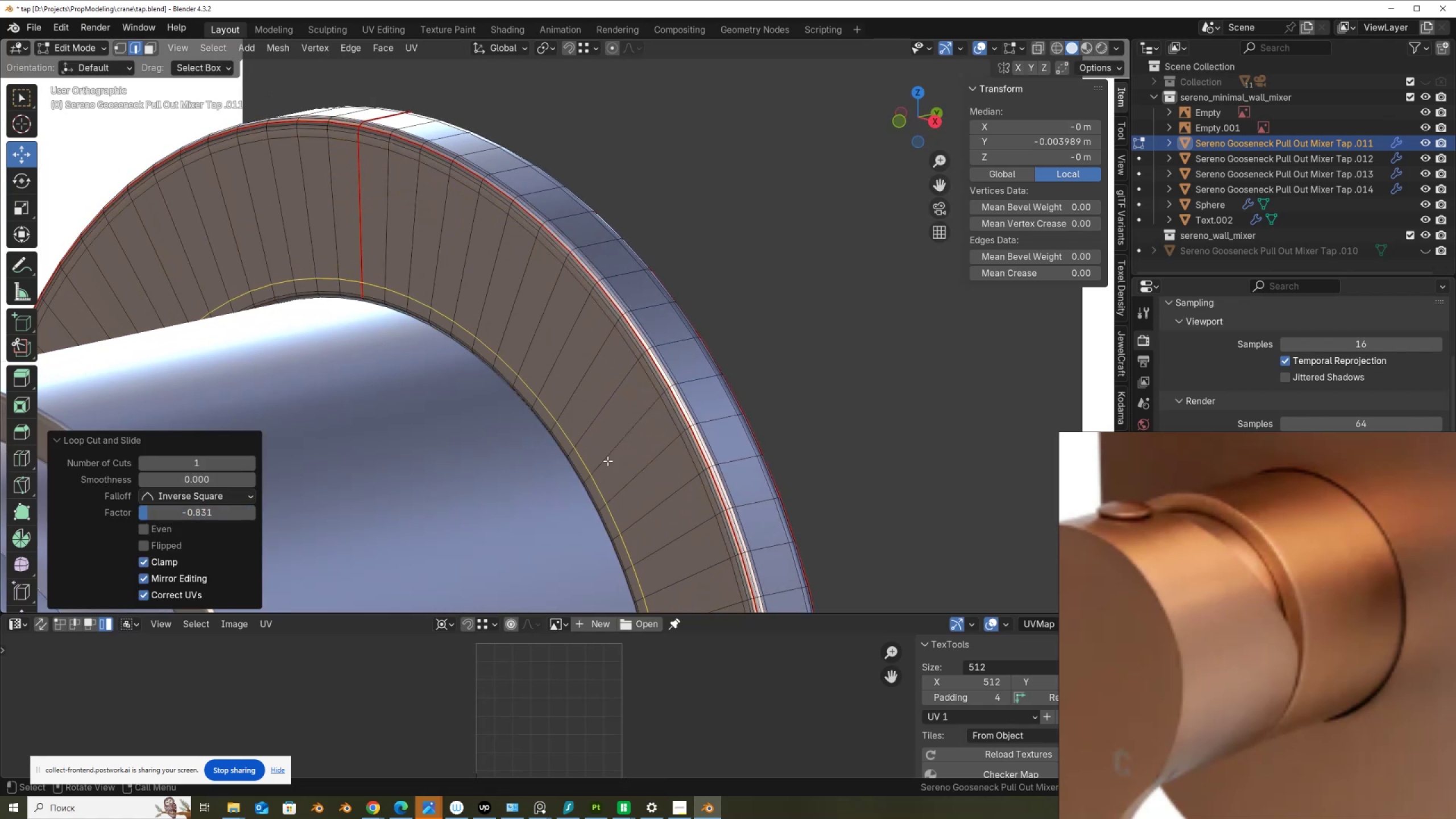 
scroll: coordinate [608, 457], scroll_direction: down, amount: 3.0
 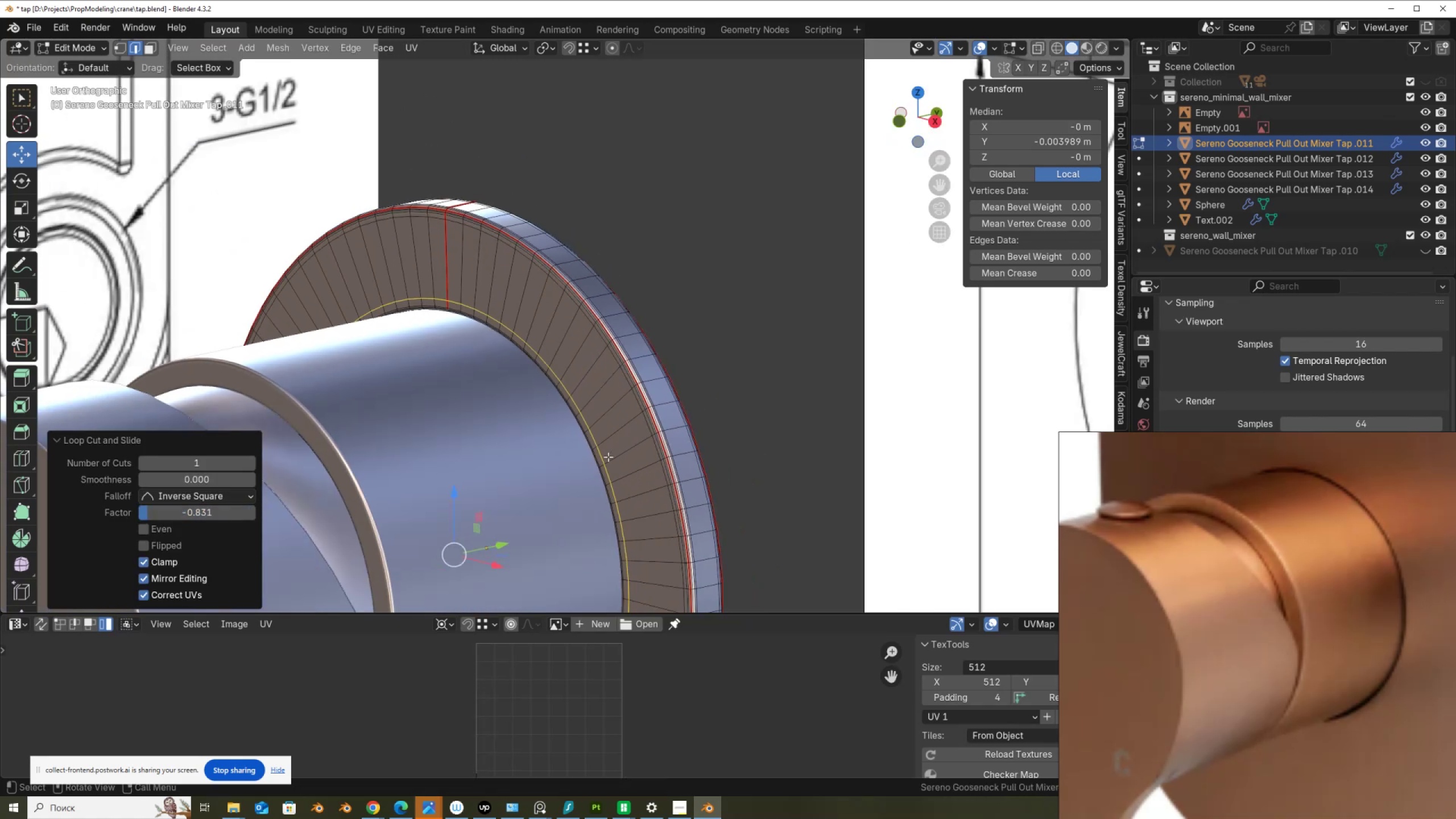 
key(Tab)
 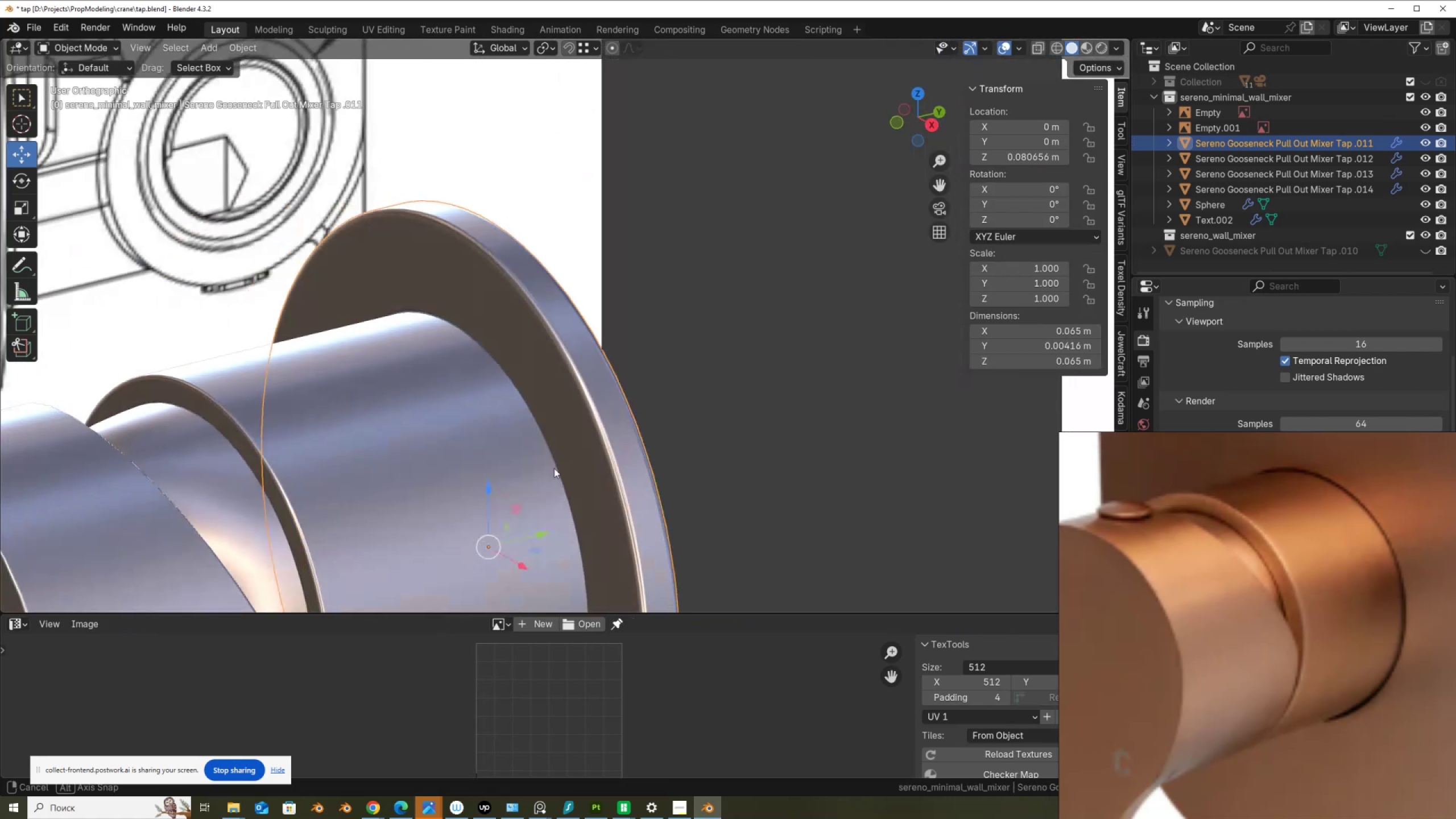 
scroll: coordinate [616, 444], scroll_direction: down, amount: 4.0
 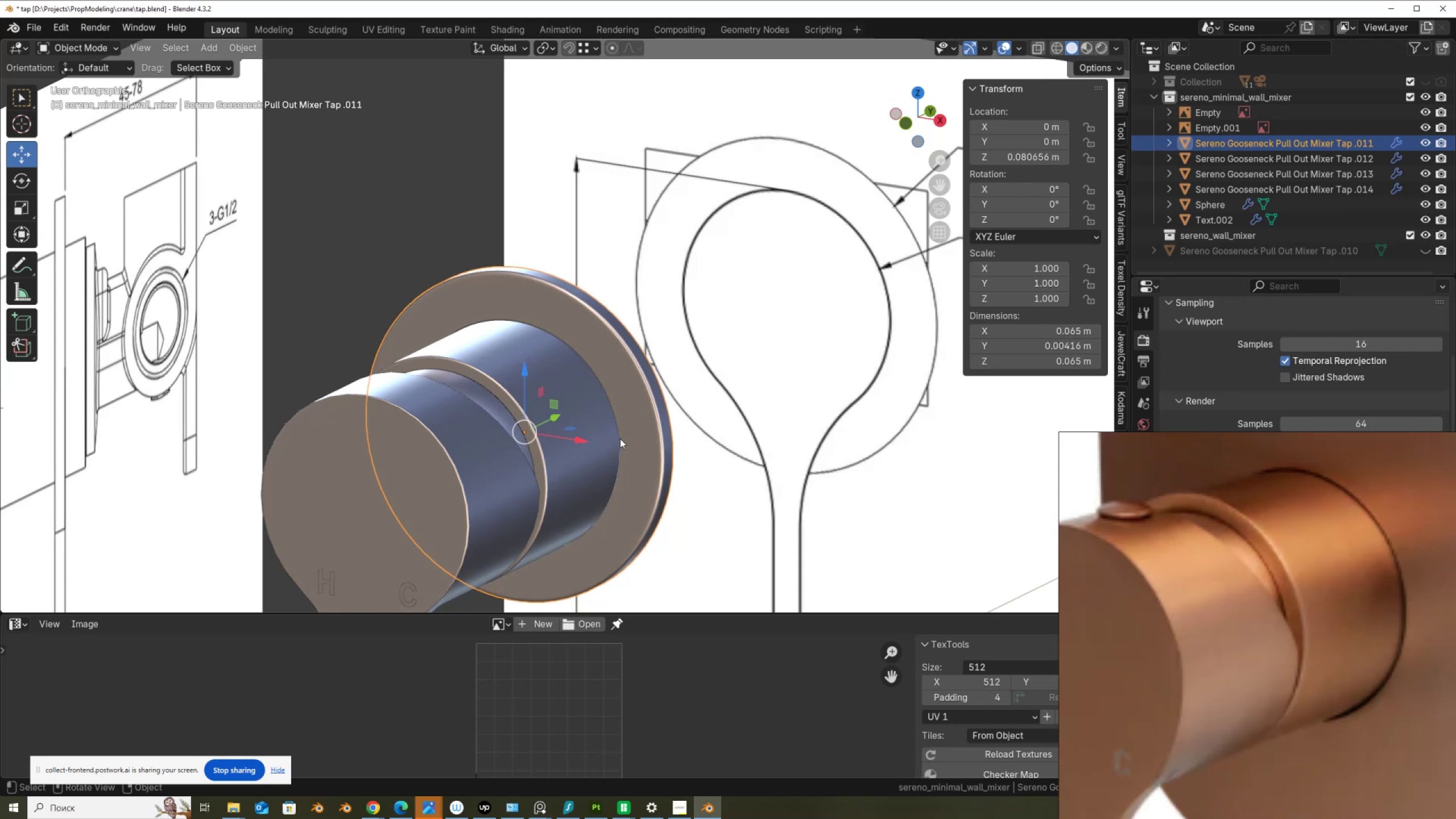 
wait(7.78)
 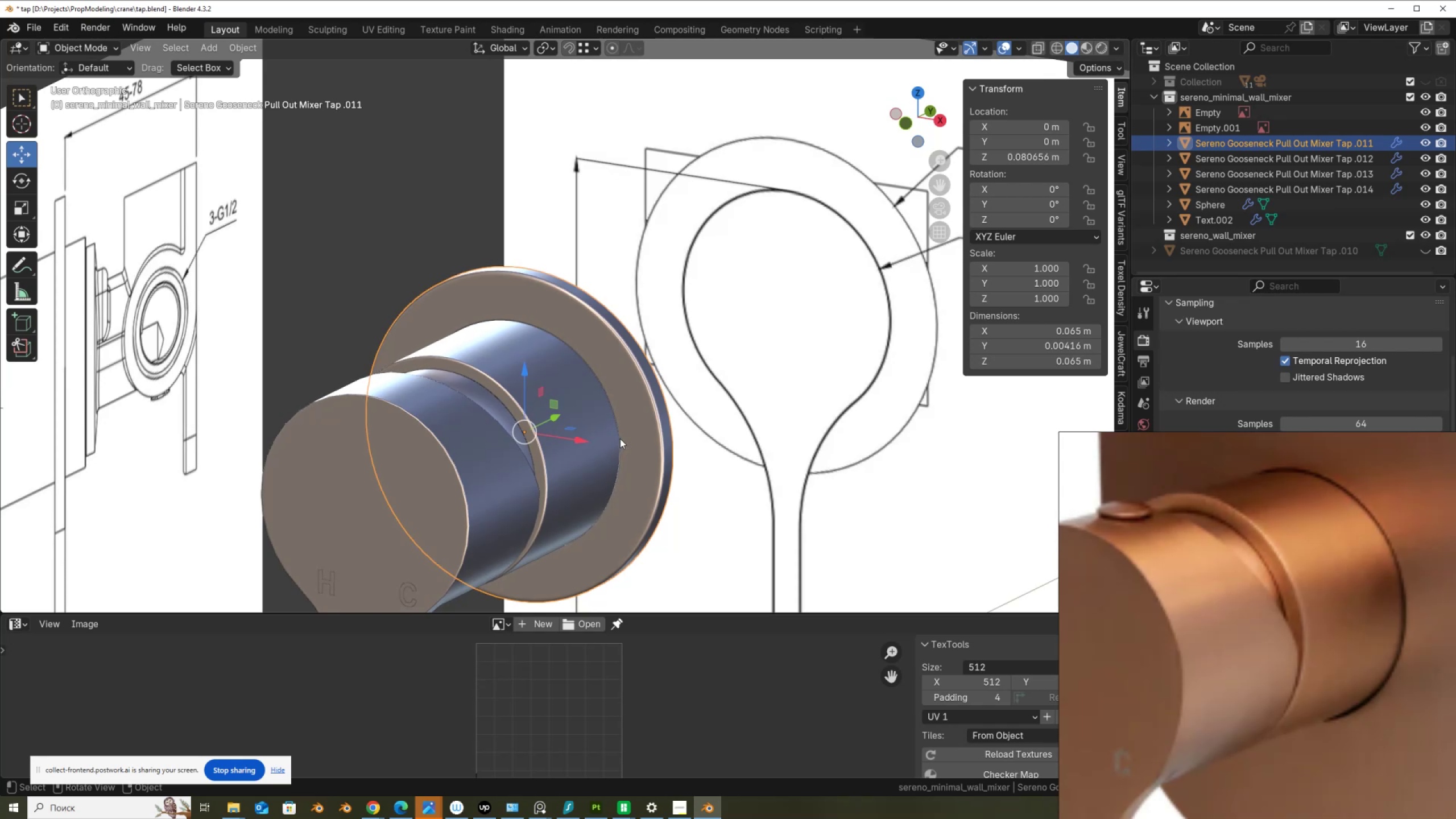 
scroll: coordinate [620, 439], scroll_direction: down, amount: 5.0
 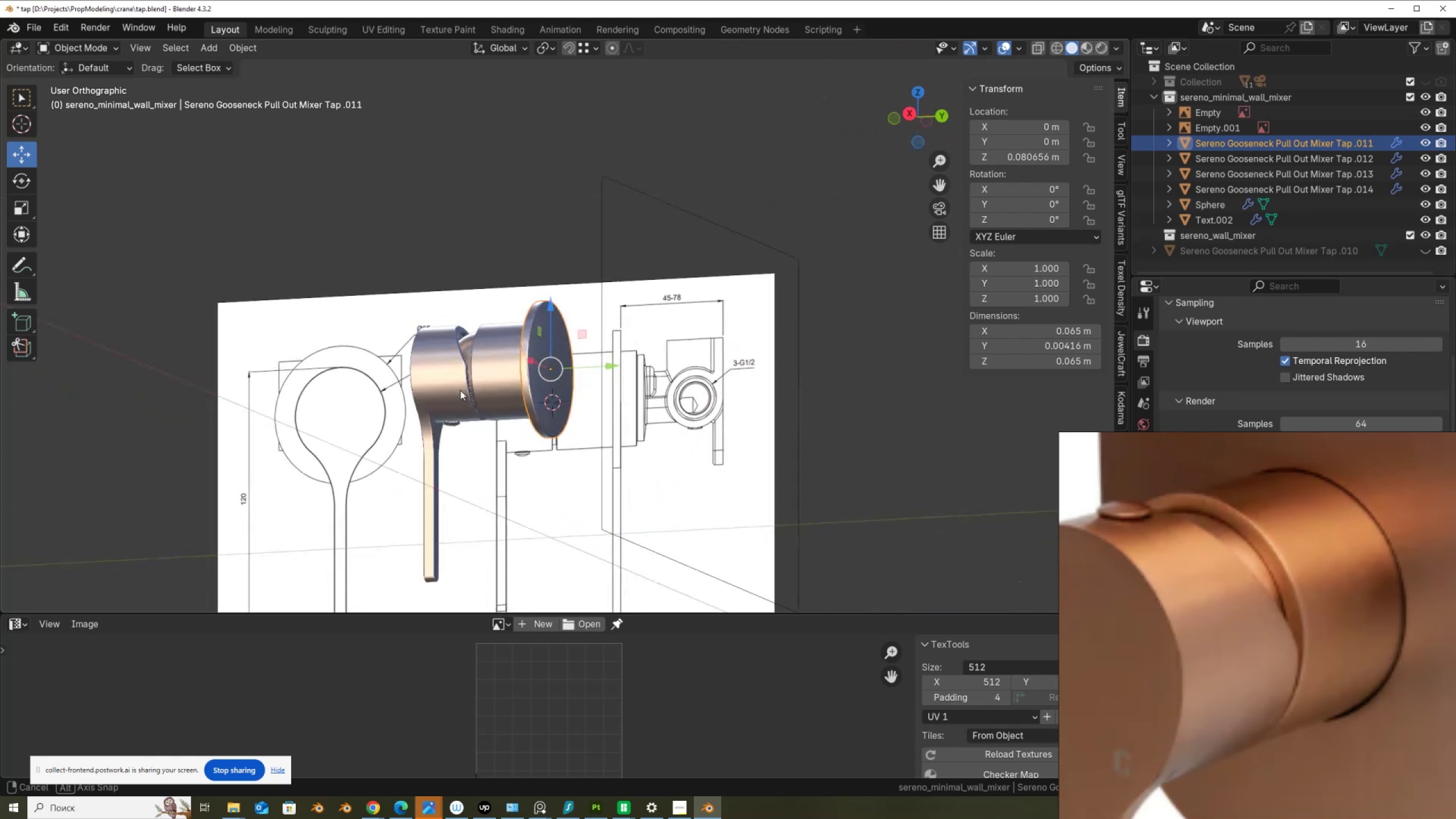 
scroll: coordinate [546, 437], scroll_direction: up, amount: 6.0
 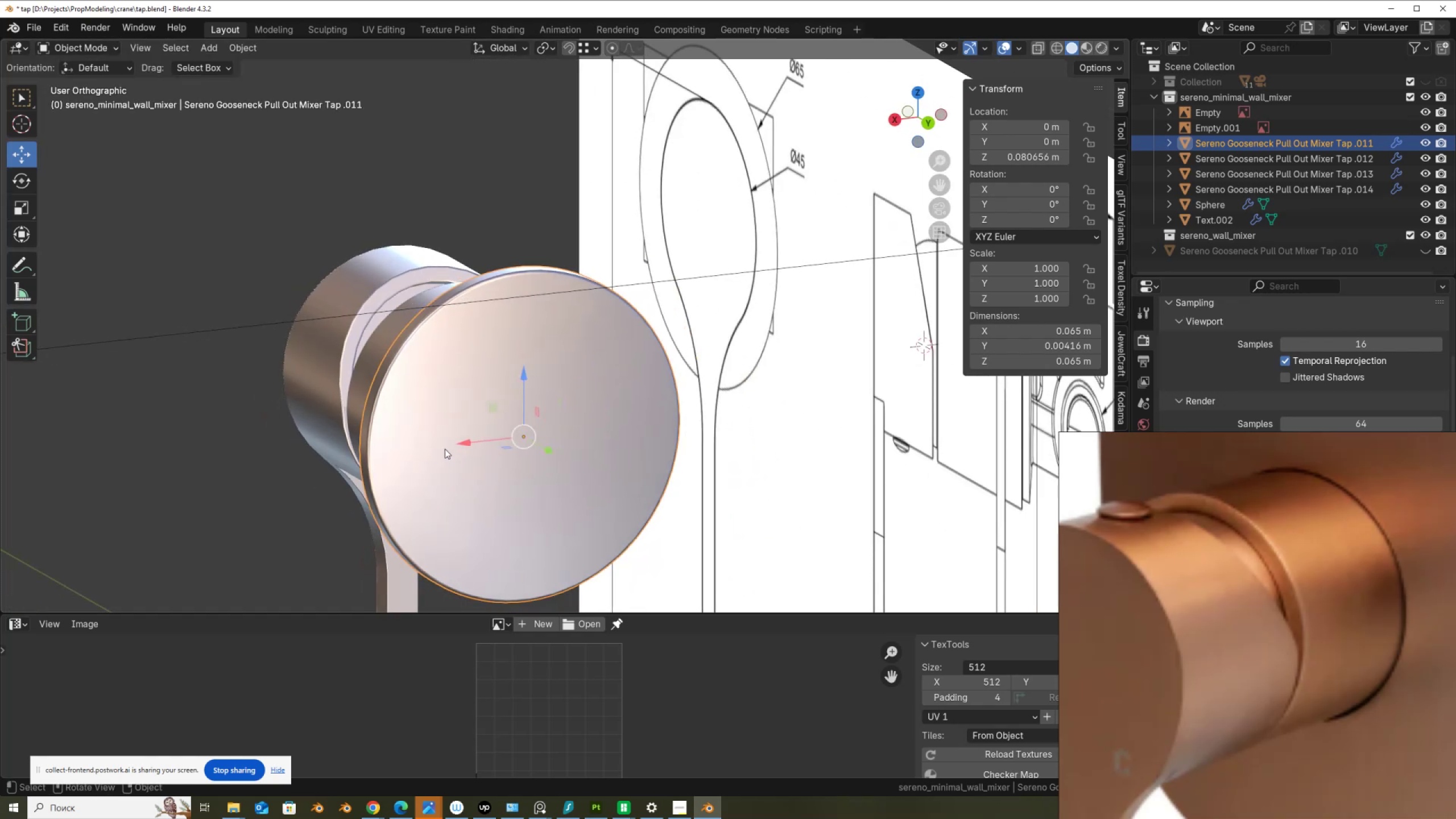 
scroll: coordinate [455, 449], scroll_direction: down, amount: 1.0
 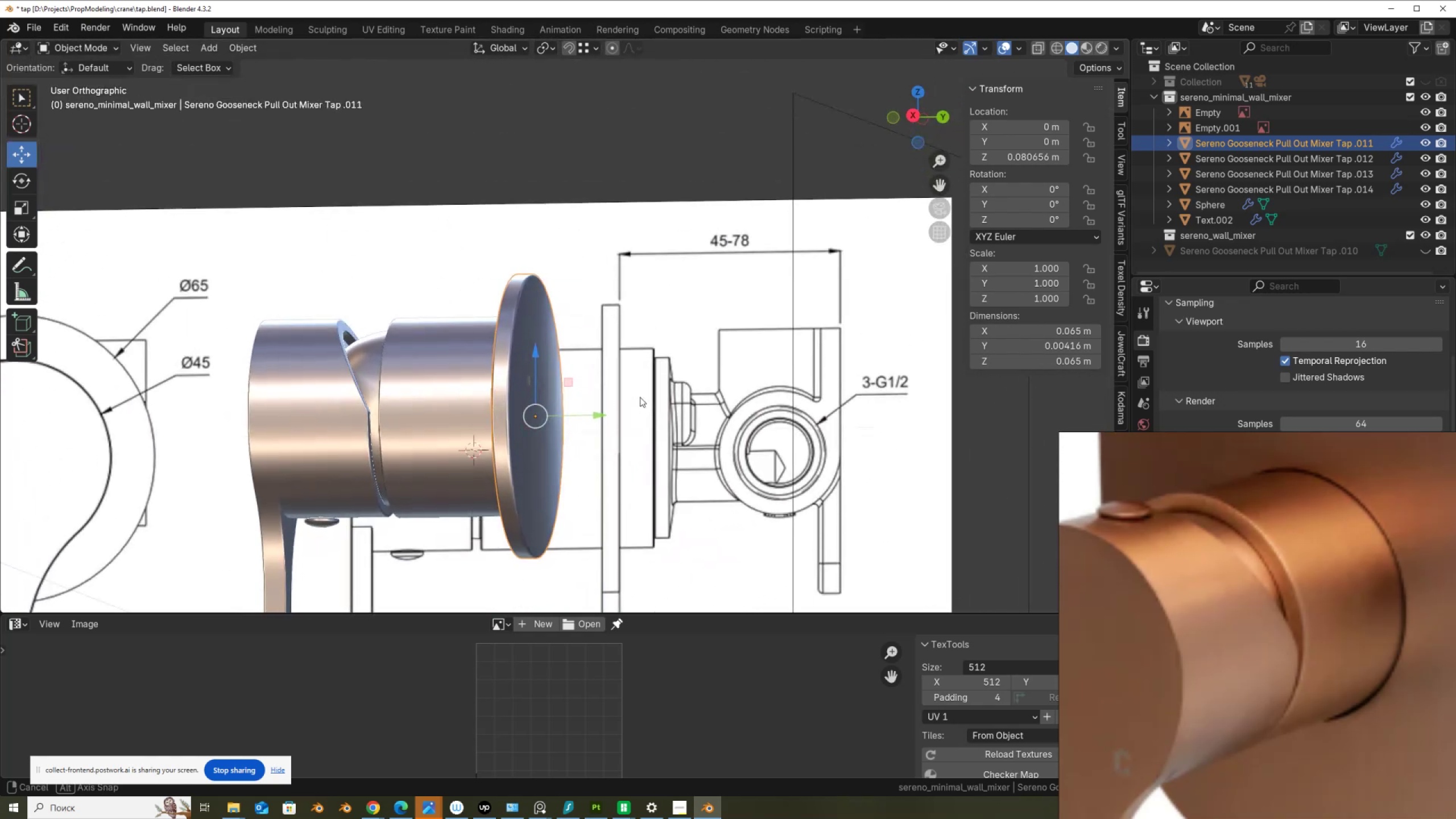 
wait(8.53)
 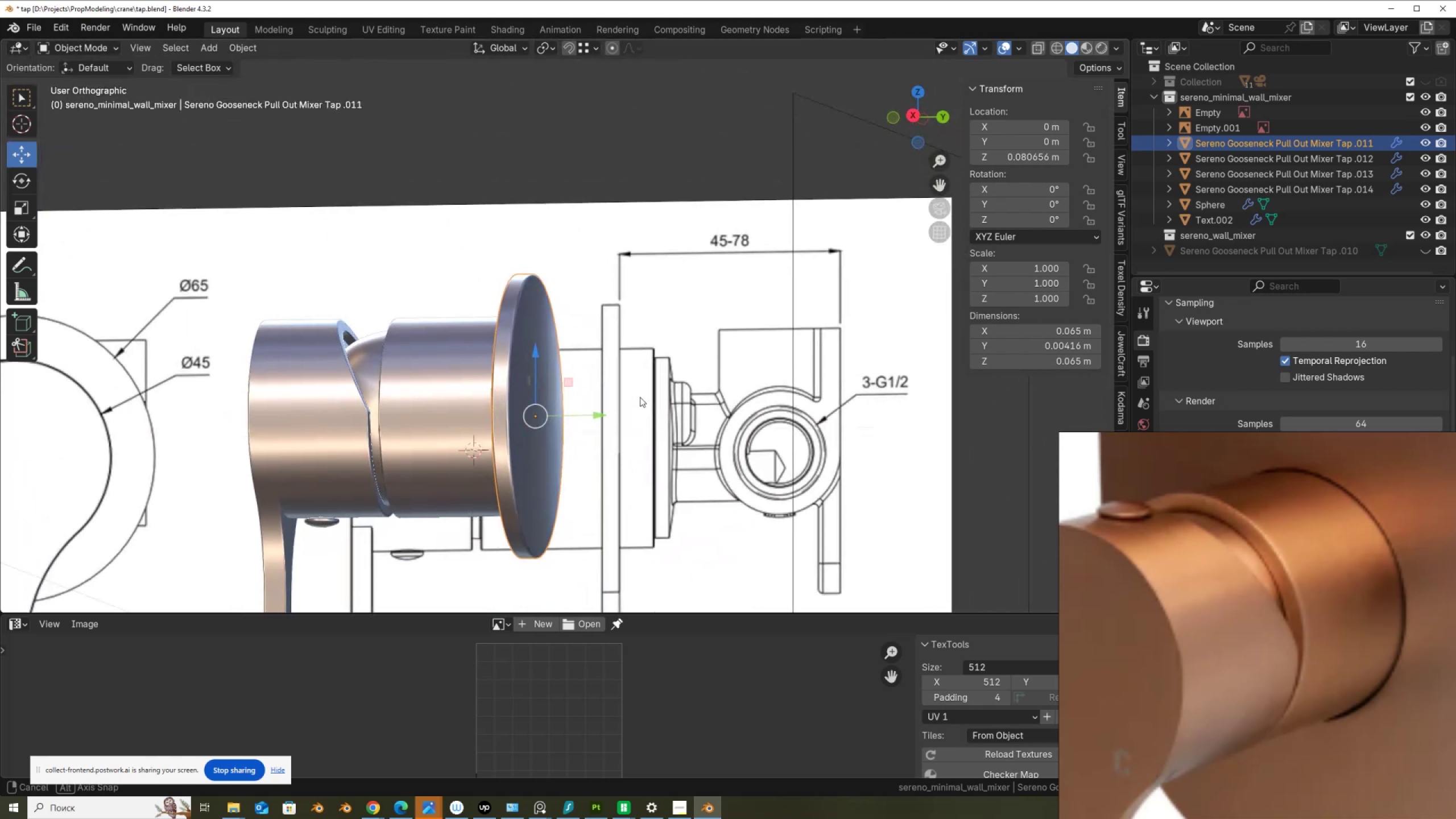 
scroll: coordinate [1373, 690], scroll_direction: down, amount: 1.0
 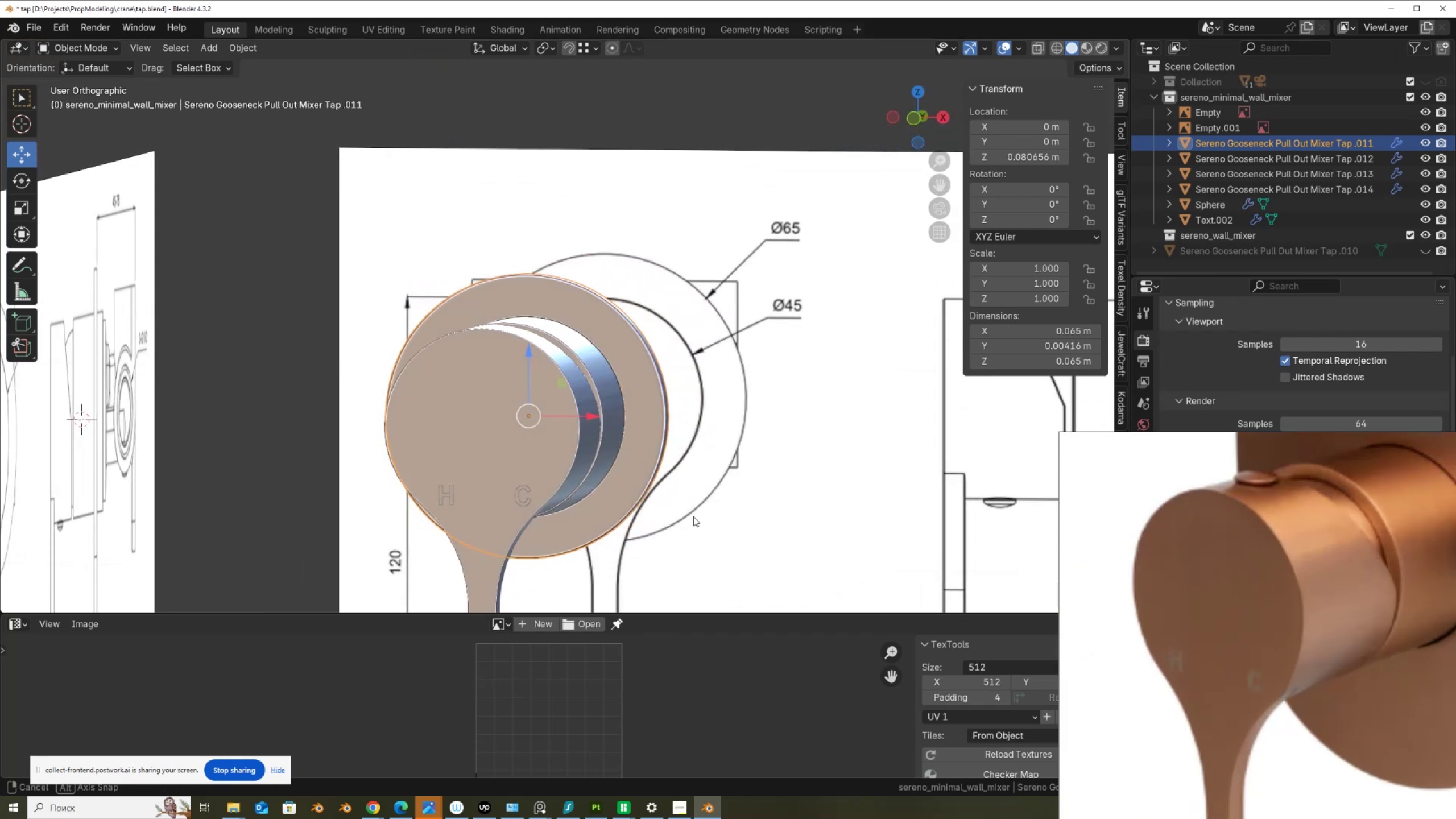 
wait(6.14)
 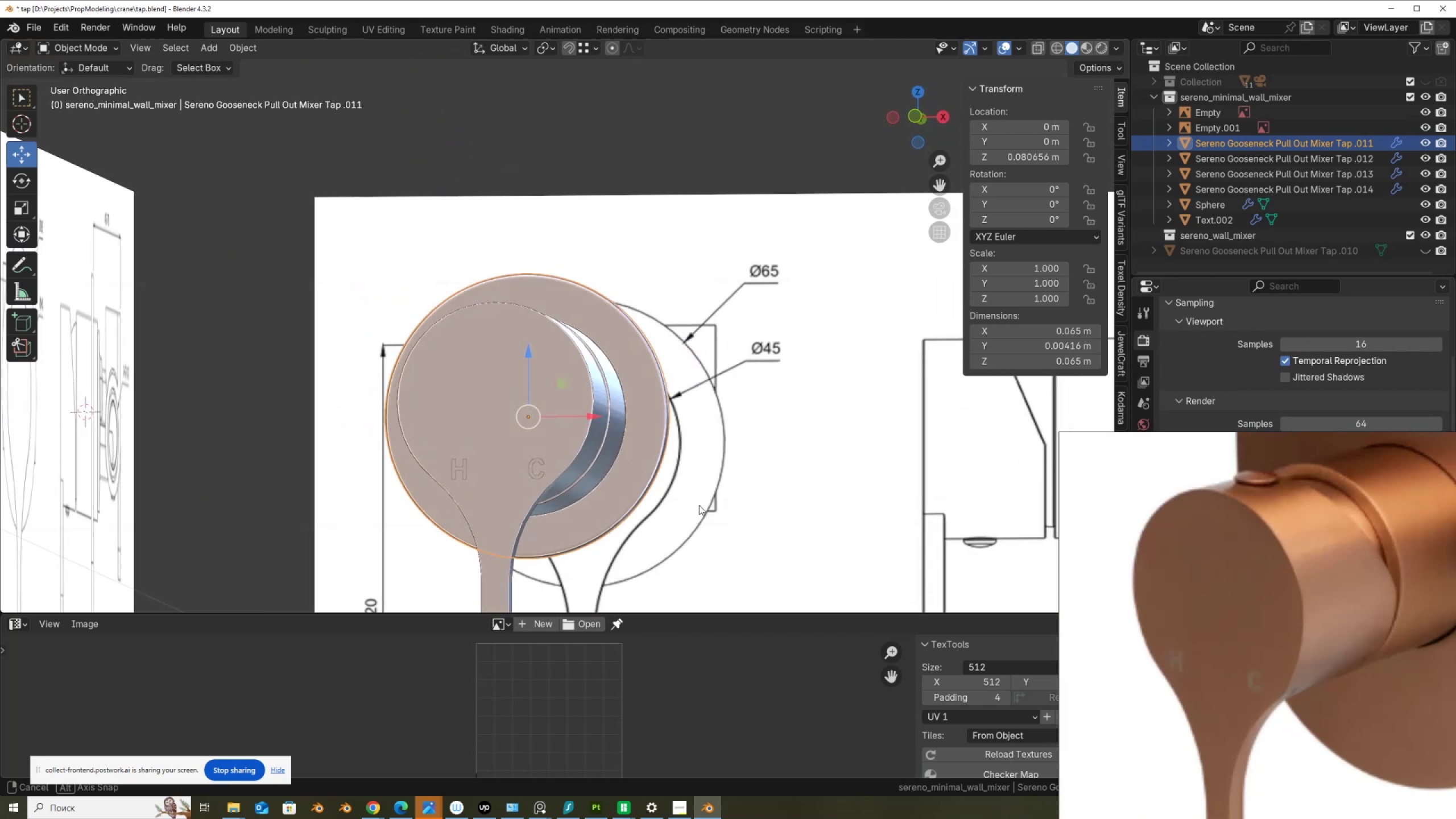 
scroll: coordinate [696, 518], scroll_direction: up, amount: 2.0
 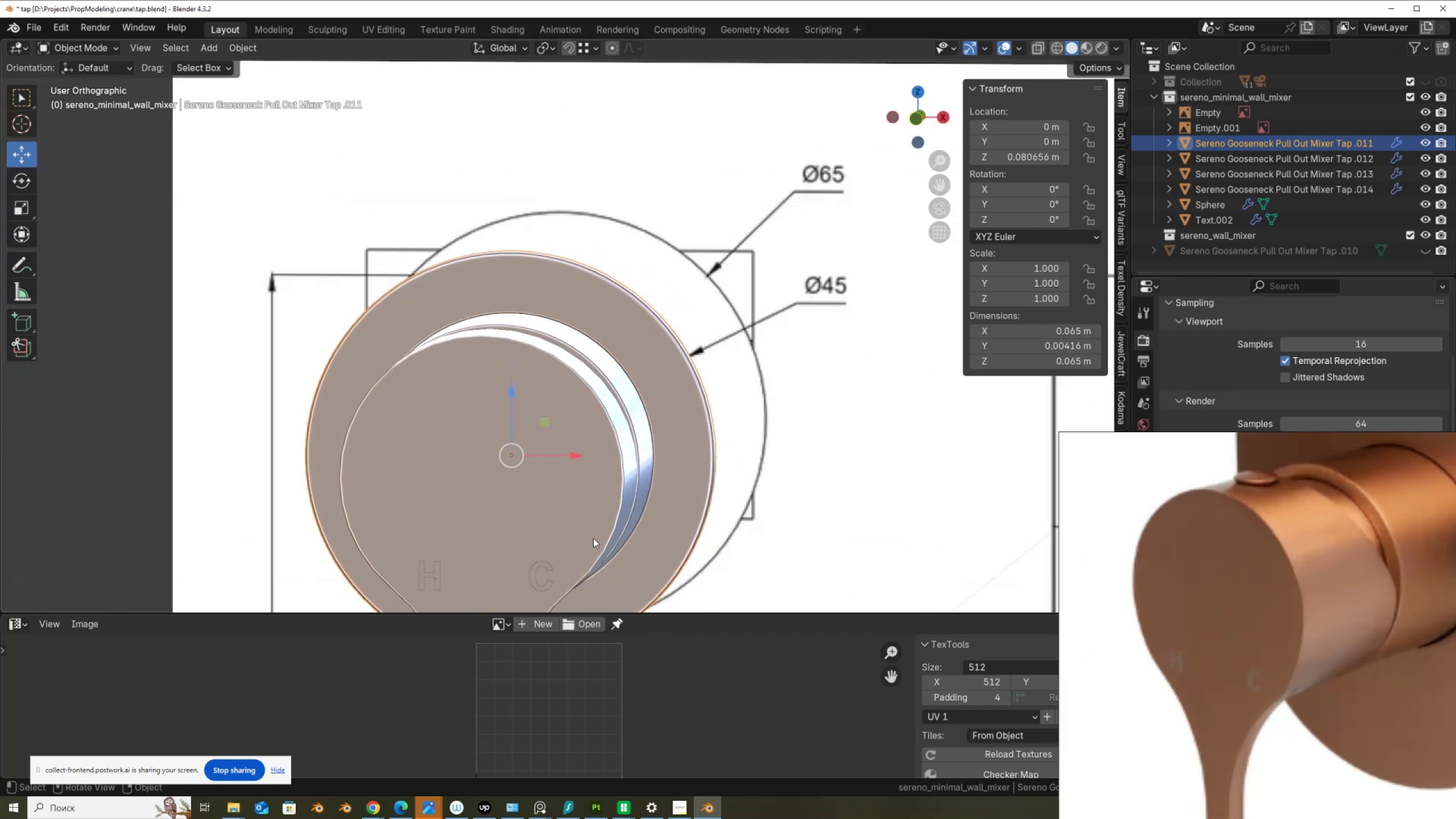 
hold_key(key=ShiftLeft, duration=0.54)
 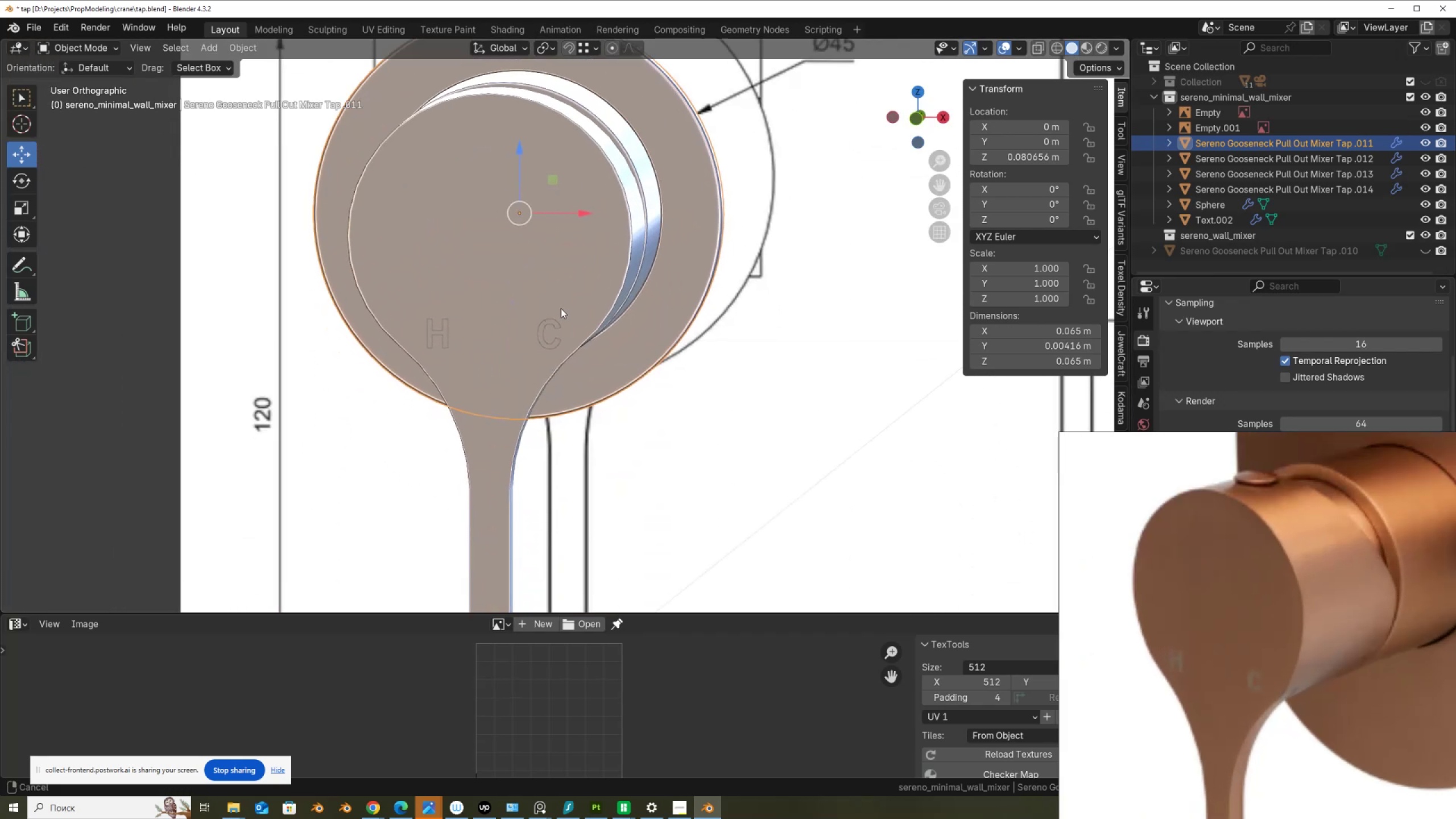 
scroll: coordinate [532, 351], scroll_direction: up, amount: 5.0
 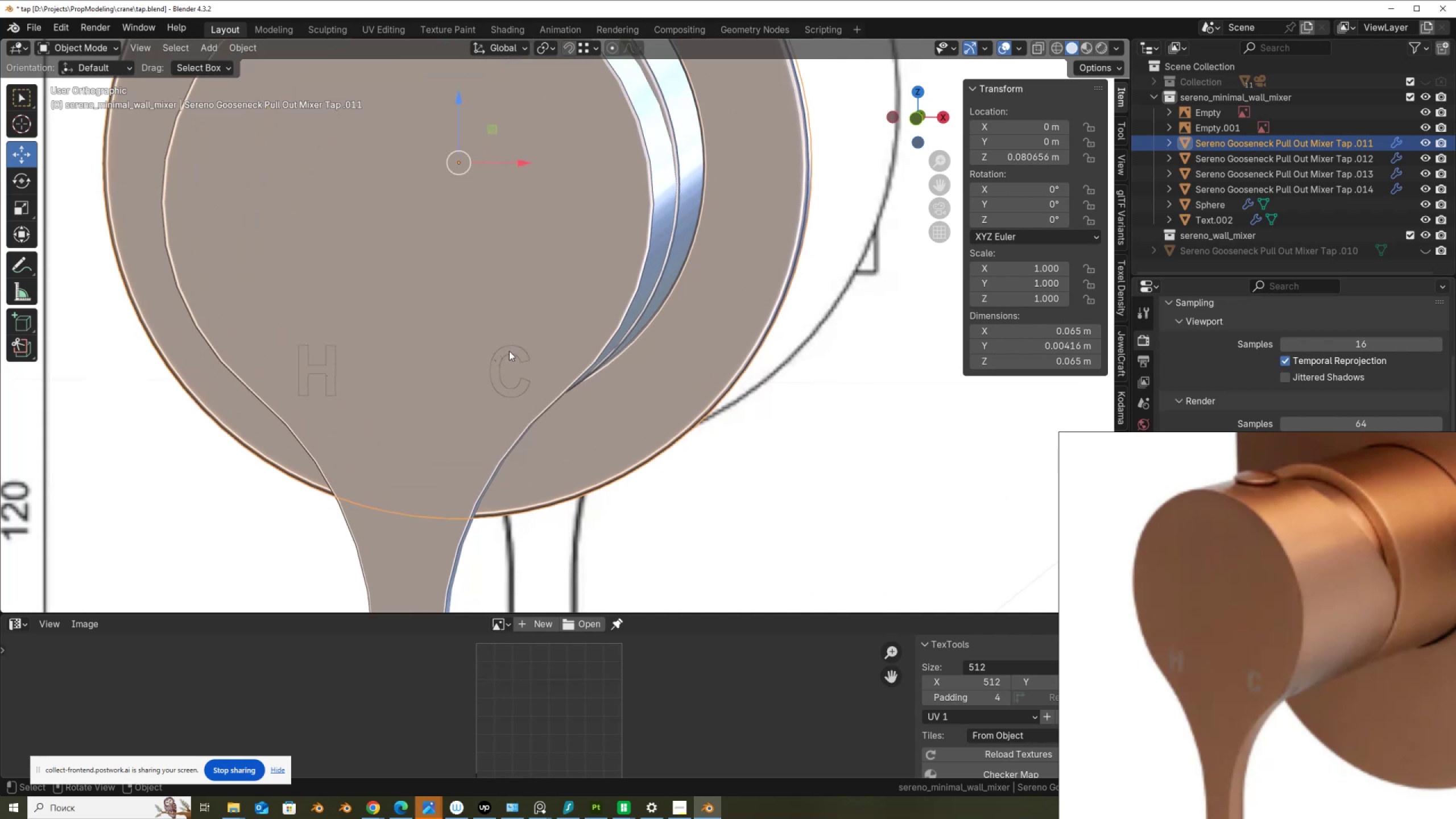 
left_click([509, 351])
 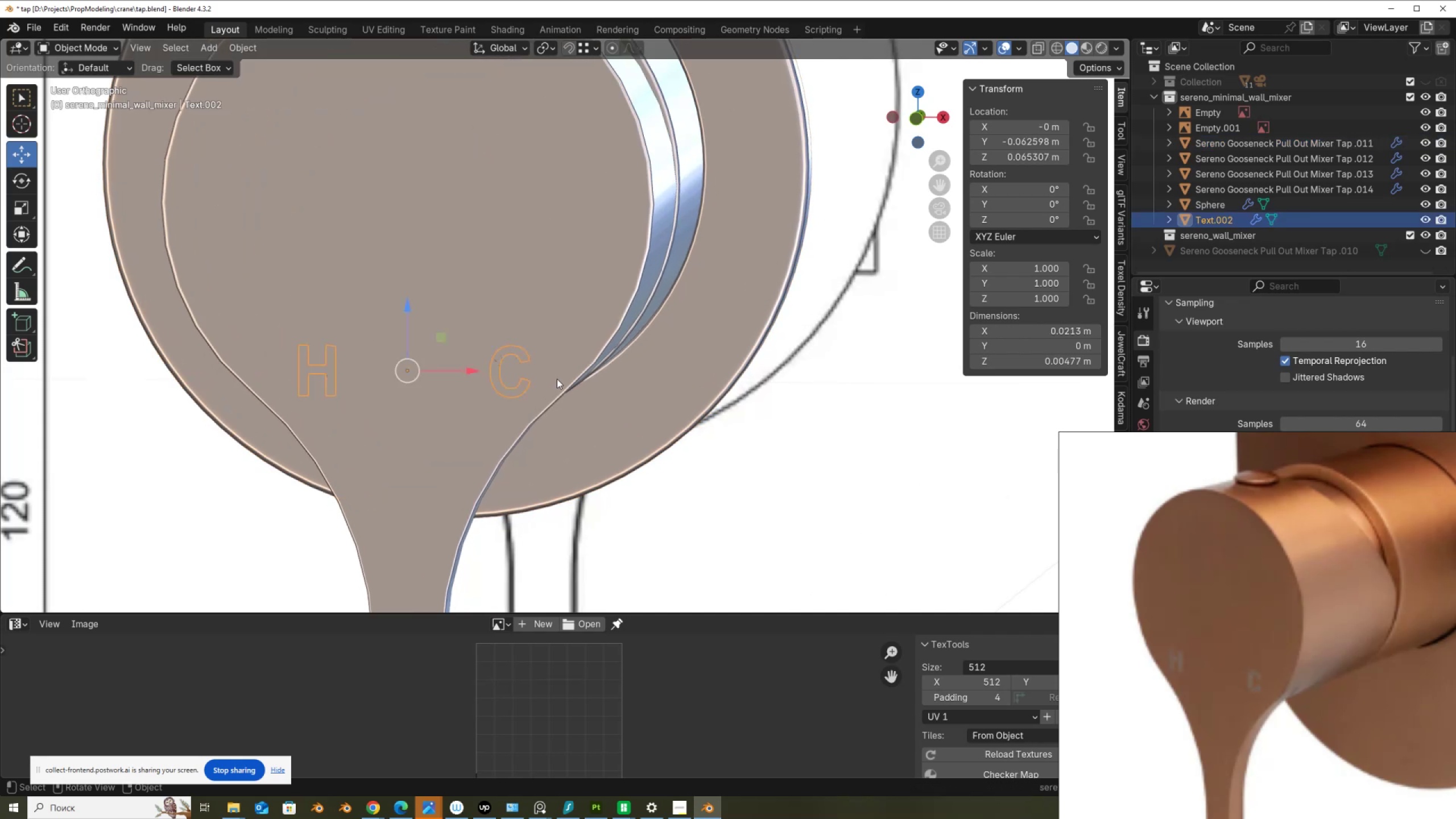 
key(Tab)
 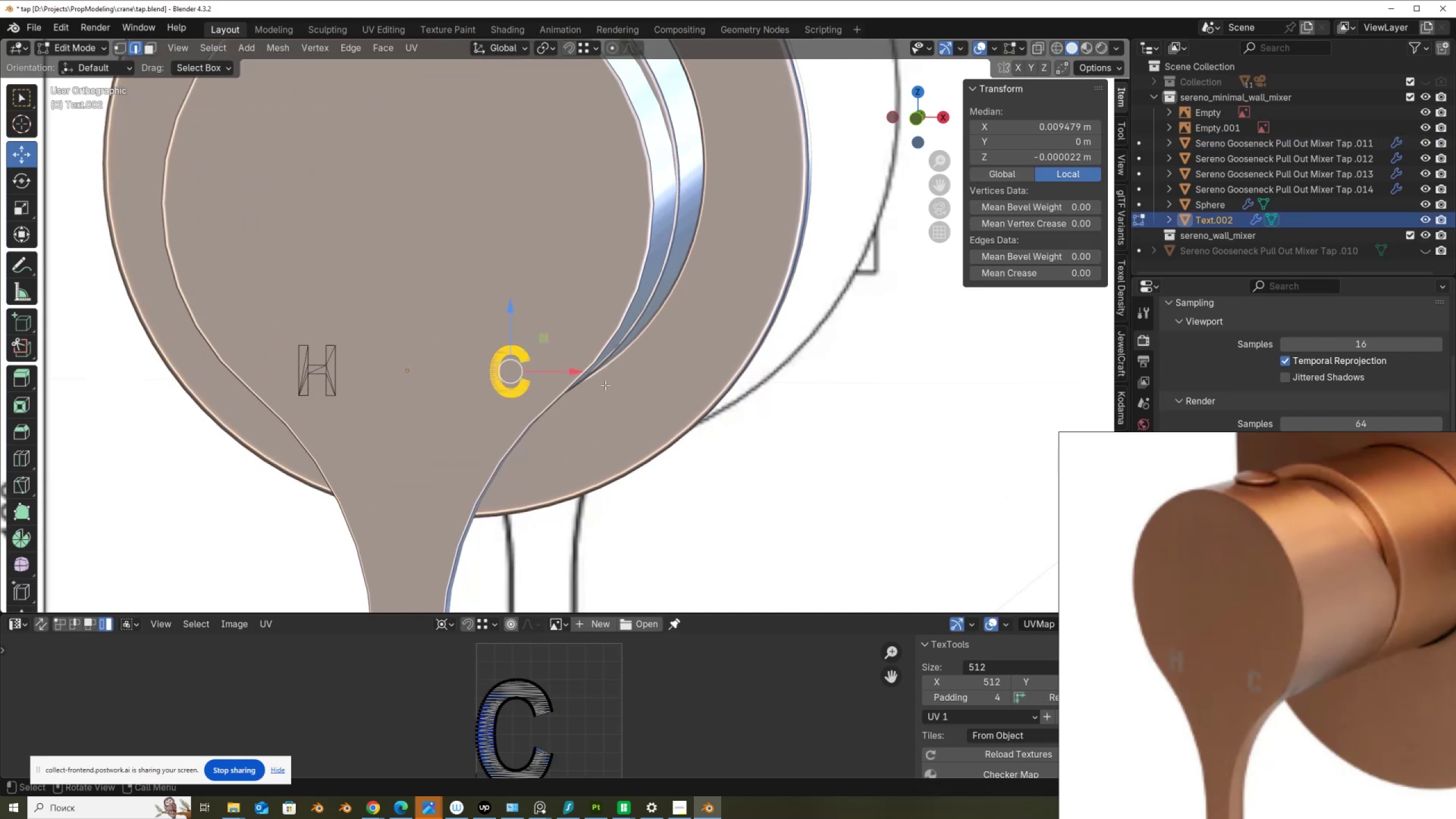 
key(A)
 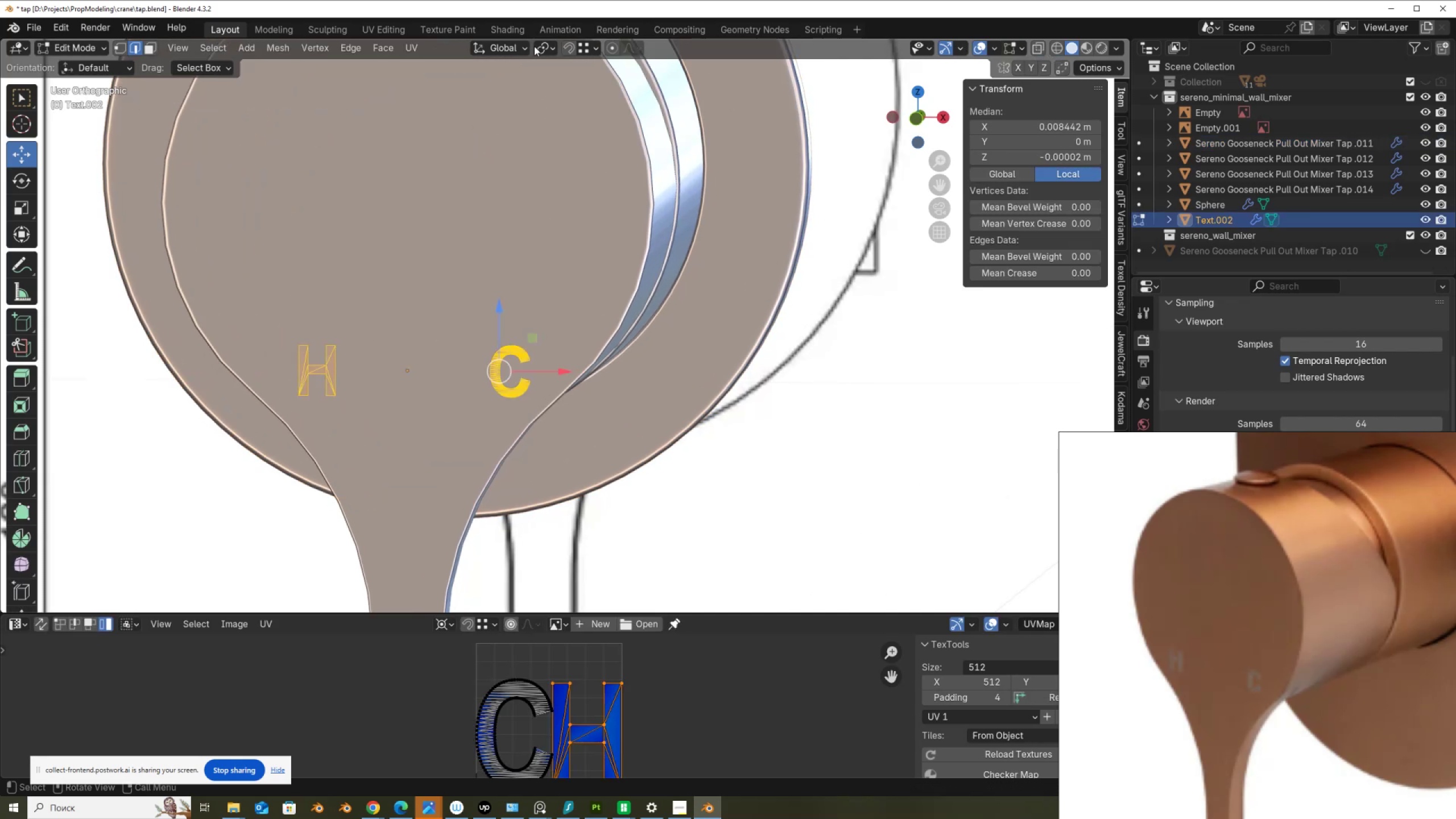 
left_click([540, 47])
 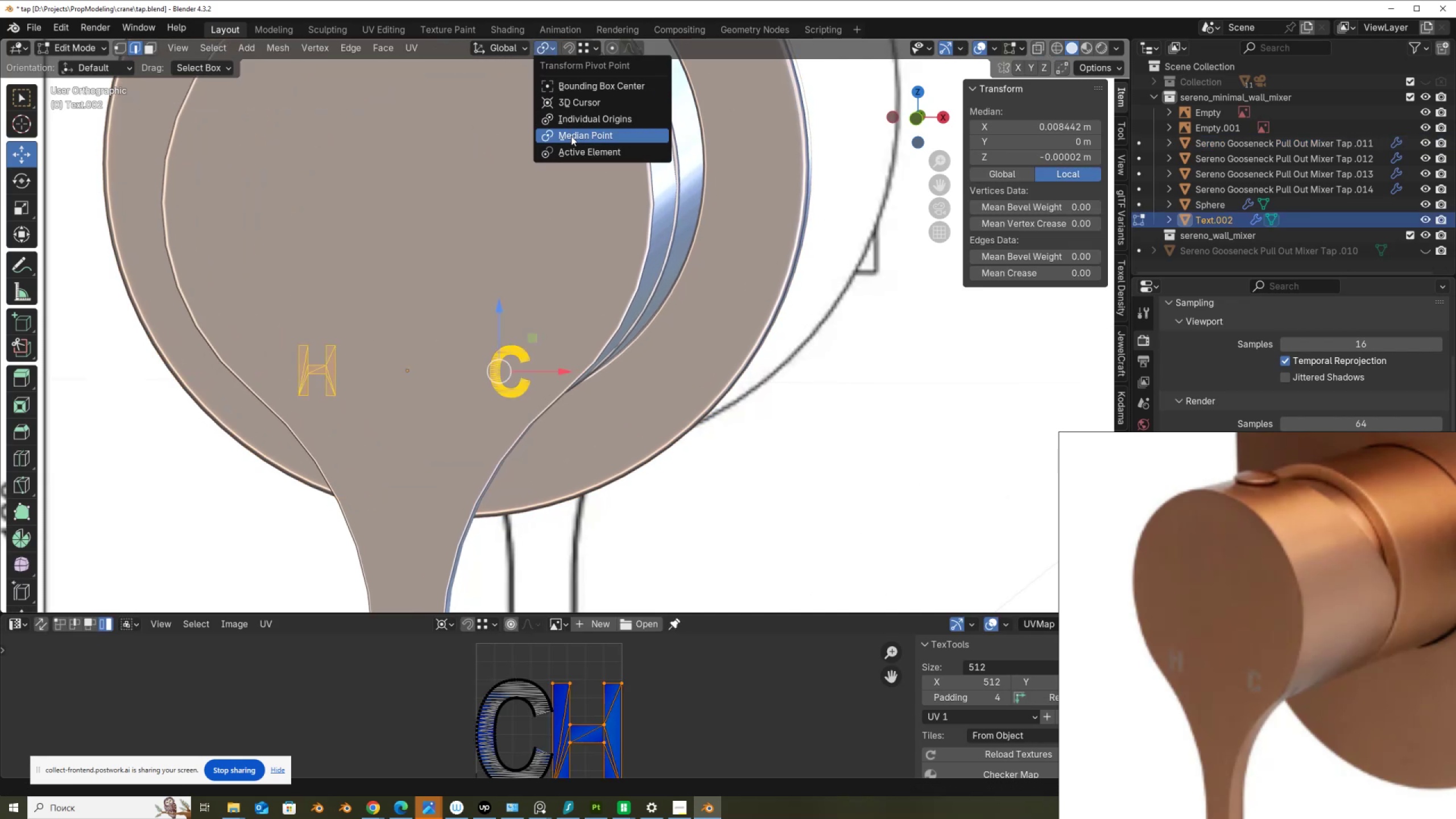 
left_click([574, 116])
 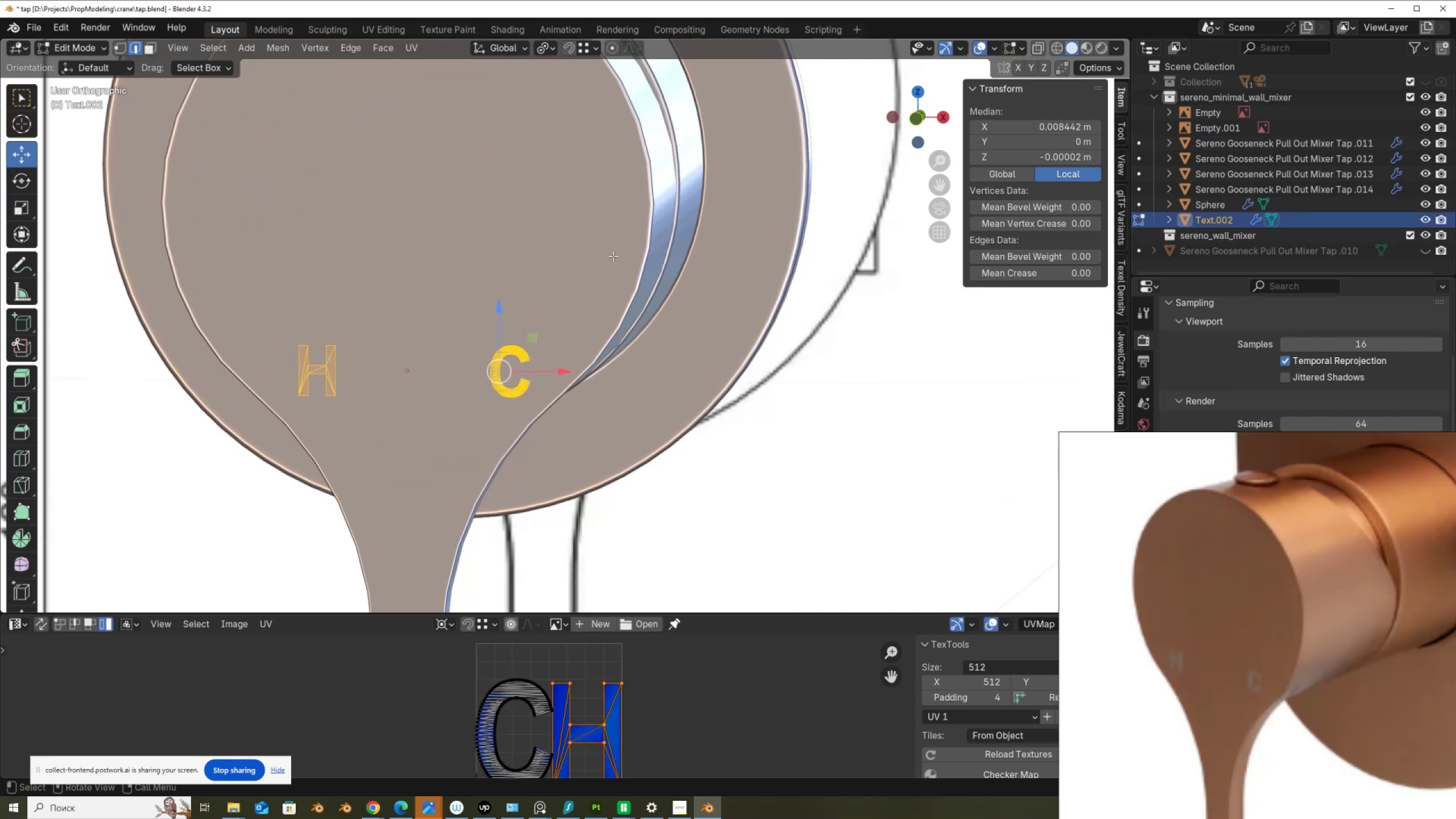 
key(S)
 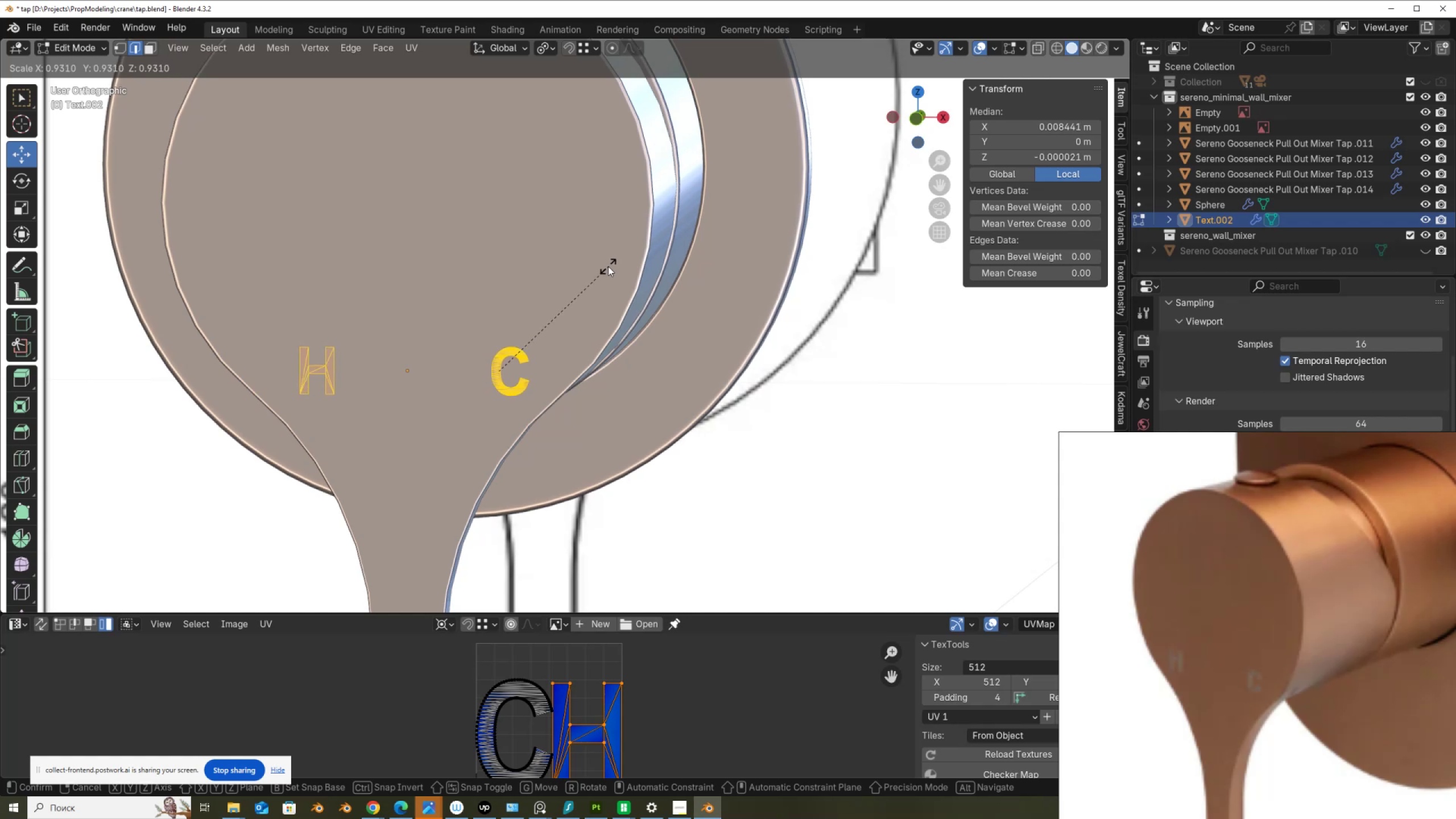 
left_click([608, 266])
 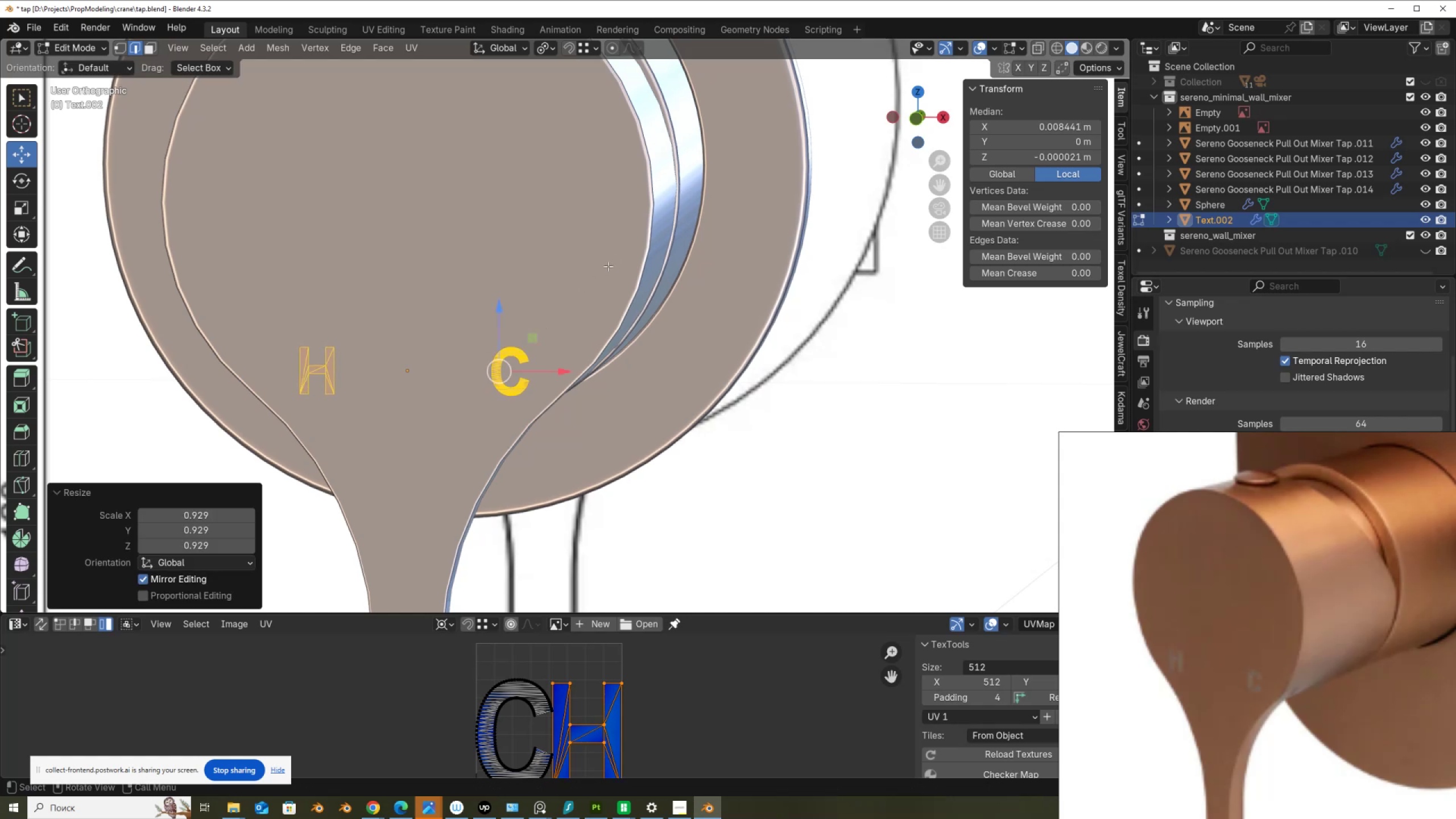 
key(Tab)
 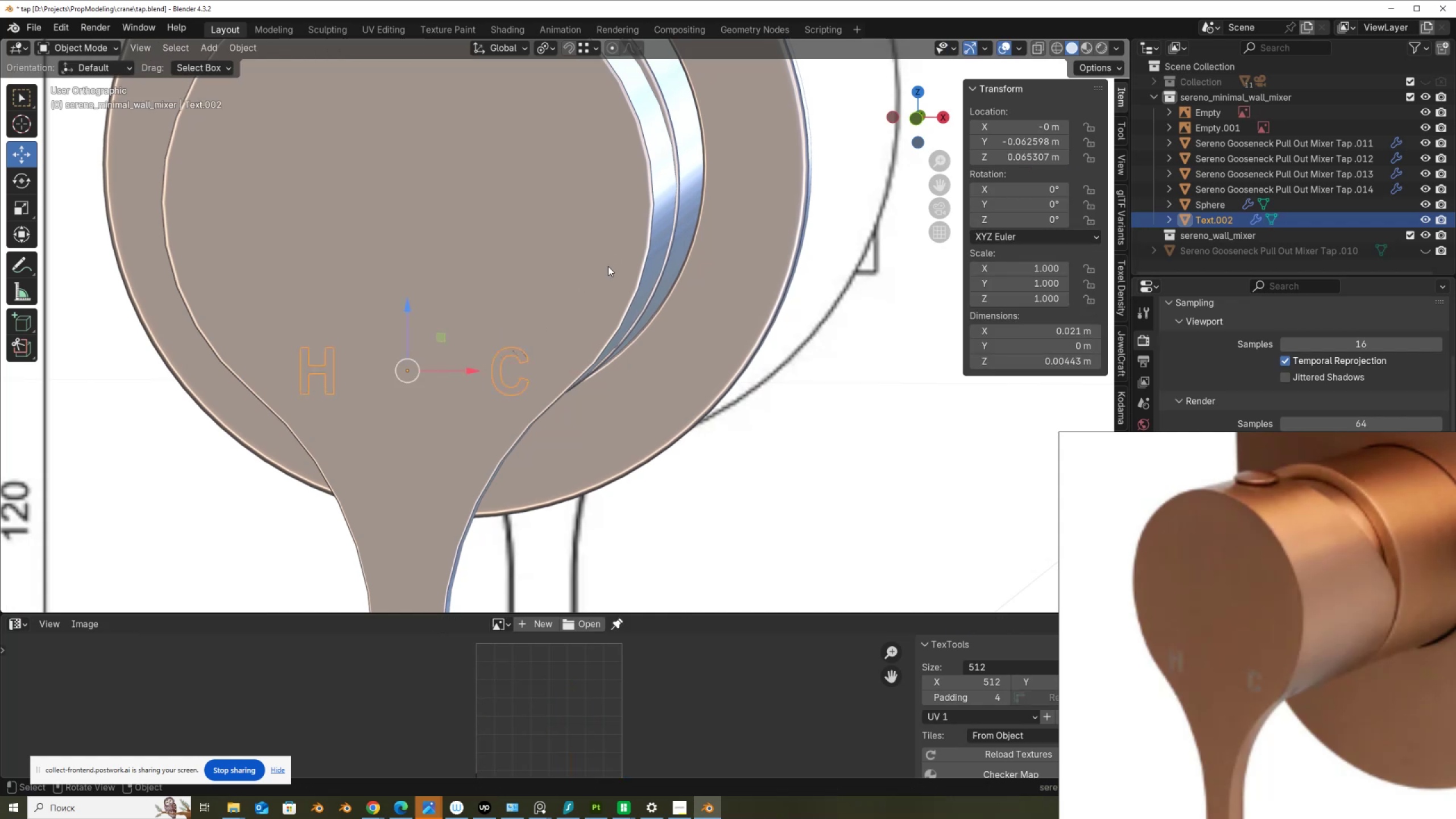 
scroll: coordinate [608, 266], scroll_direction: down, amount: 4.0
 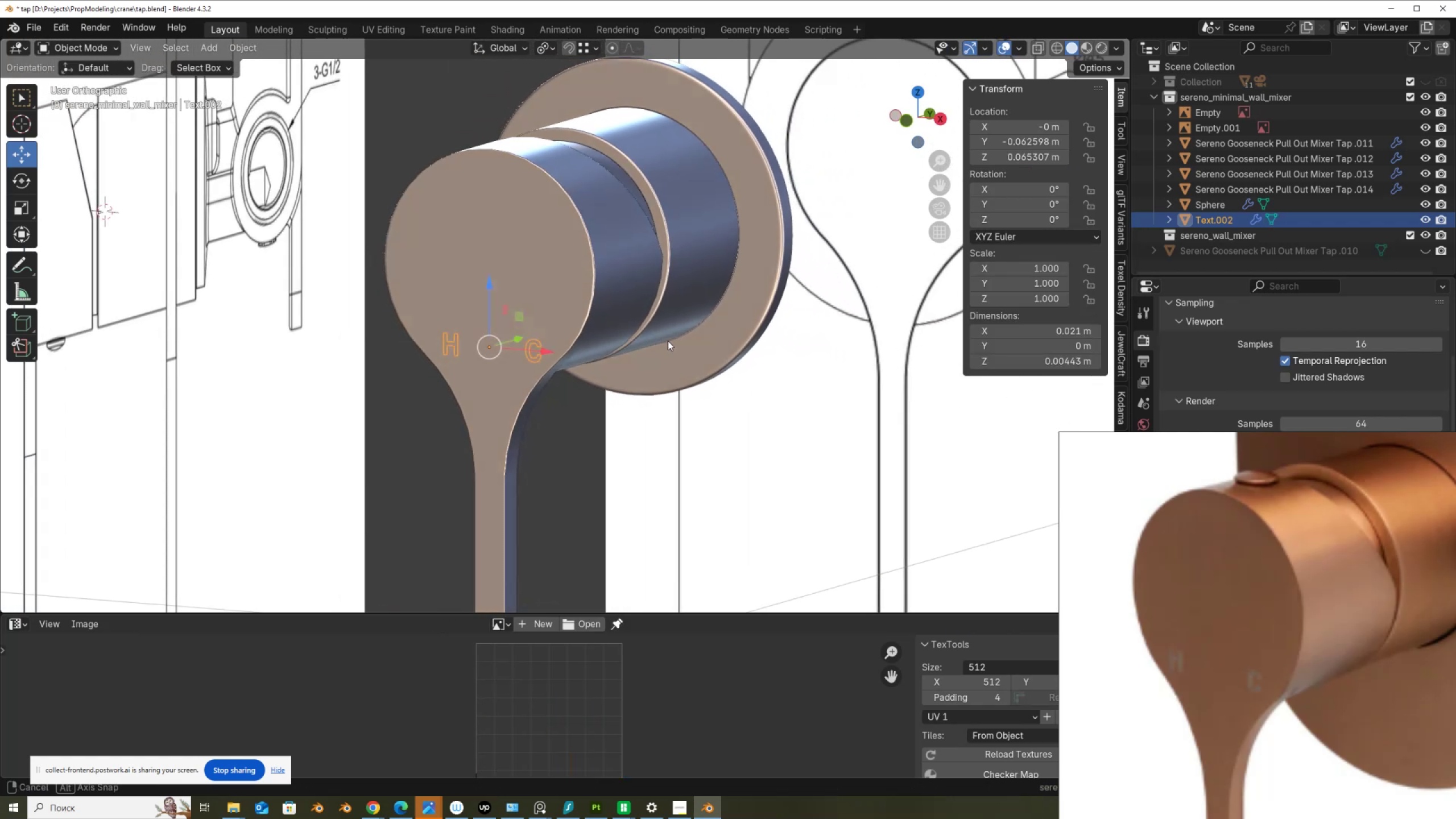 
wait(6.82)
 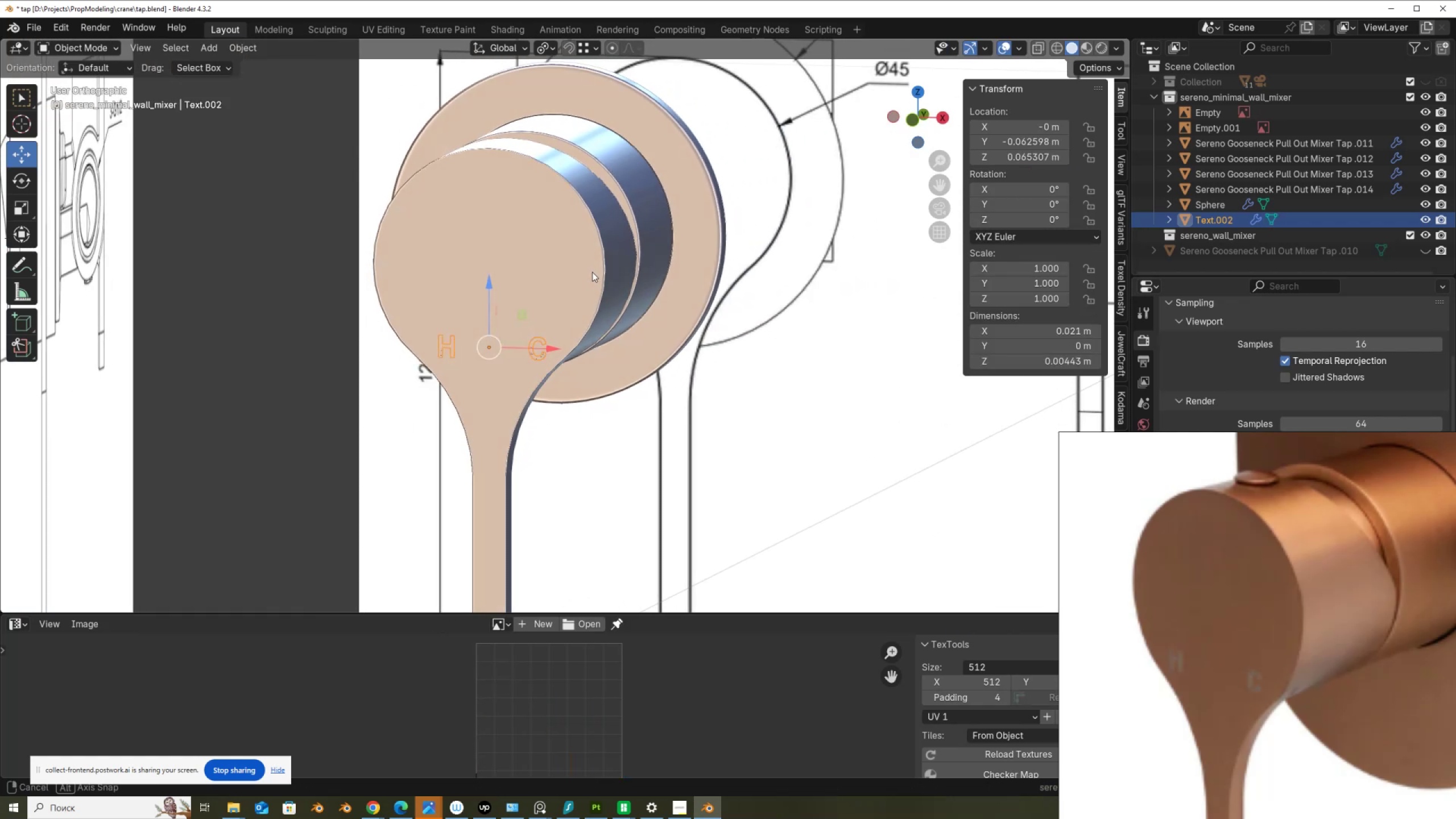 
key(Tab)
 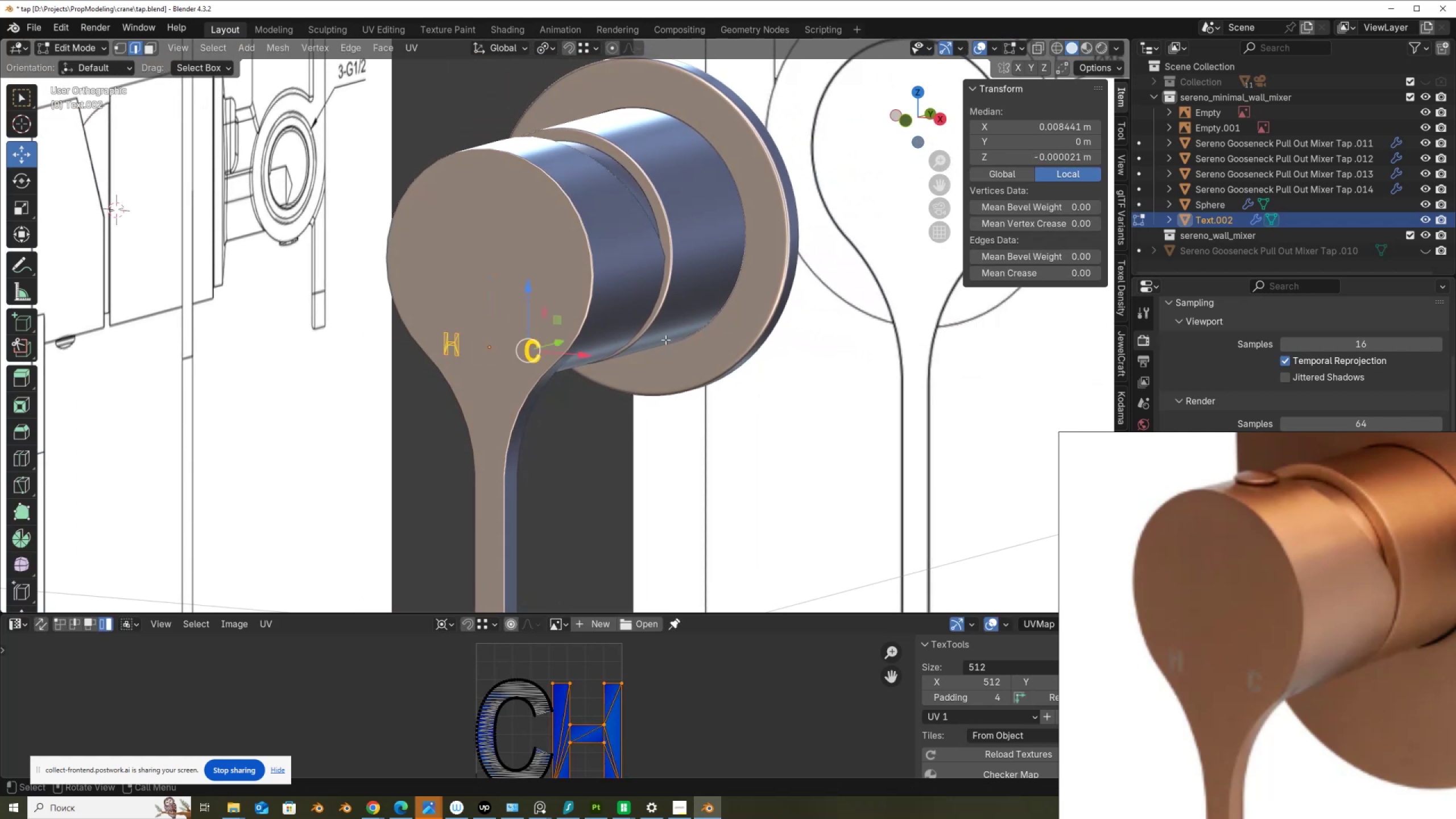 
key(Tab)
 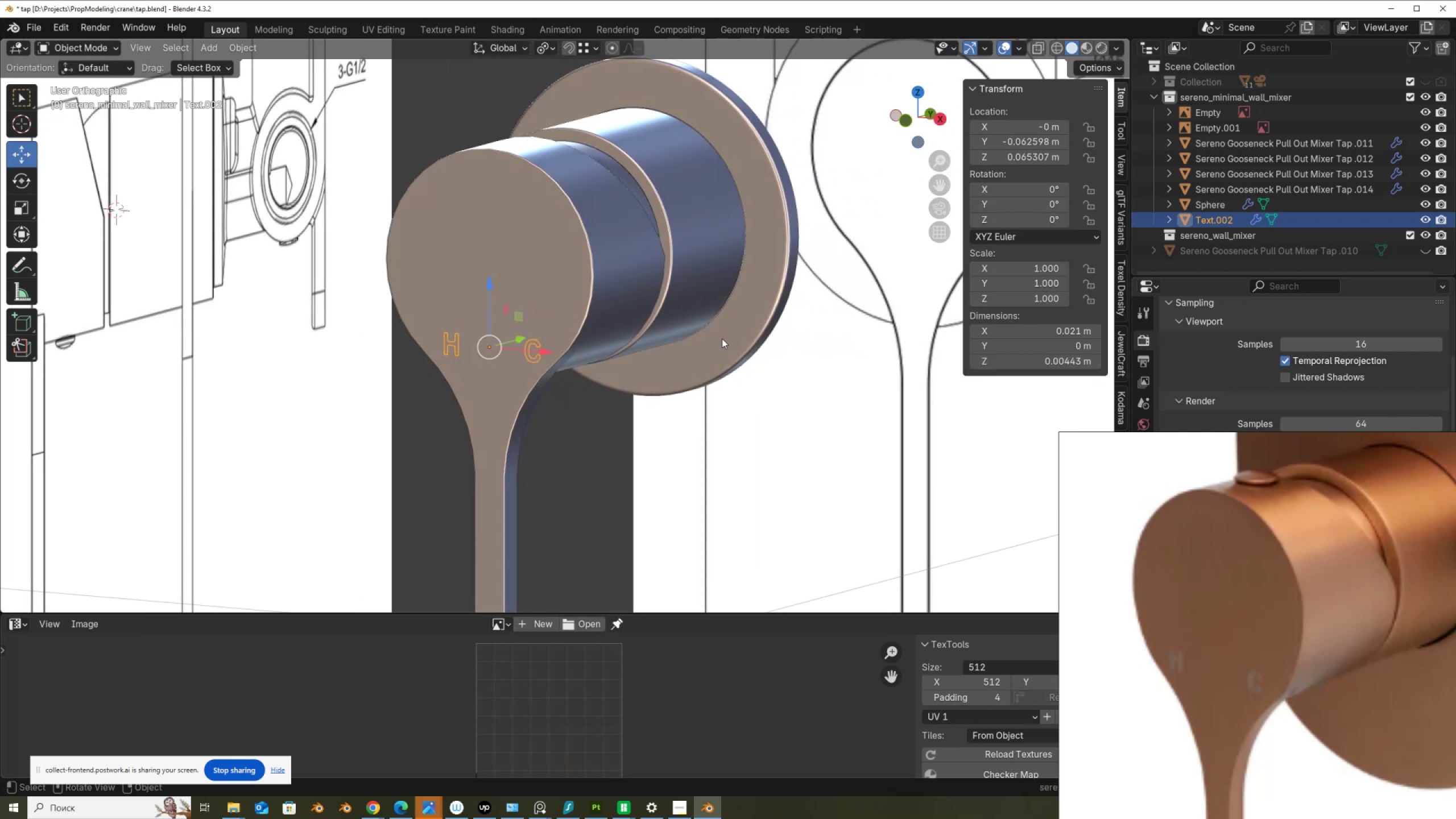 
hold_key(key=ControlLeft, duration=0.43)
 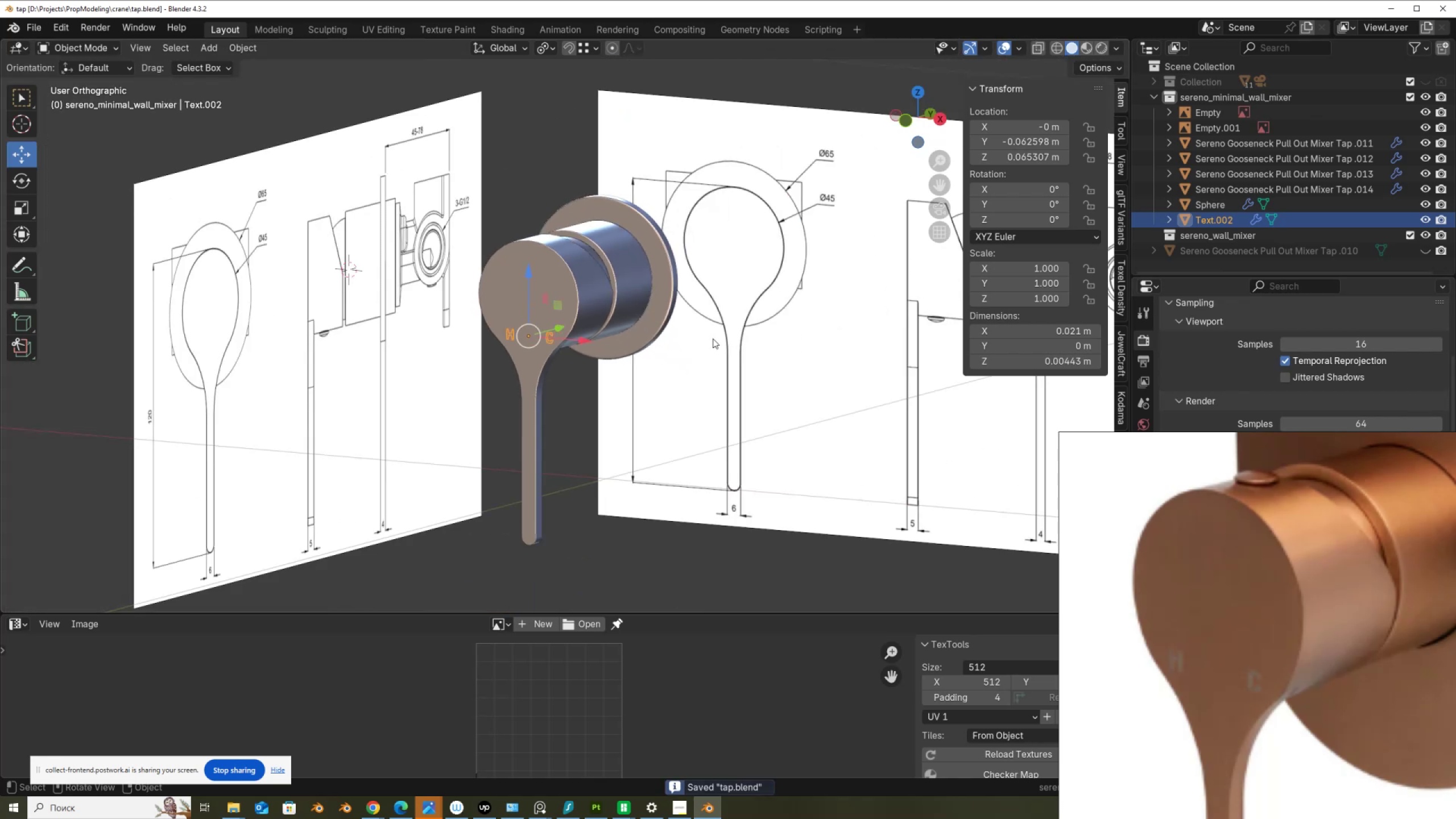 
key(S)
 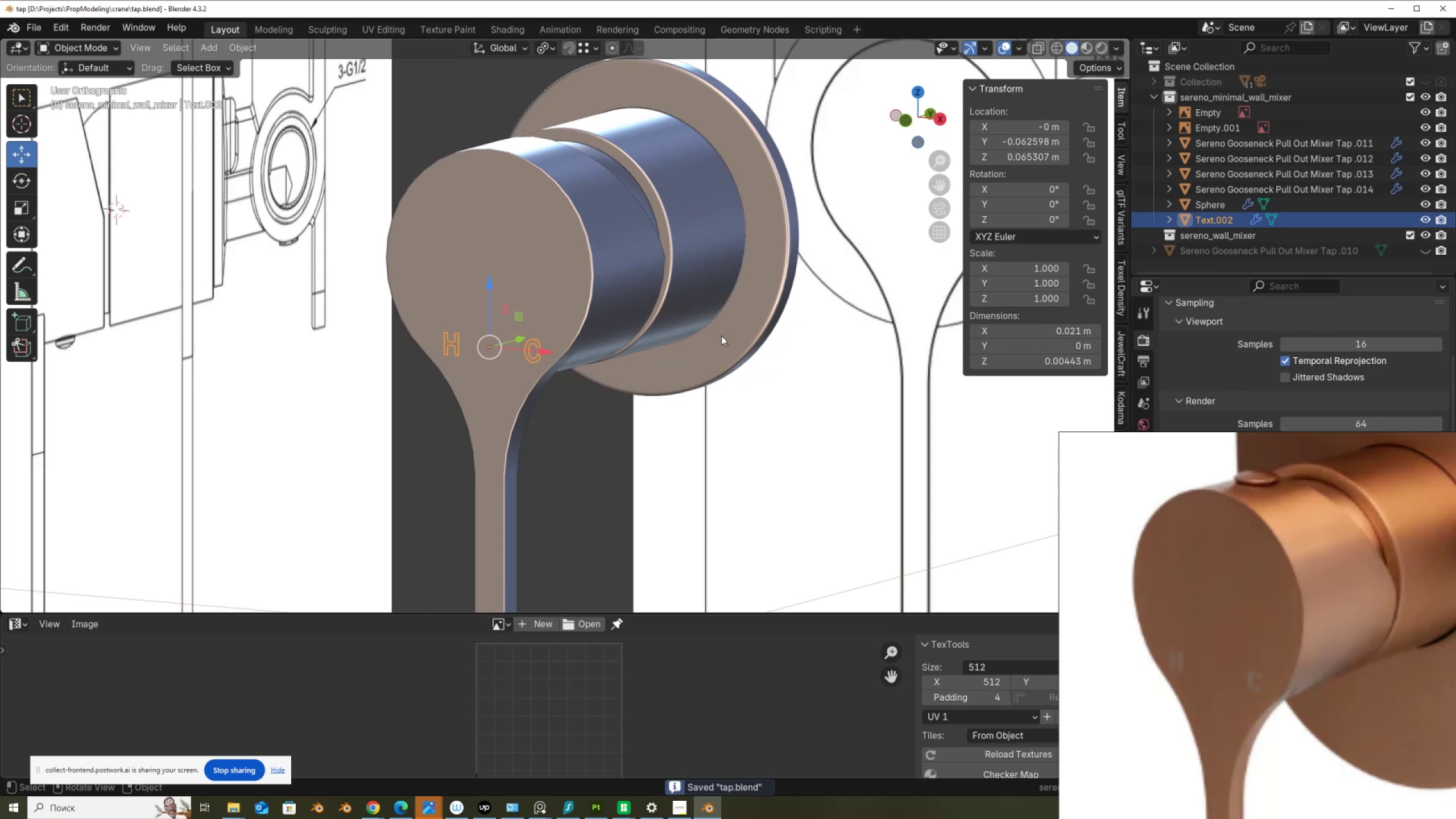 
scroll: coordinate [716, 421], scroll_direction: down, amount: 7.0
 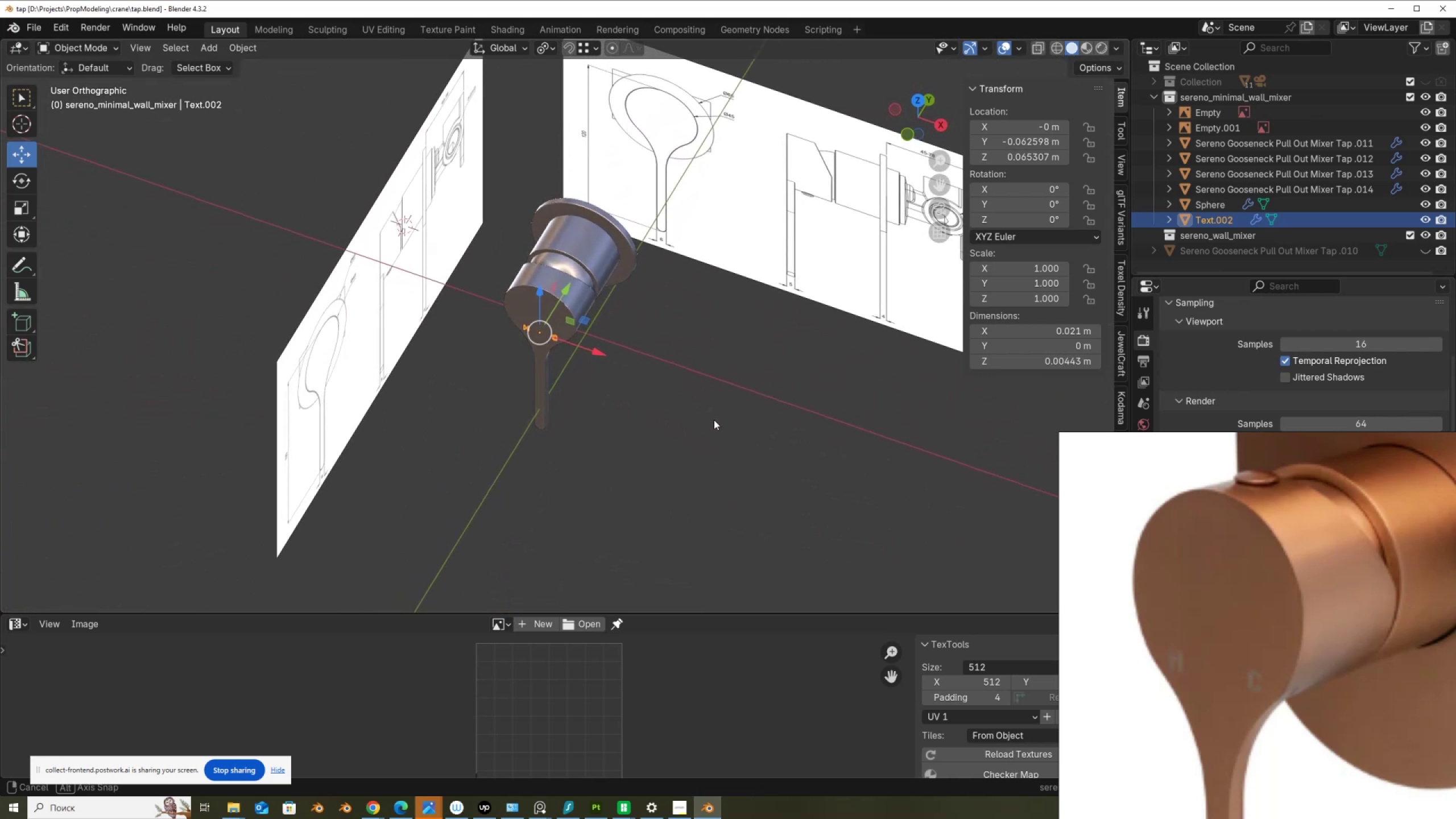 
scroll: coordinate [618, 334], scroll_direction: up, amount: 5.0
 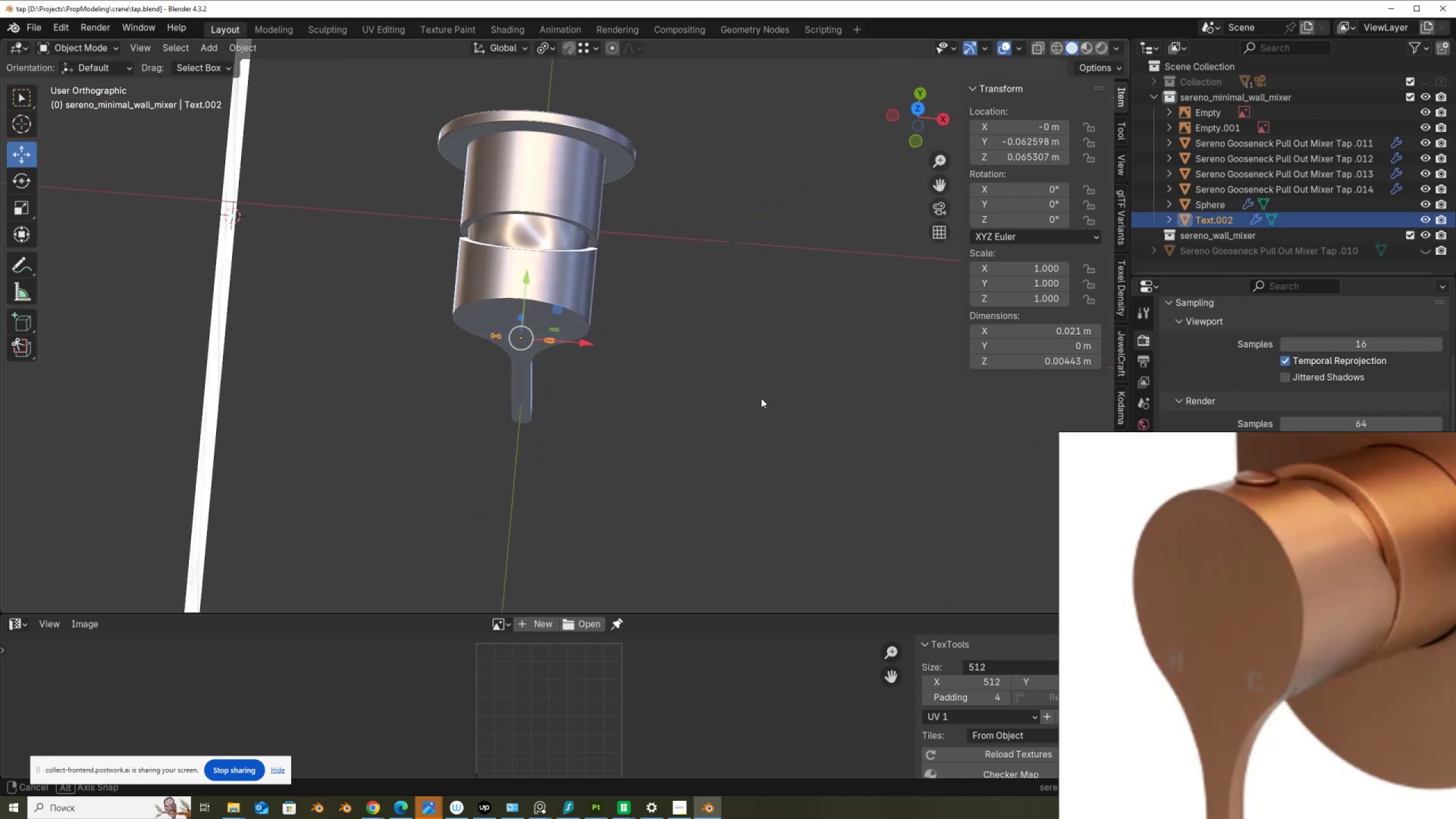 
left_click_drag(start_coordinate=[629, 373], to_coordinate=[491, 111])
 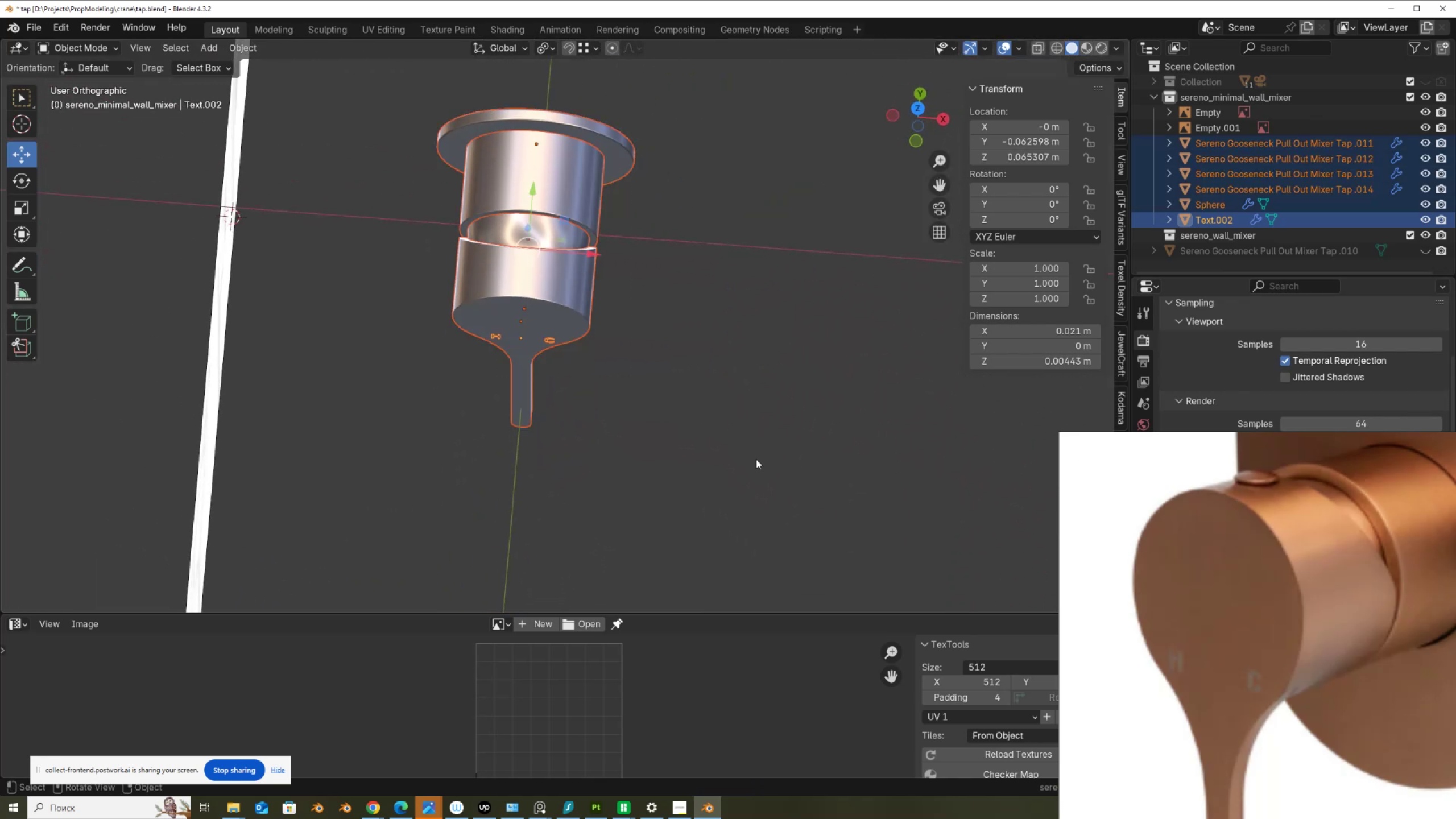 
key(Tab)
 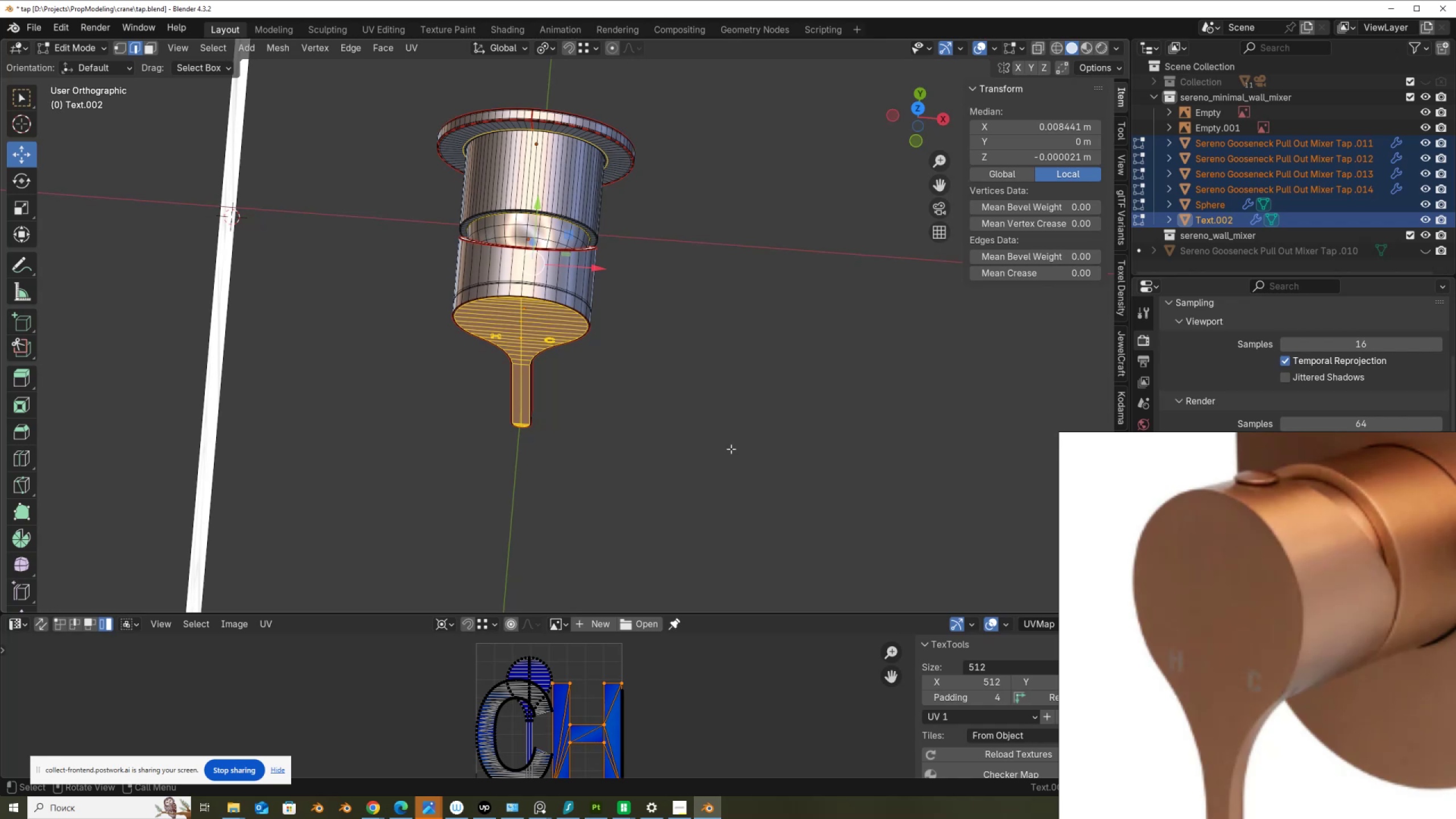 
scroll: coordinate [609, 411], scroll_direction: up, amount: 2.0
 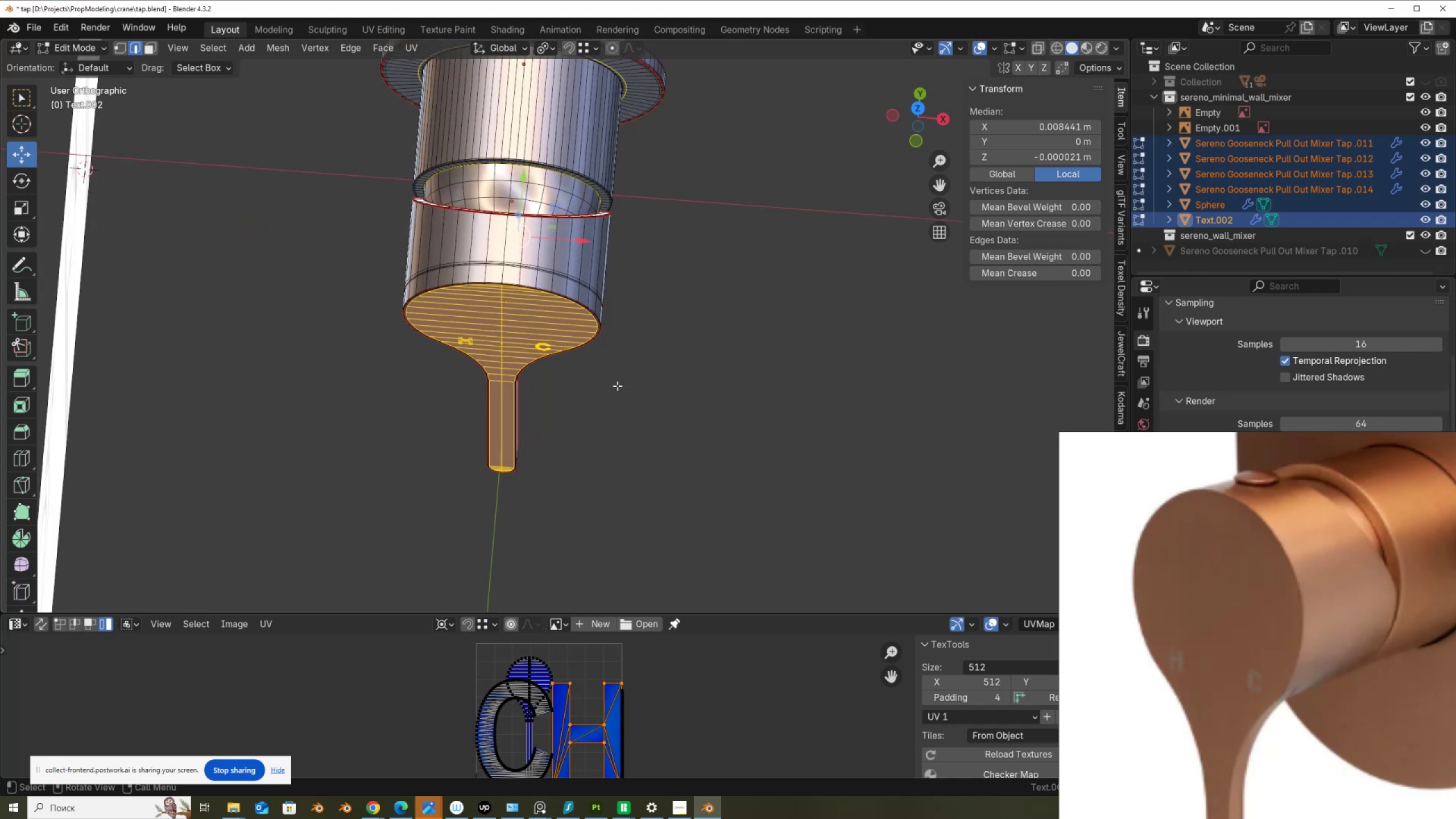 
key(Tab)
 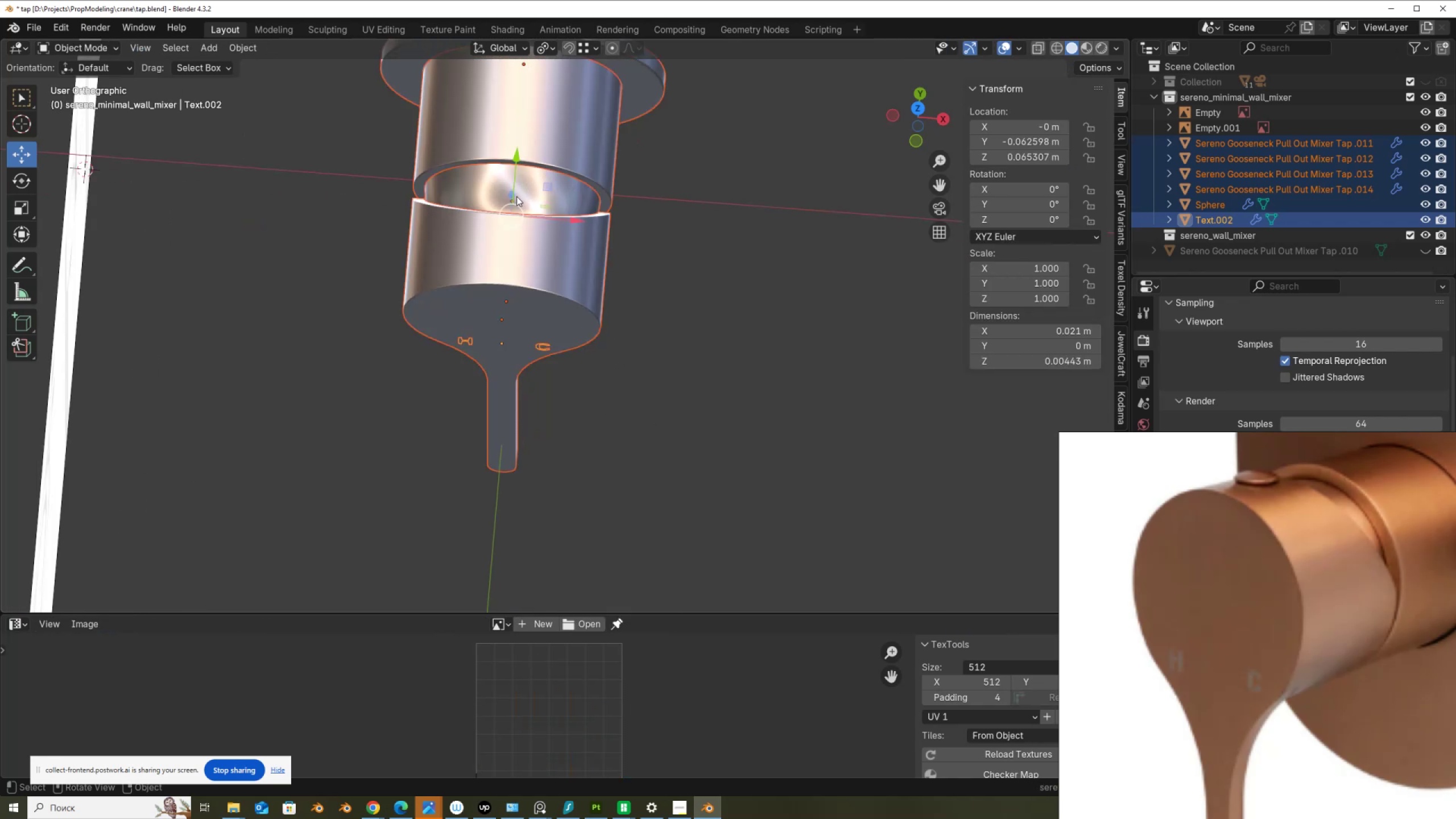 
left_click([517, 192])
 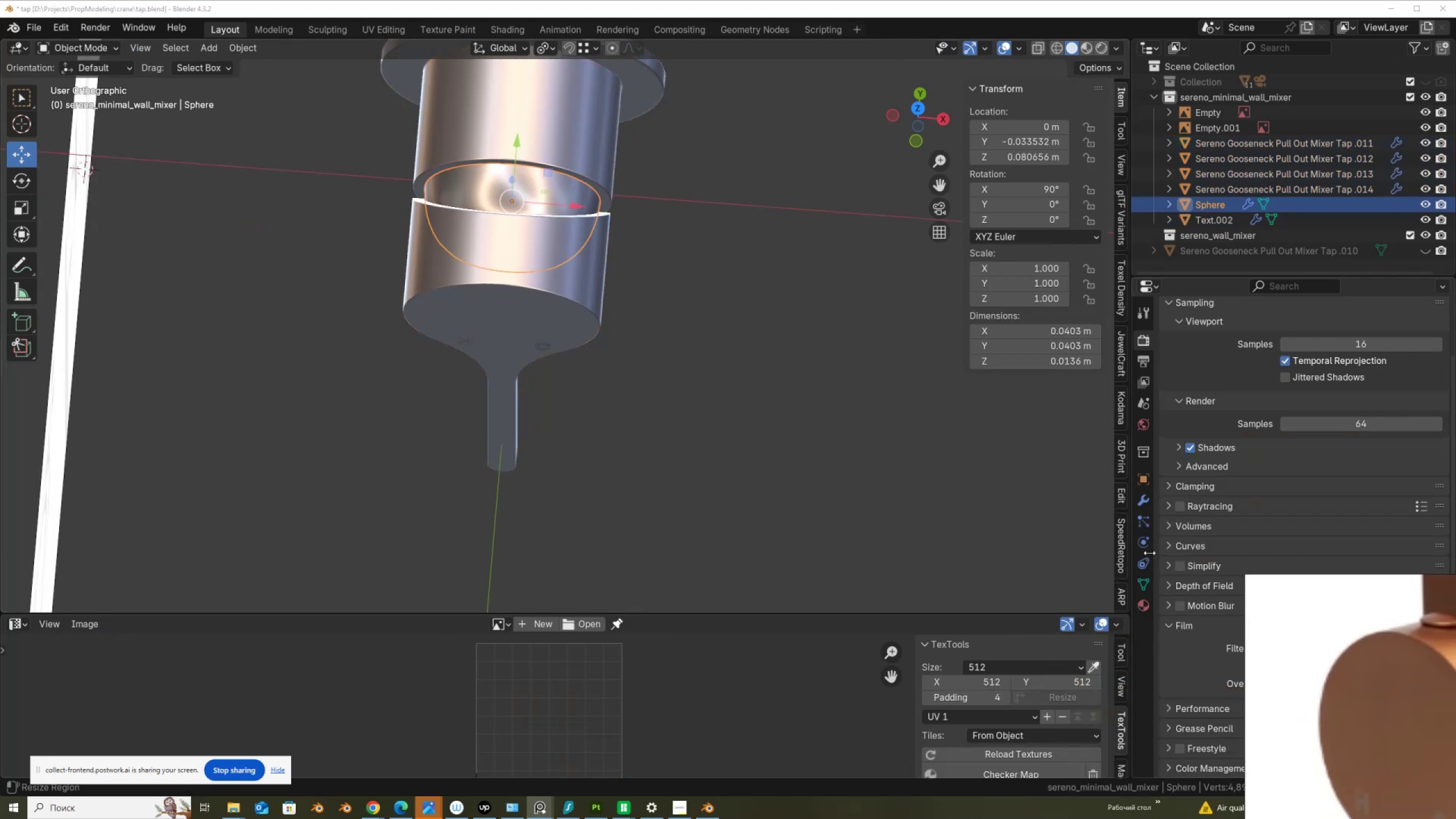 
left_click([1138, 500])
 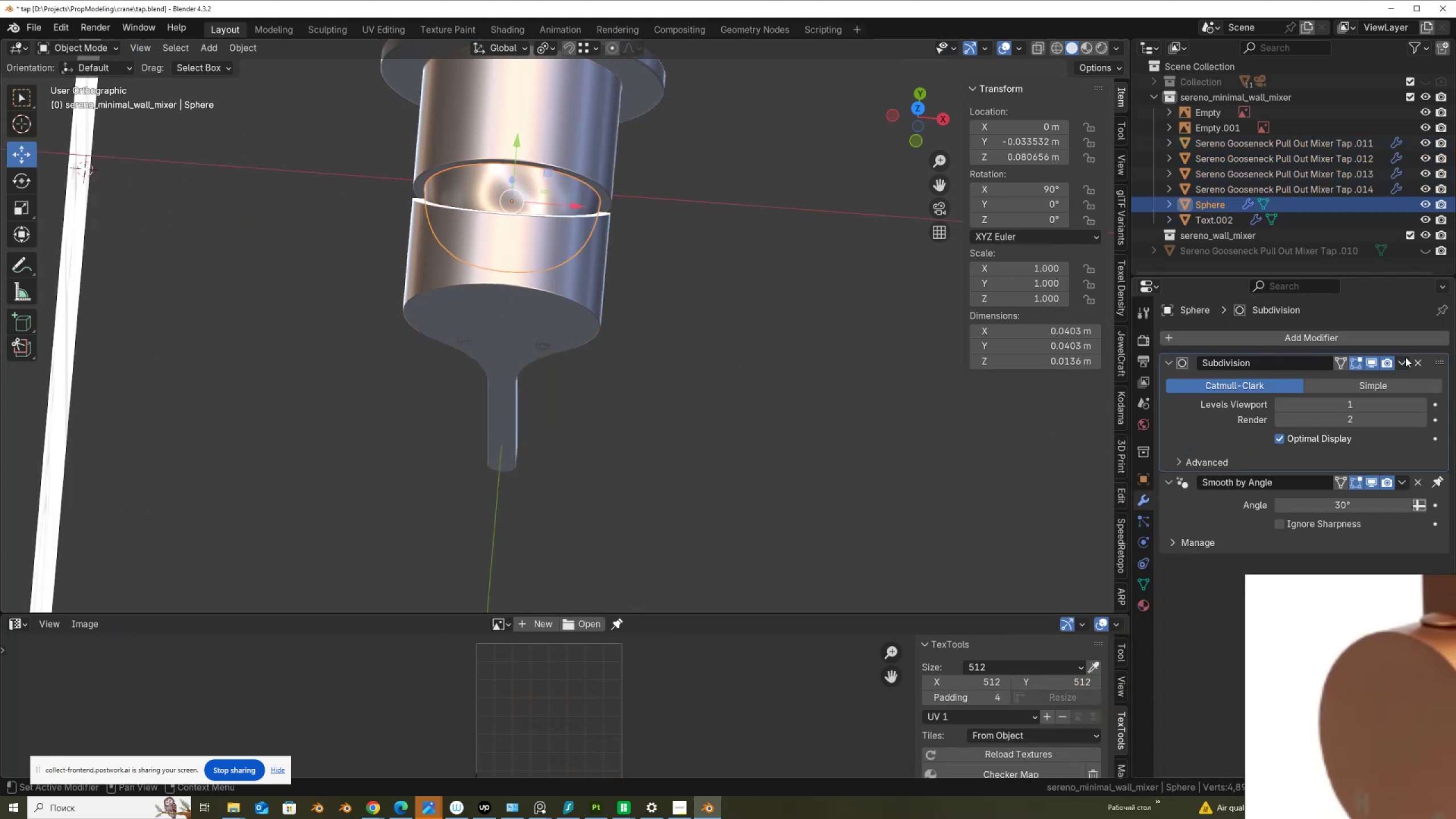 
left_click([1405, 360])
 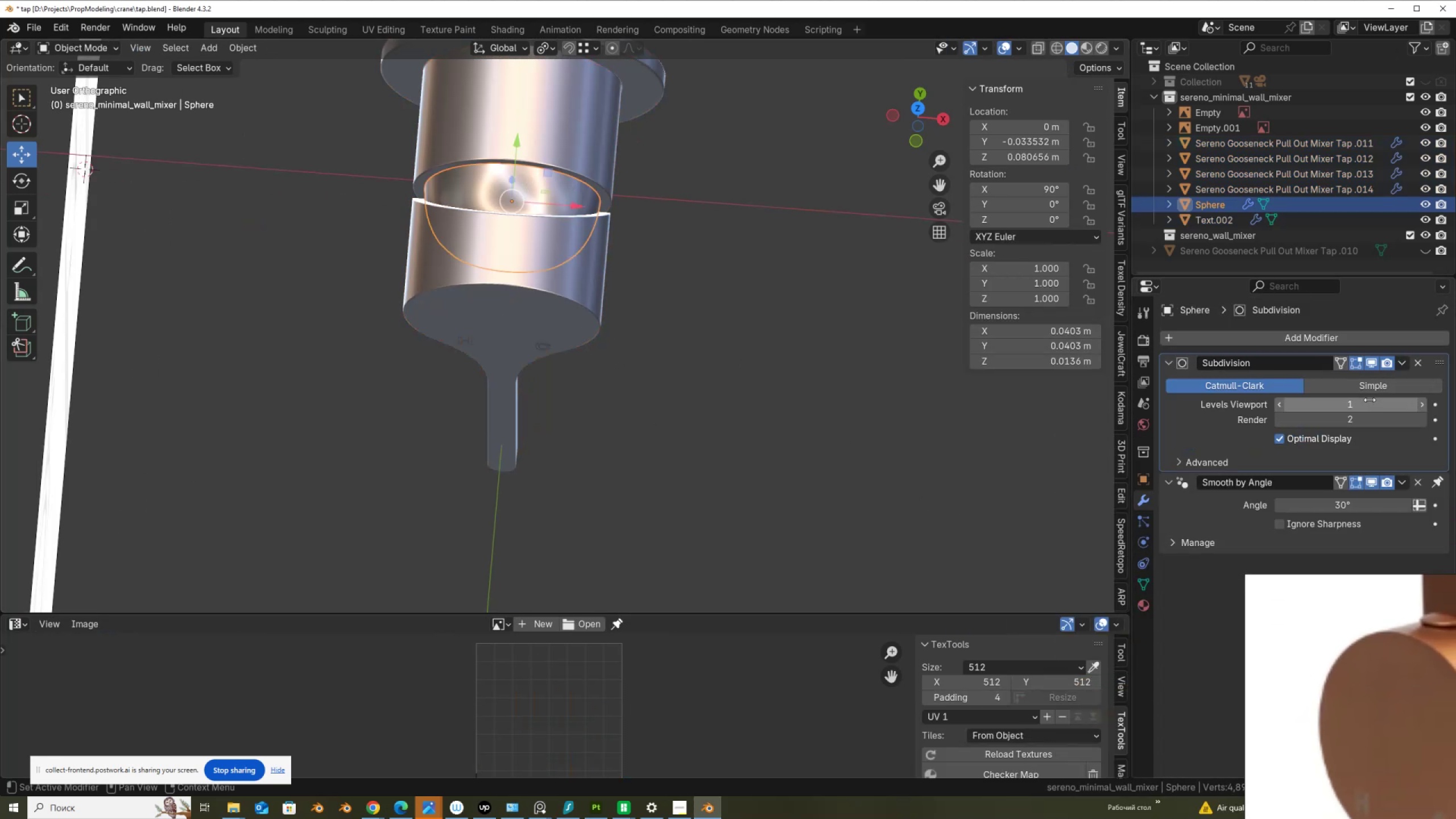 
left_click([1400, 360])
 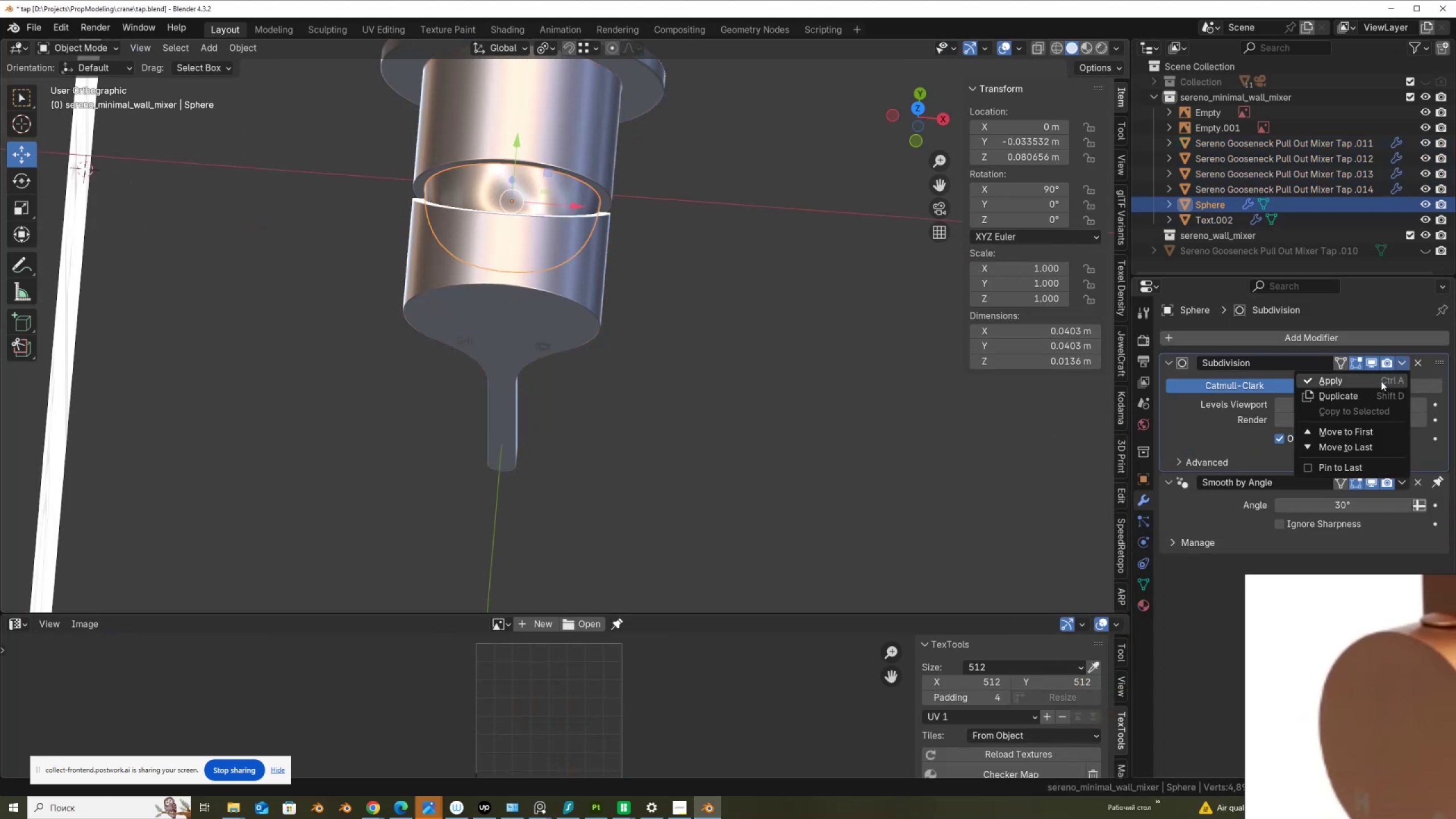 
left_click([1381, 381])
 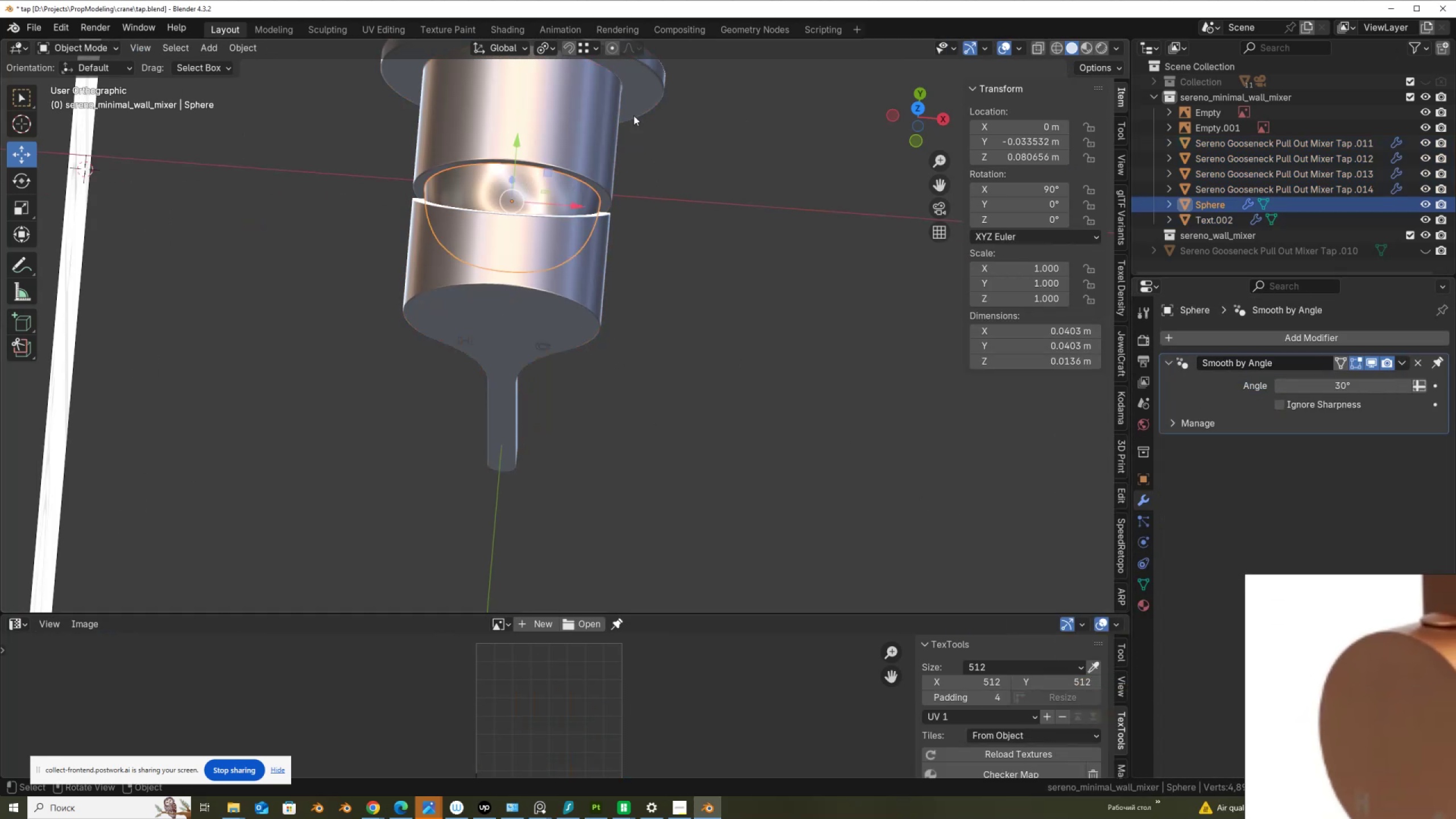 
left_click([649, 93])
 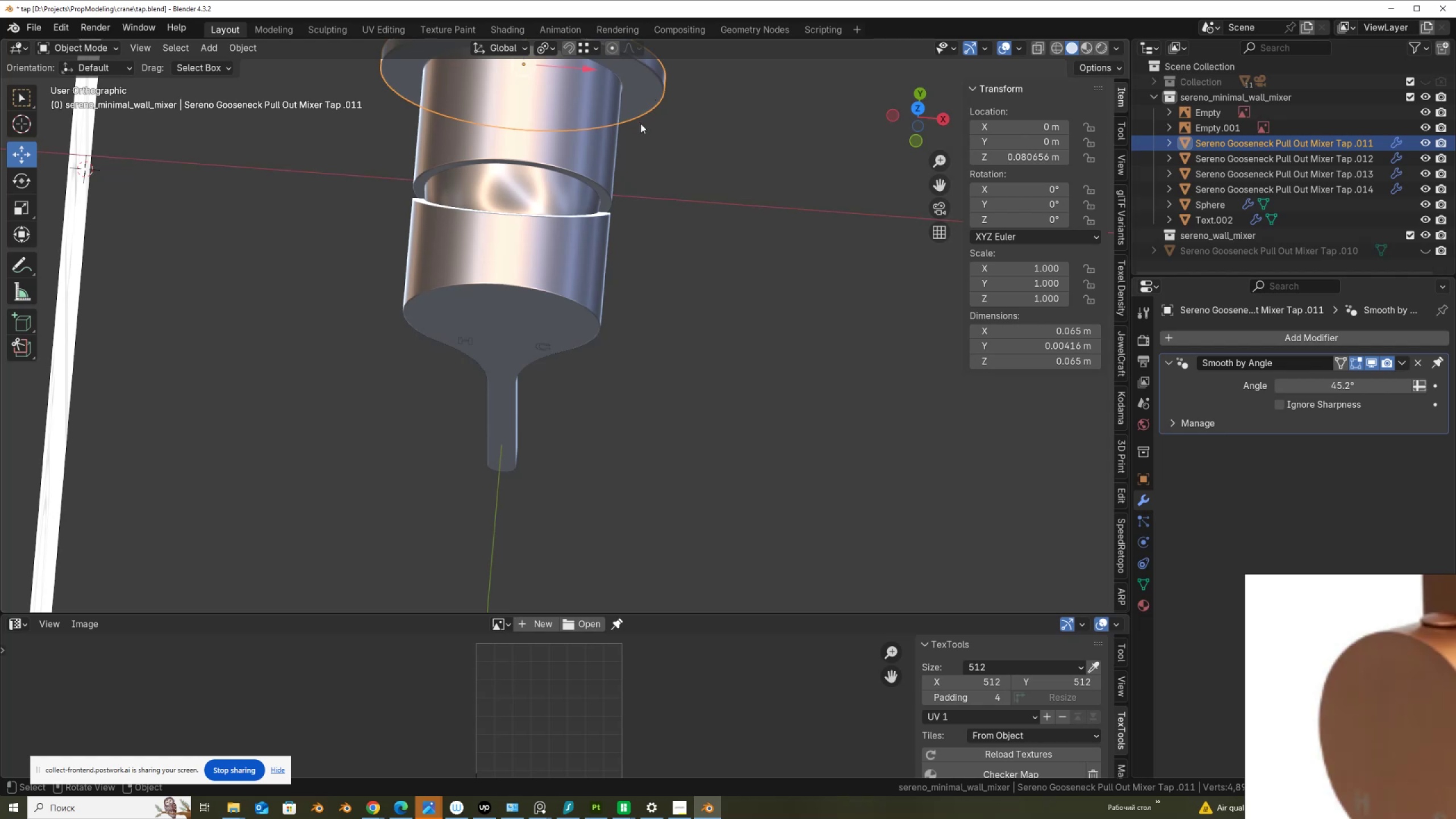 
key(Shift+ShiftLeft)
 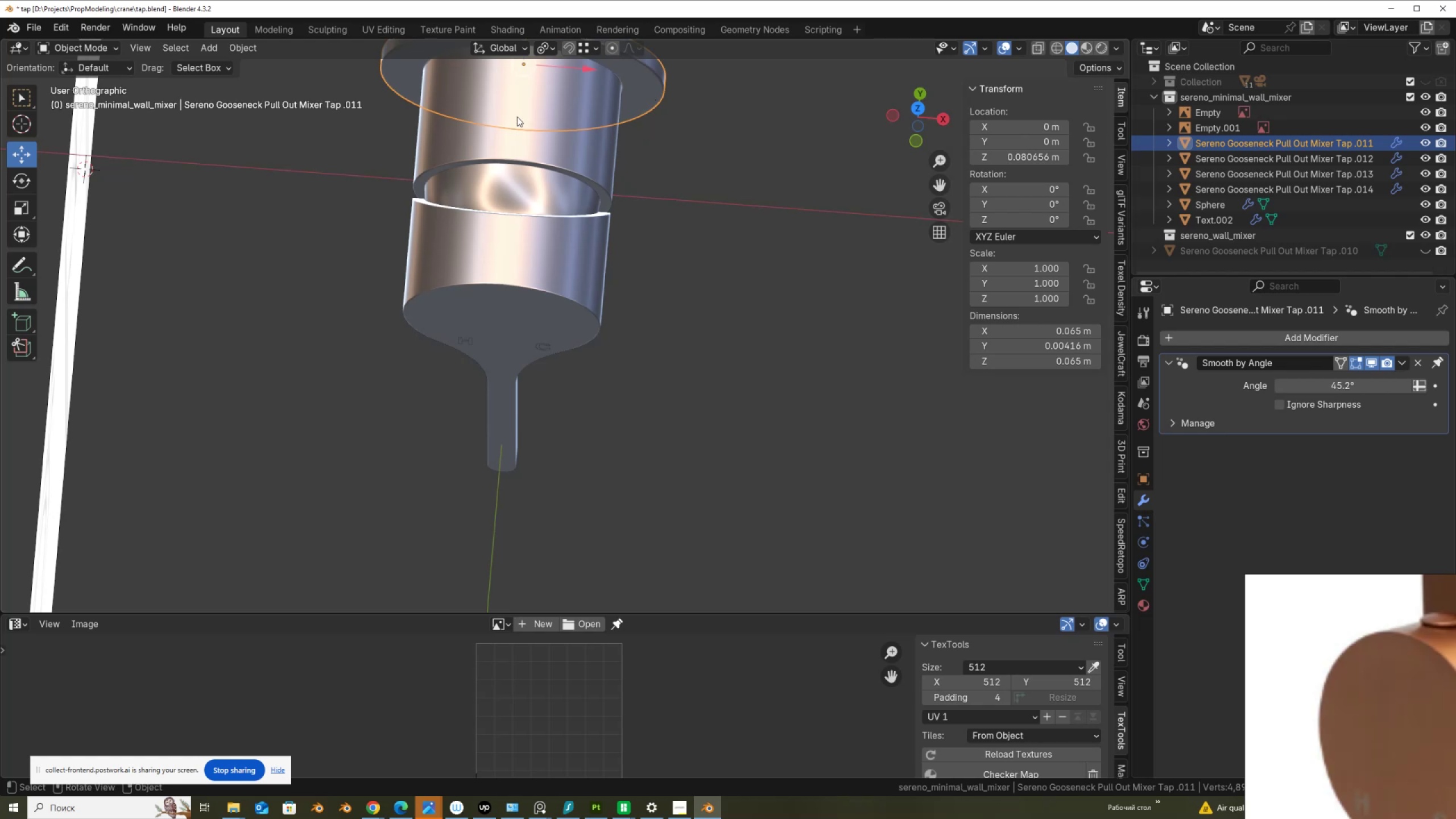 
left_click([521, 115])
 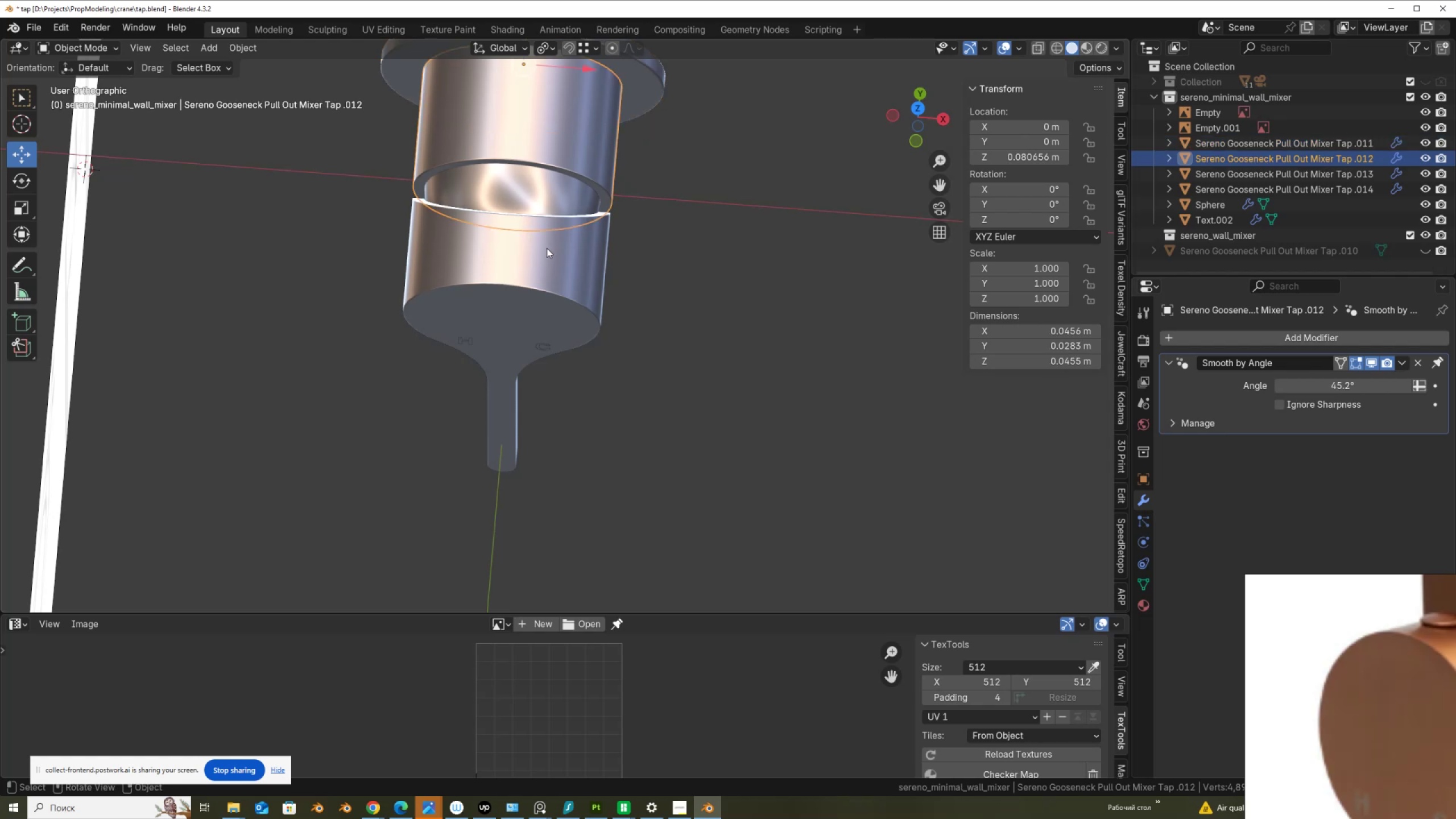 
left_click([547, 250])
 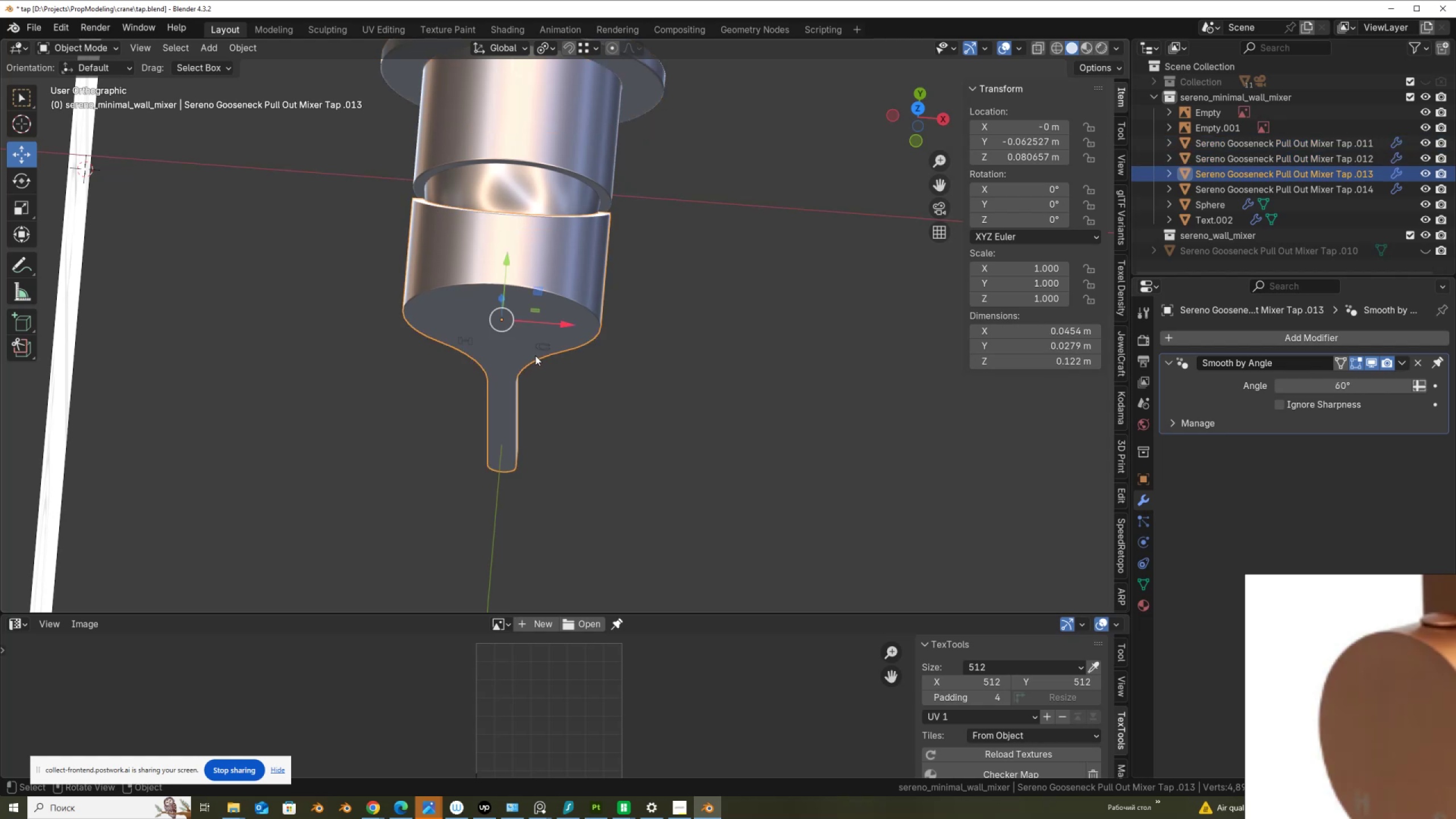 
scroll: coordinate [557, 326], scroll_direction: down, amount: 2.0
 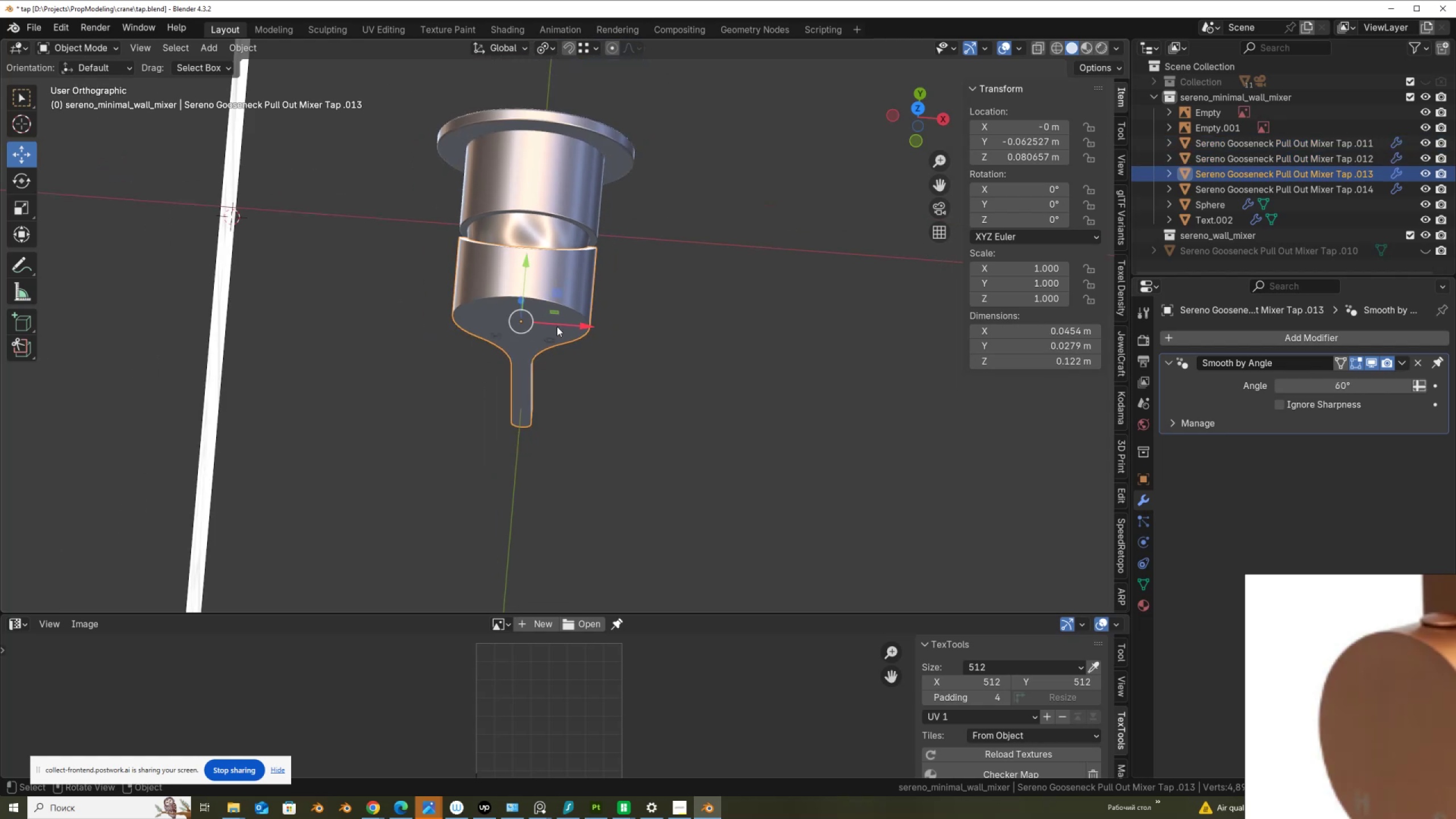 
hold_key(key=ShiftLeft, duration=0.41)
 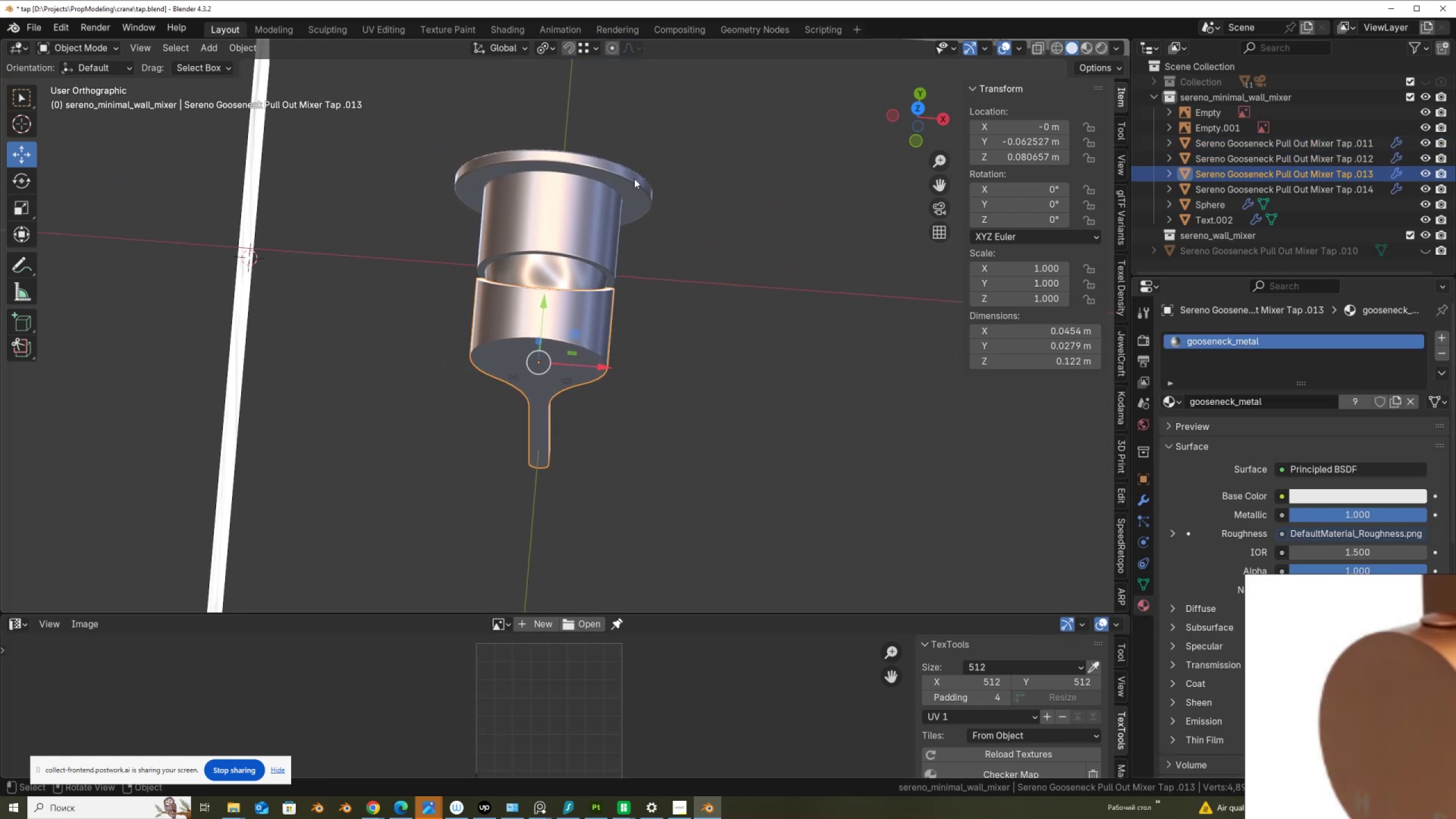 
left_click([604, 167])
 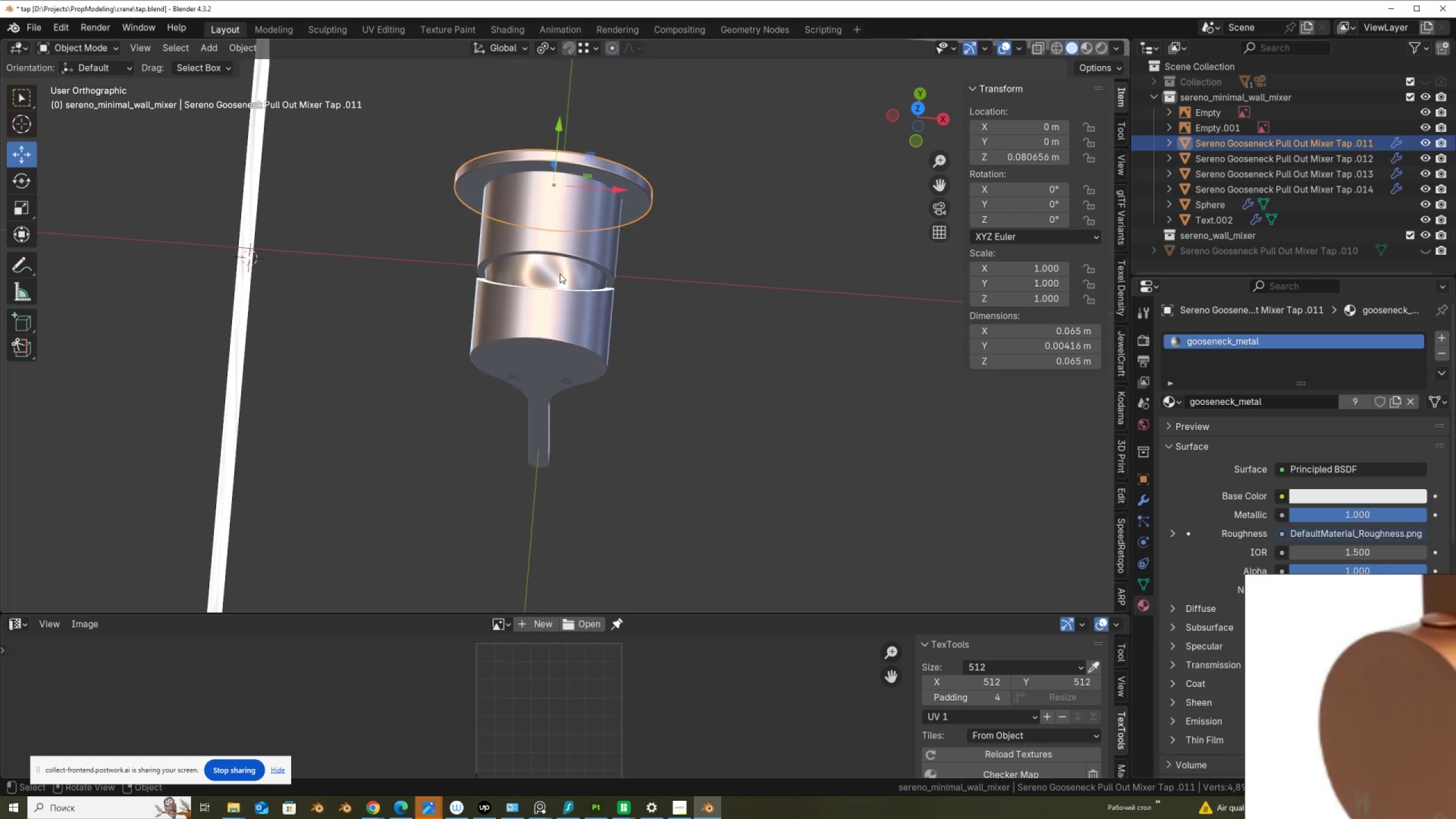 
left_click([559, 276])
 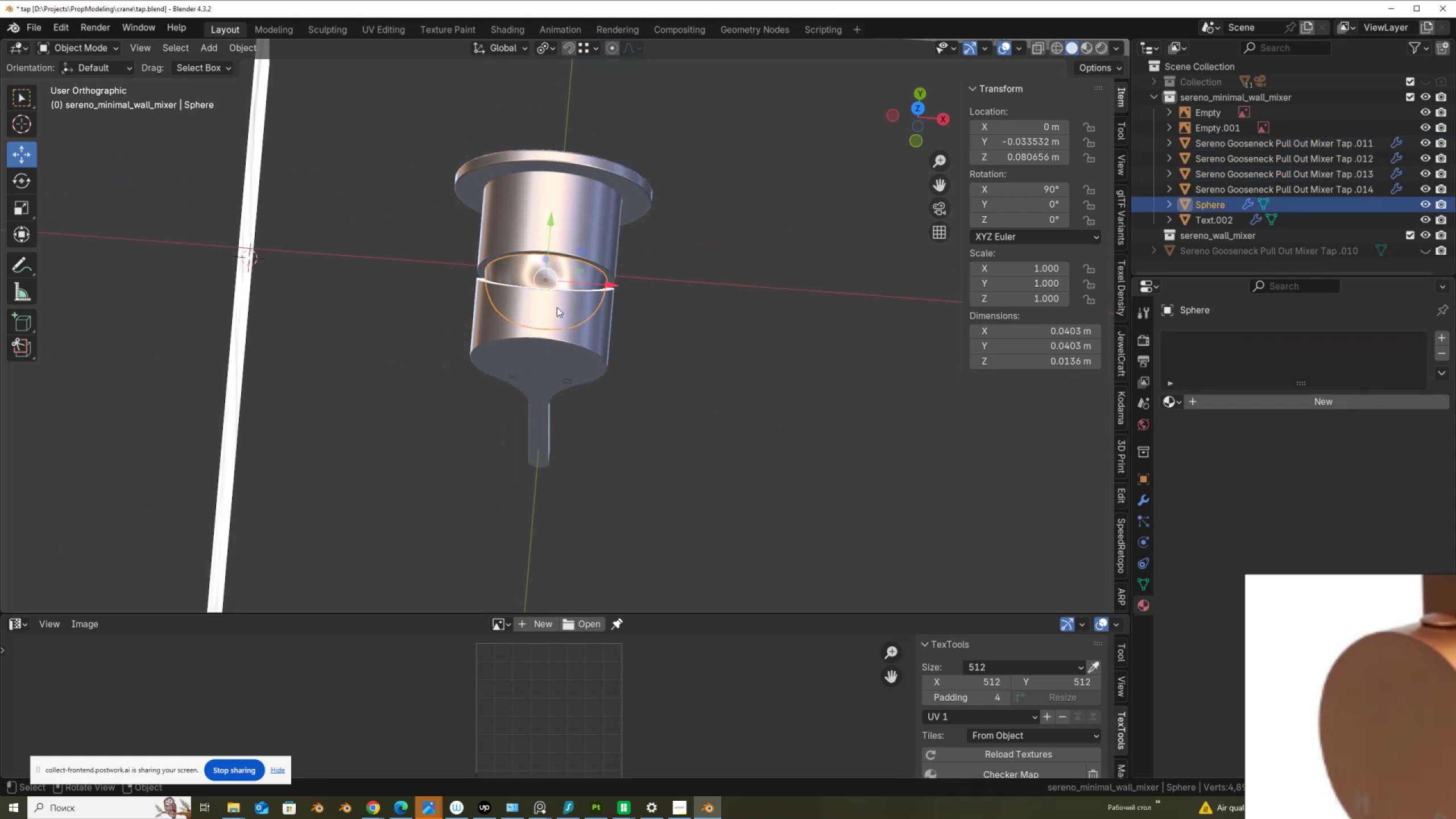 
left_click([556, 309])
 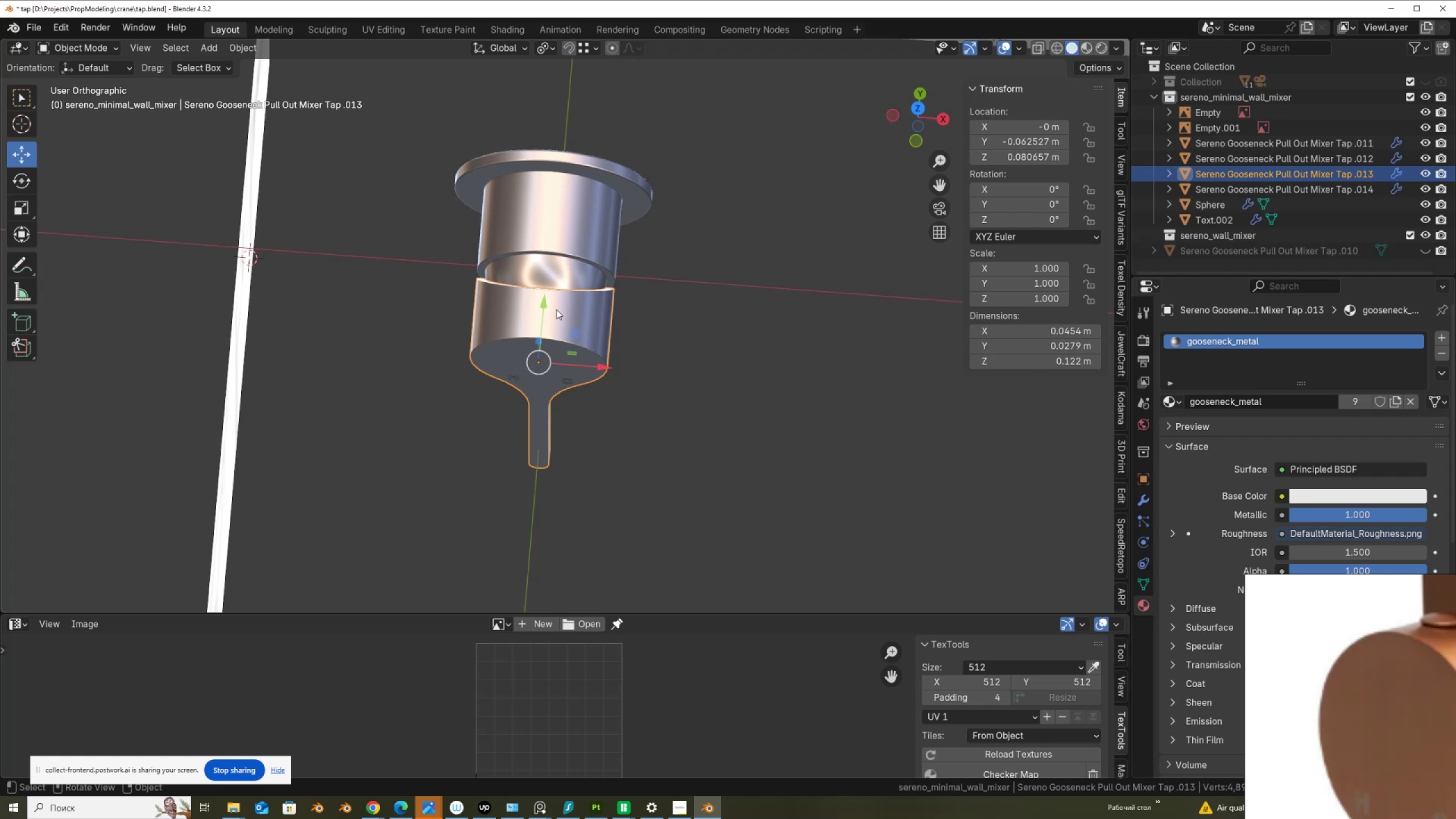 
hold_key(key=ShiftLeft, duration=1.52)
left_click([553, 271])
 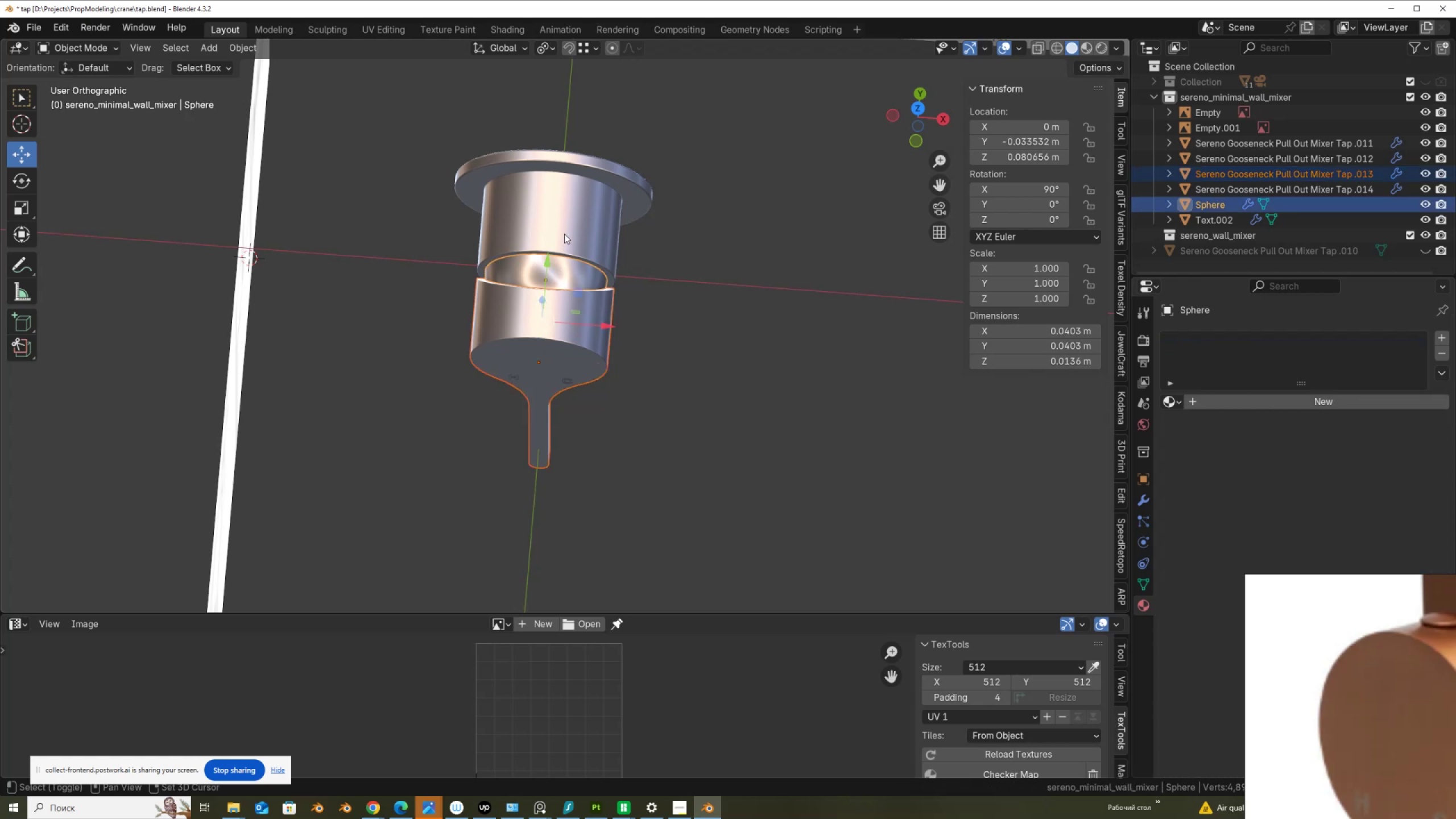 
left_click([564, 233])
 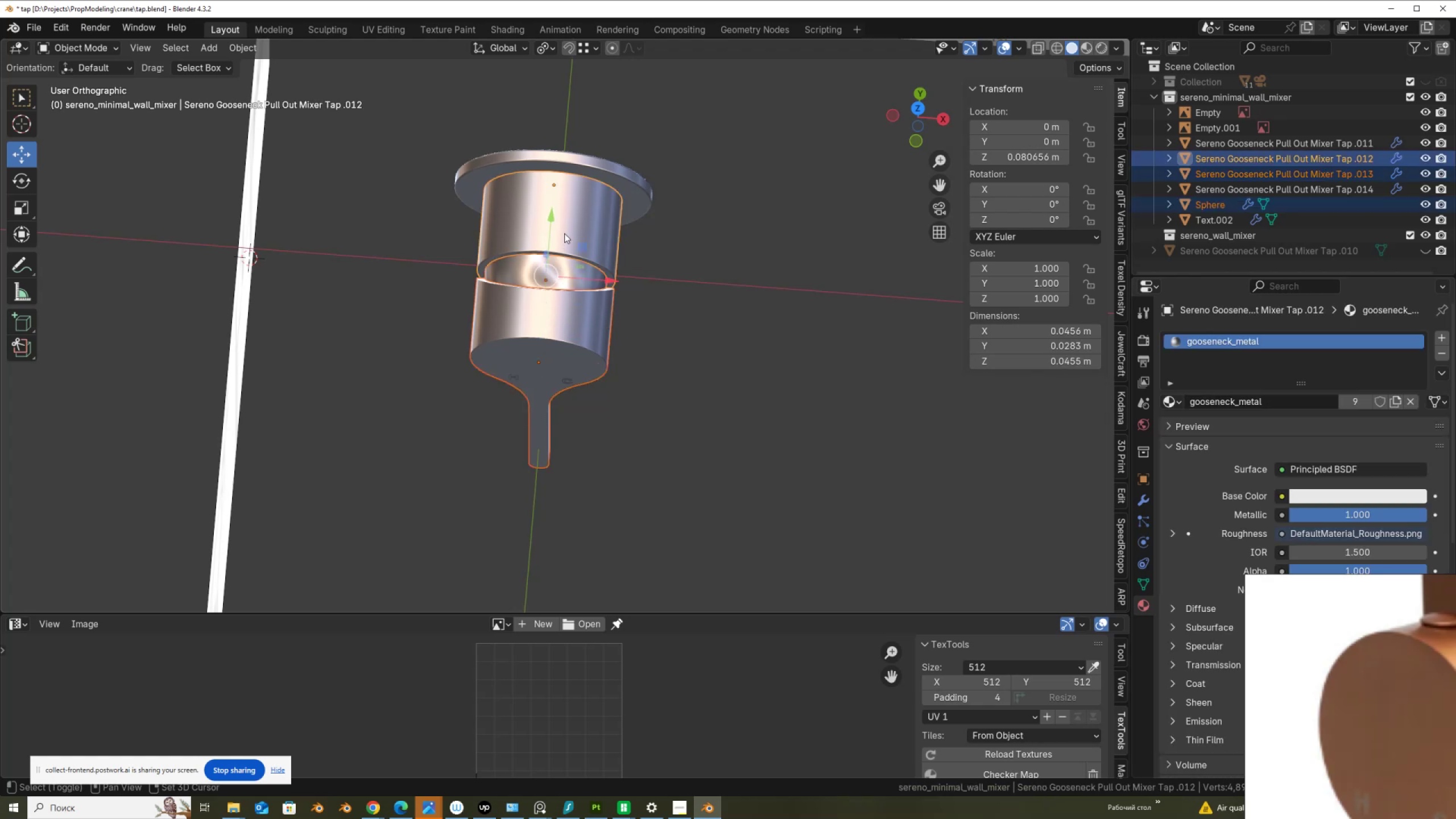 
hold_key(key=ShiftLeft, duration=1.26)
 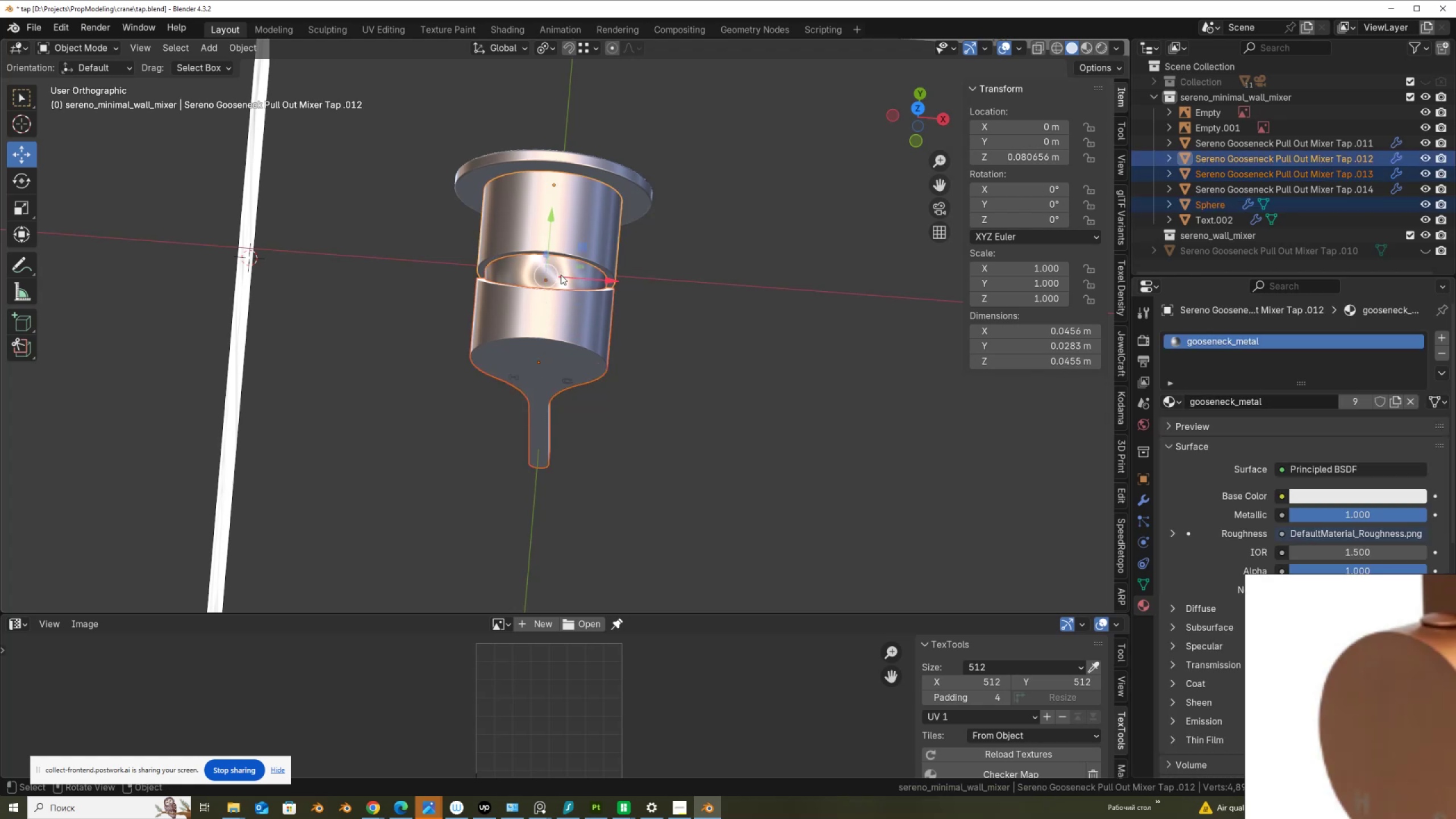 
left_click([560, 275])
 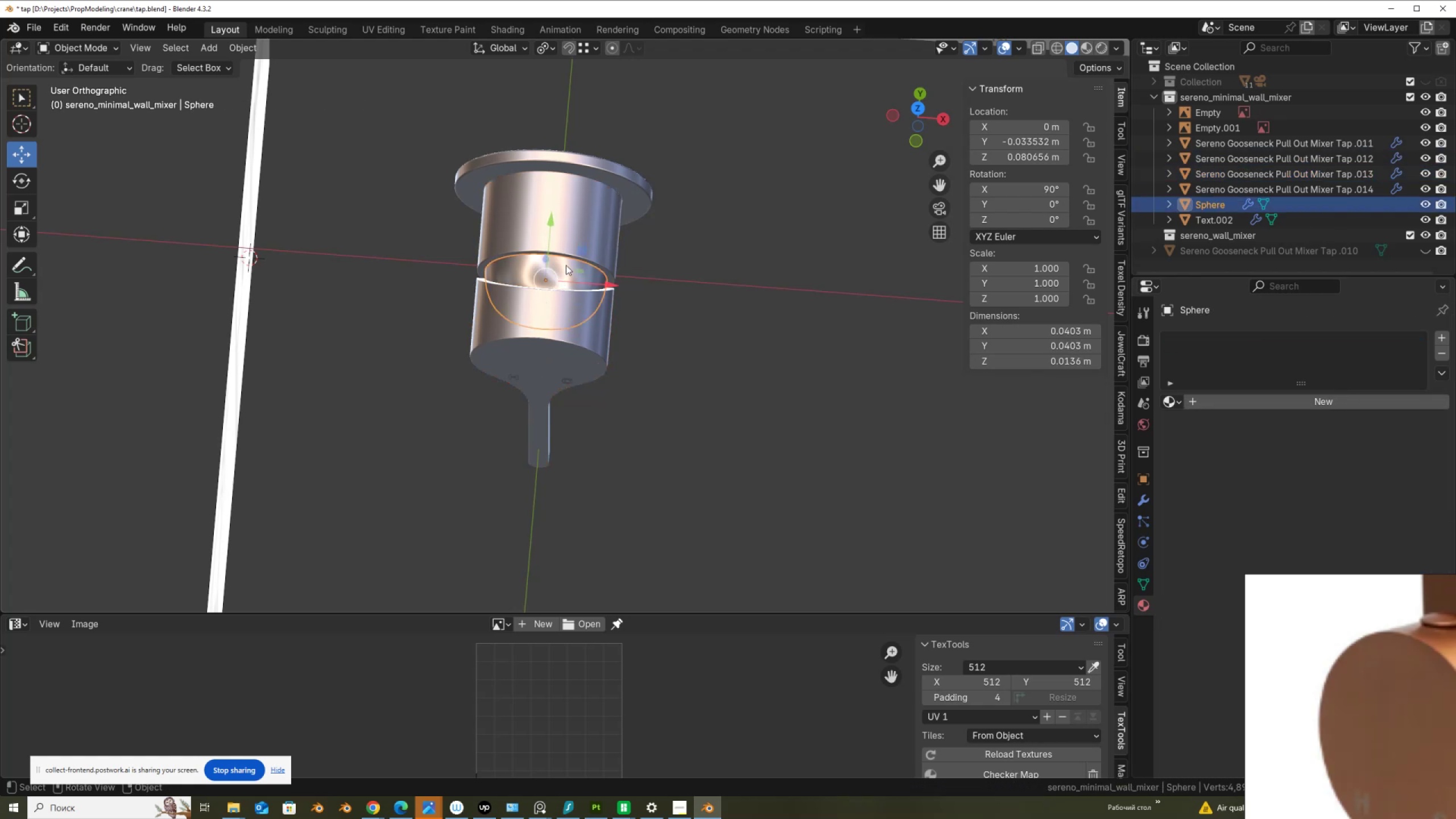 
hold_key(key=ShiftLeft, duration=0.3)
 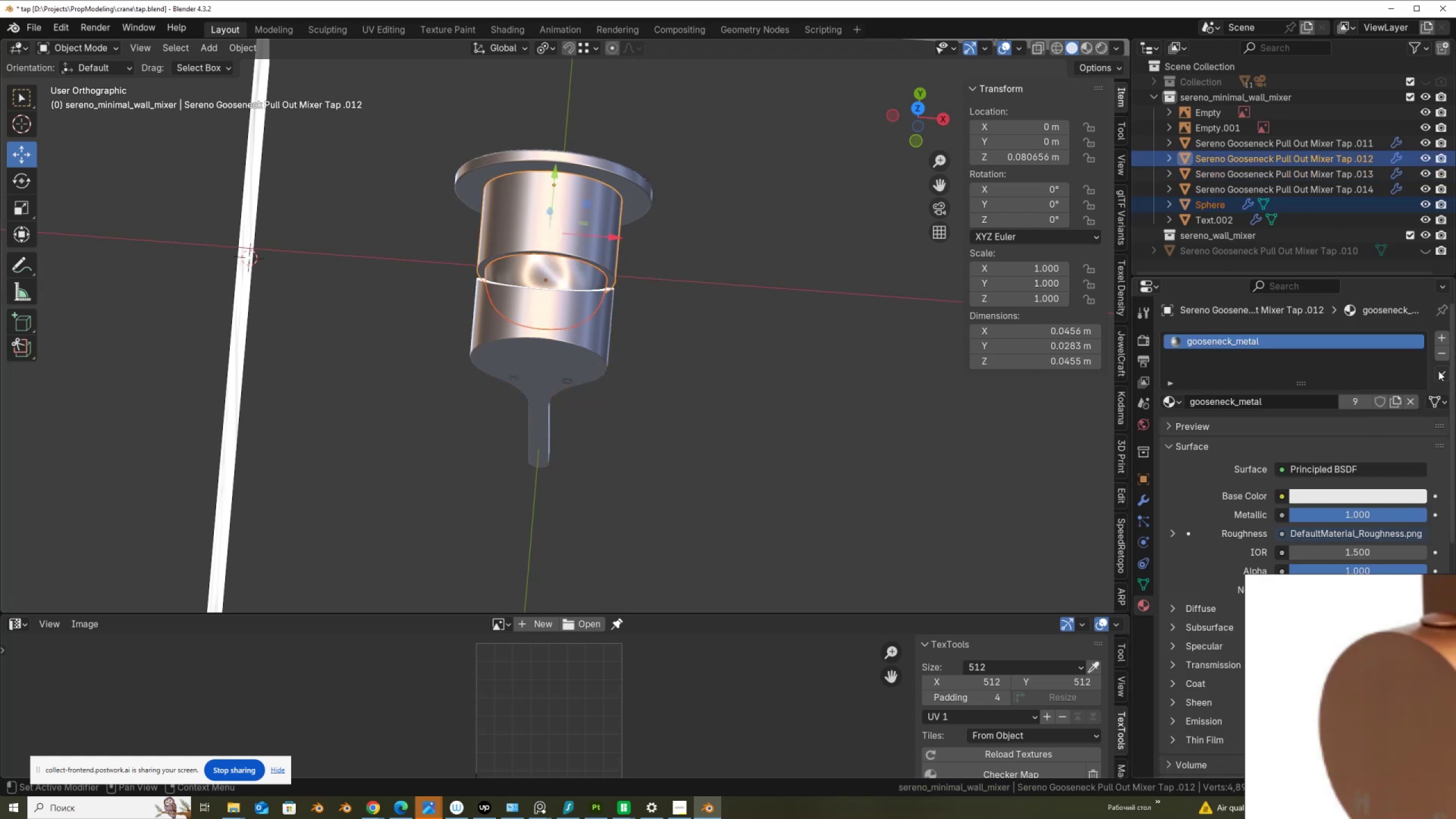 
left_click([1442, 374])
 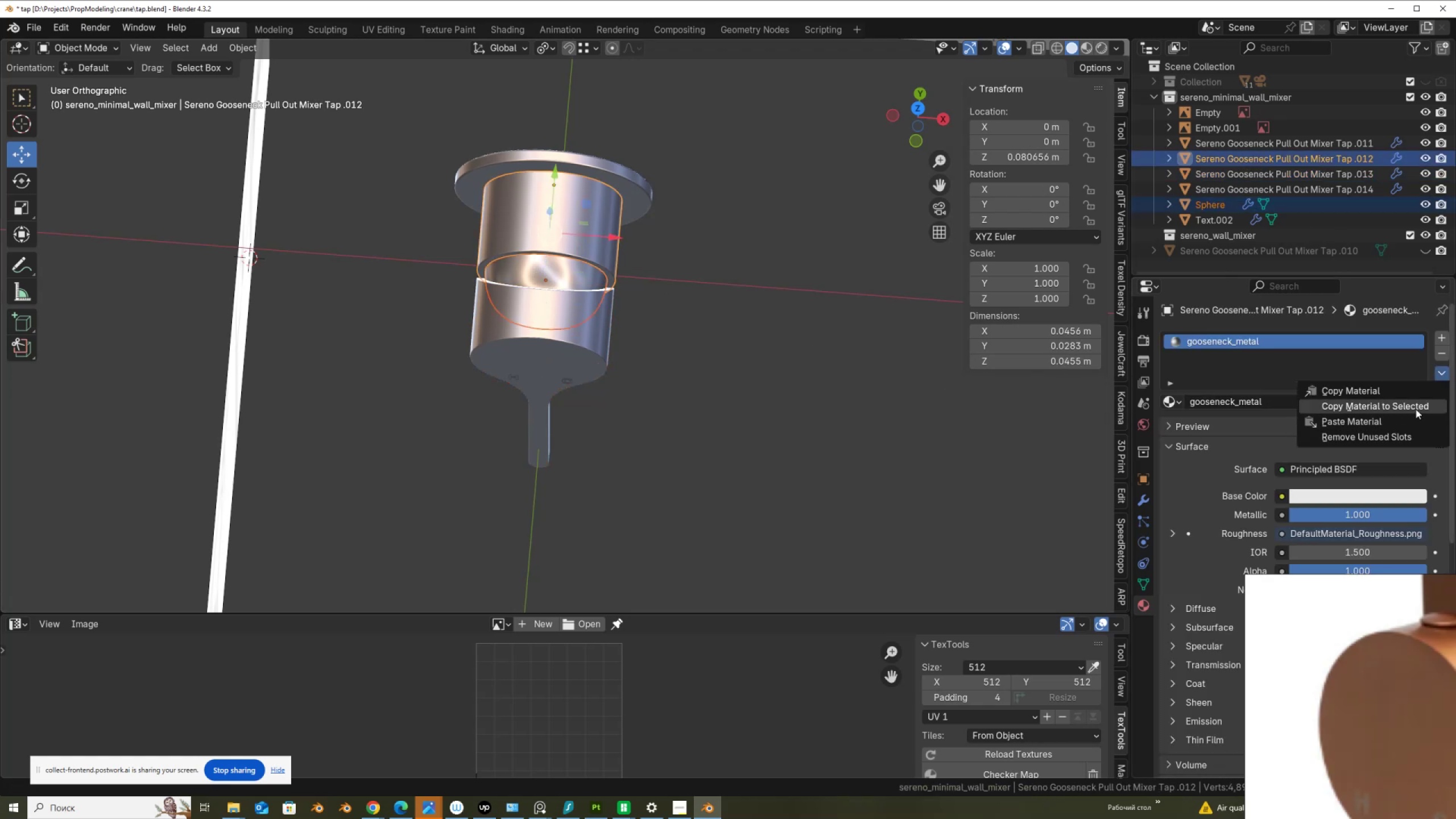 
left_click([1416, 409])
 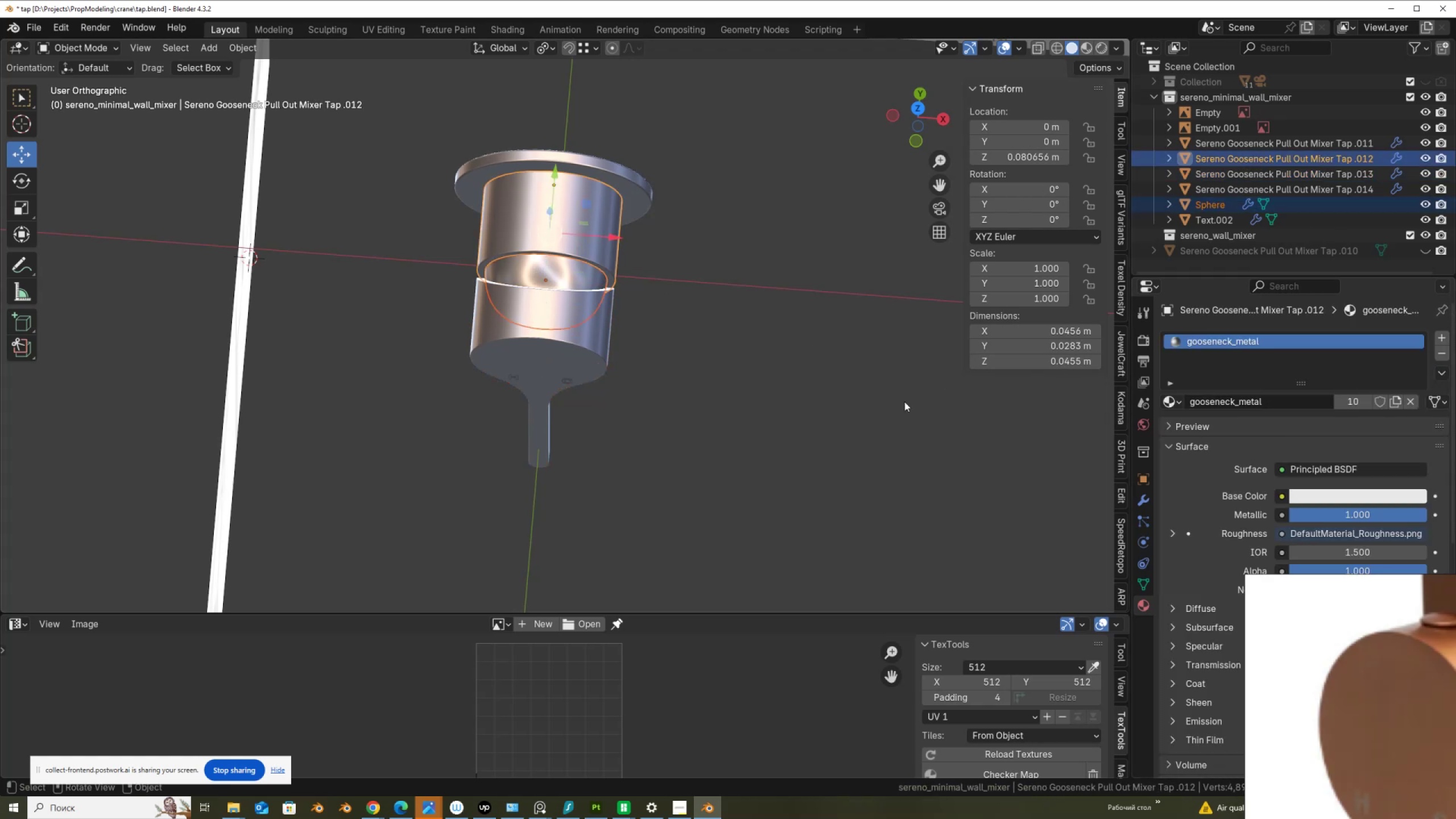 
scroll: coordinate [602, 358], scroll_direction: up, amount: 1.0
 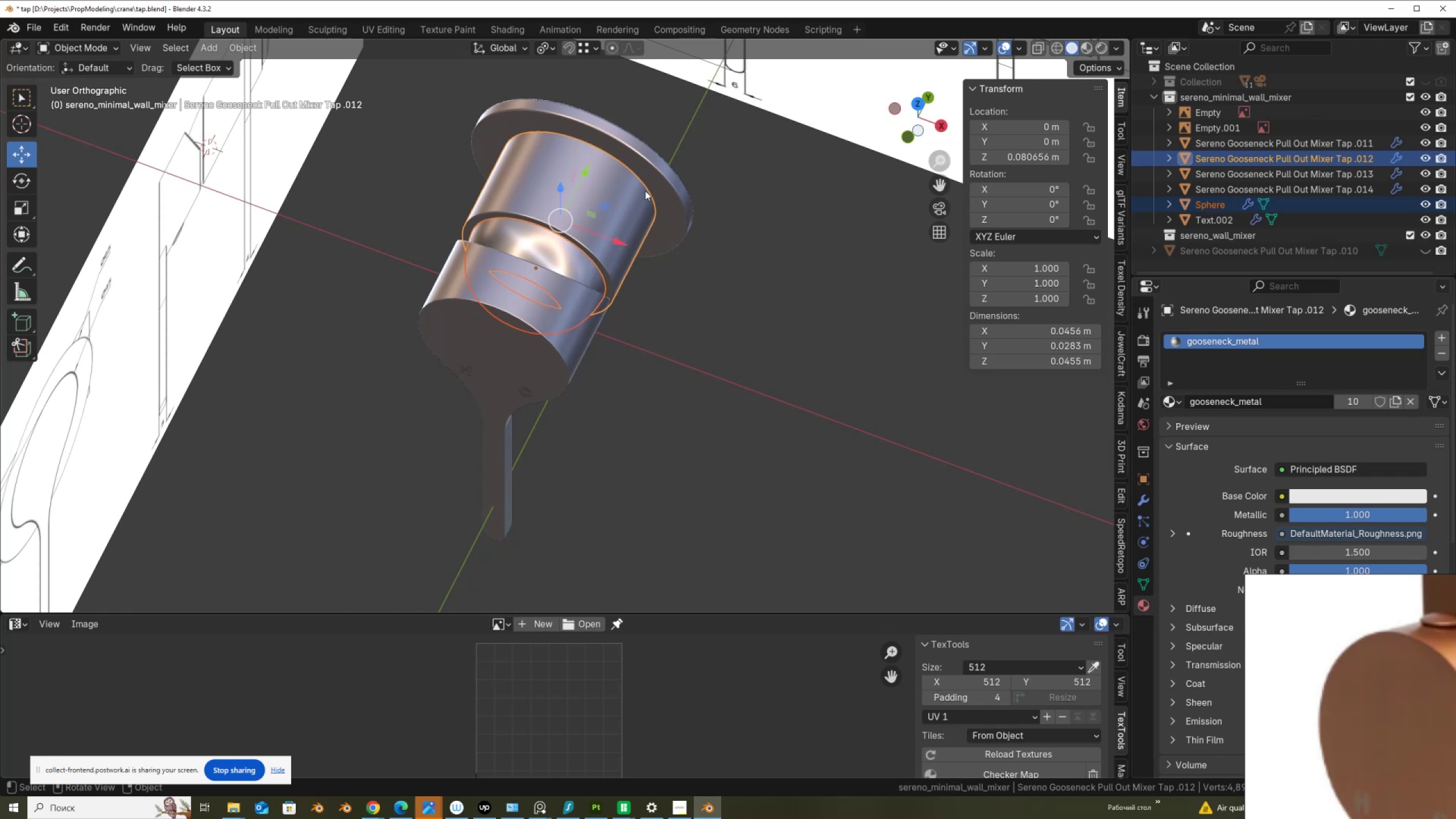 
left_click([669, 167])
 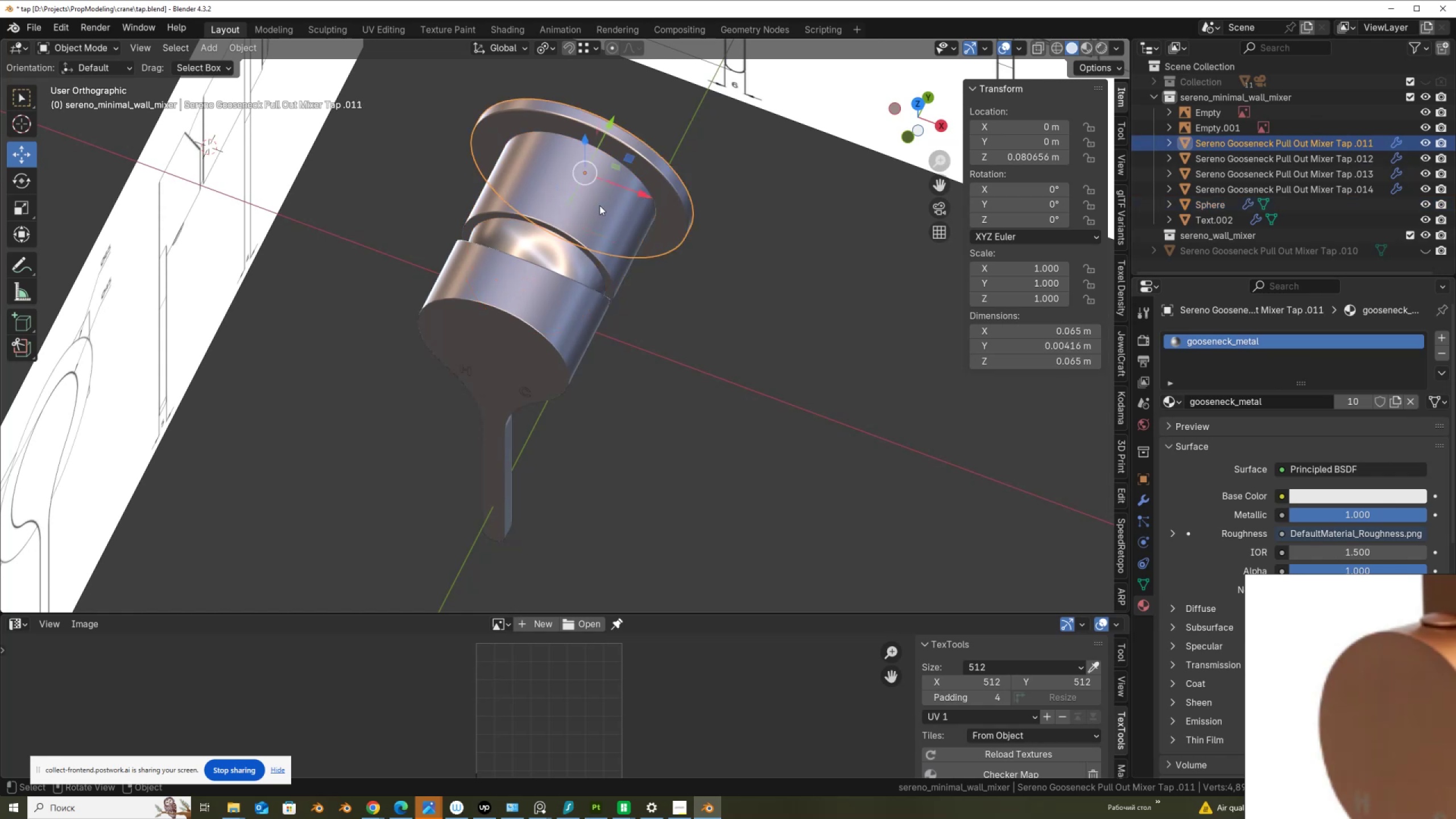 
left_click([599, 206])
 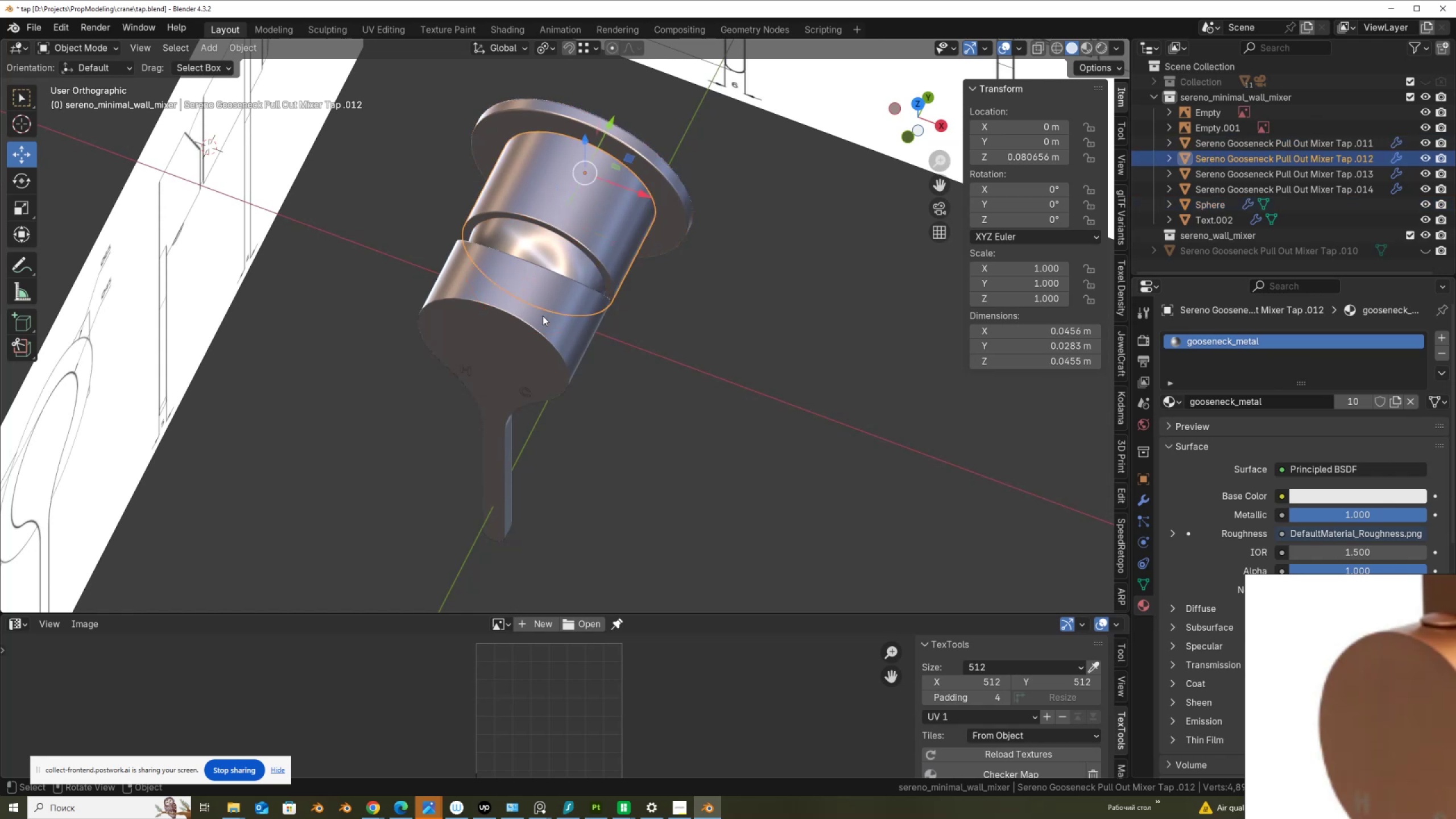 
left_click([647, 147])
 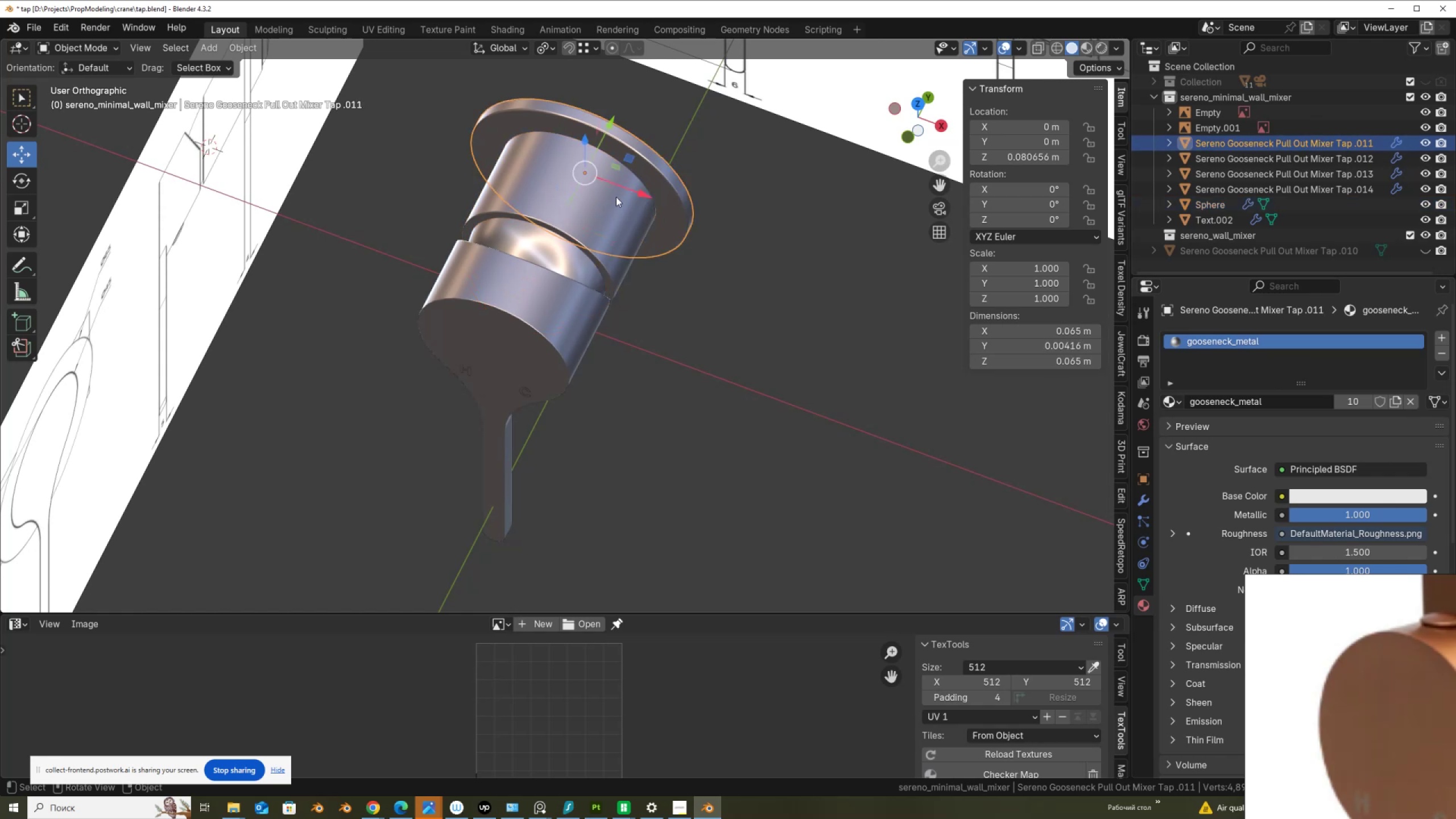 
left_click([614, 199])
 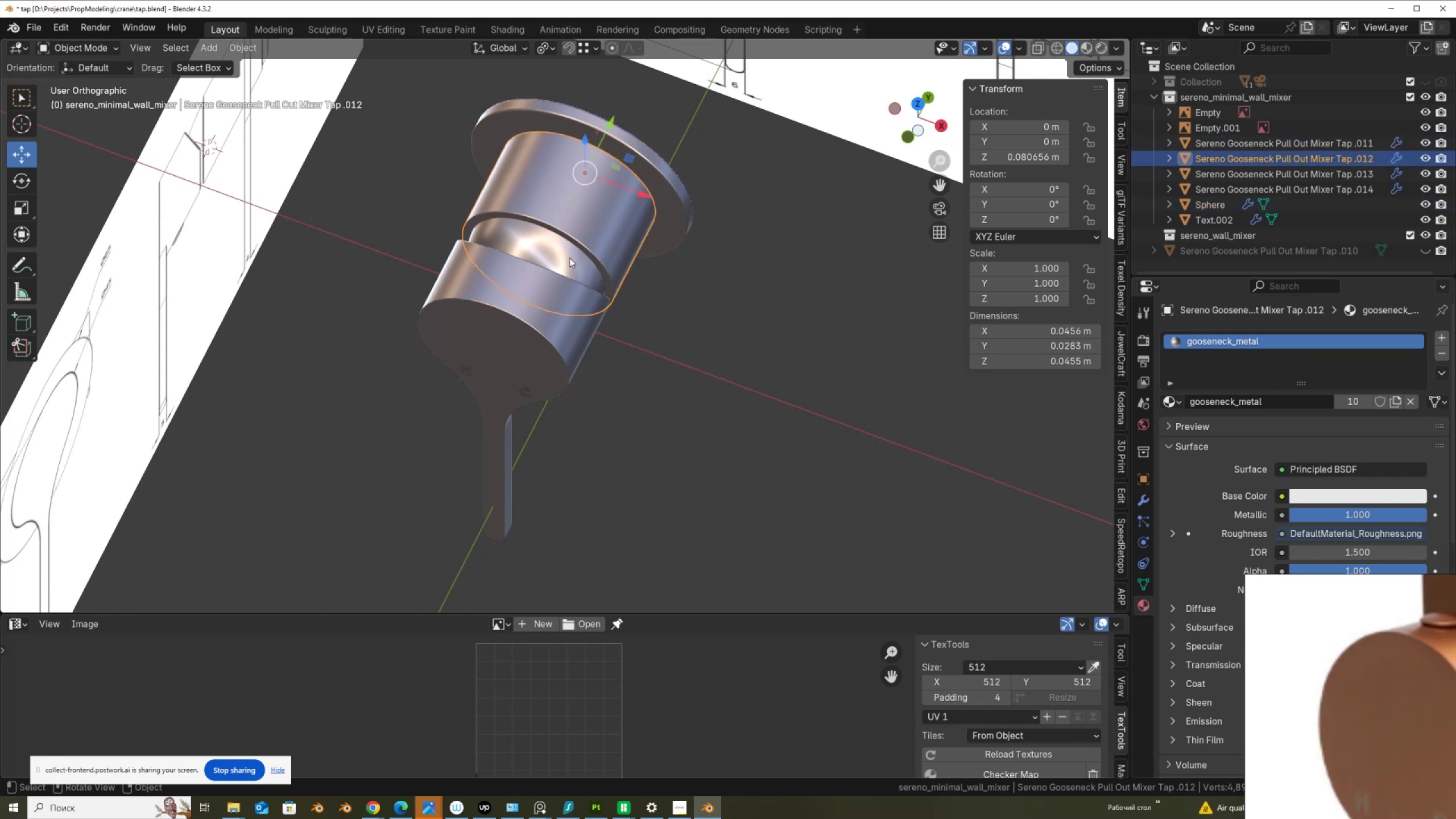 
left_click([569, 258])
 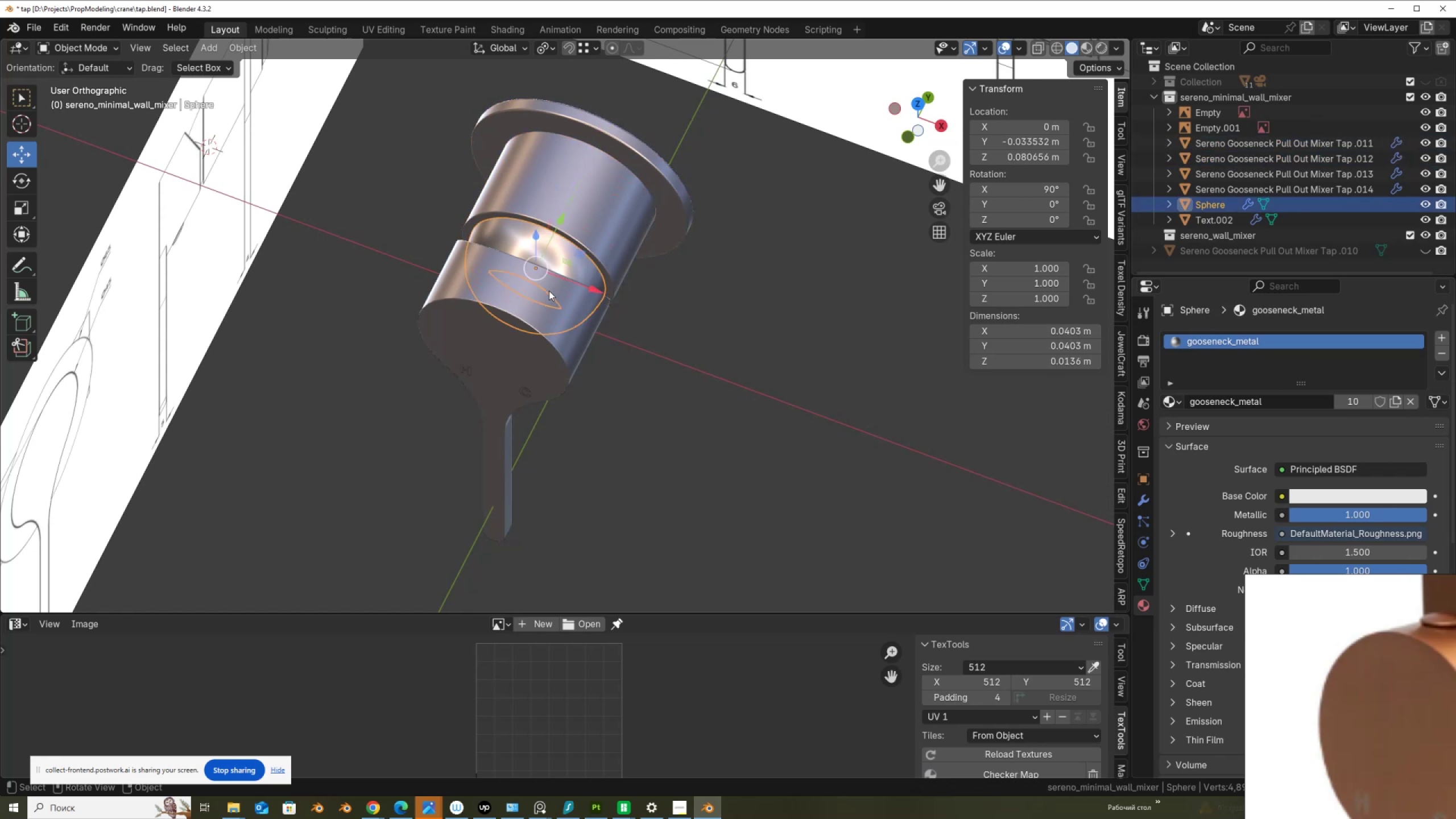 
key(Control+ControlLeft)
 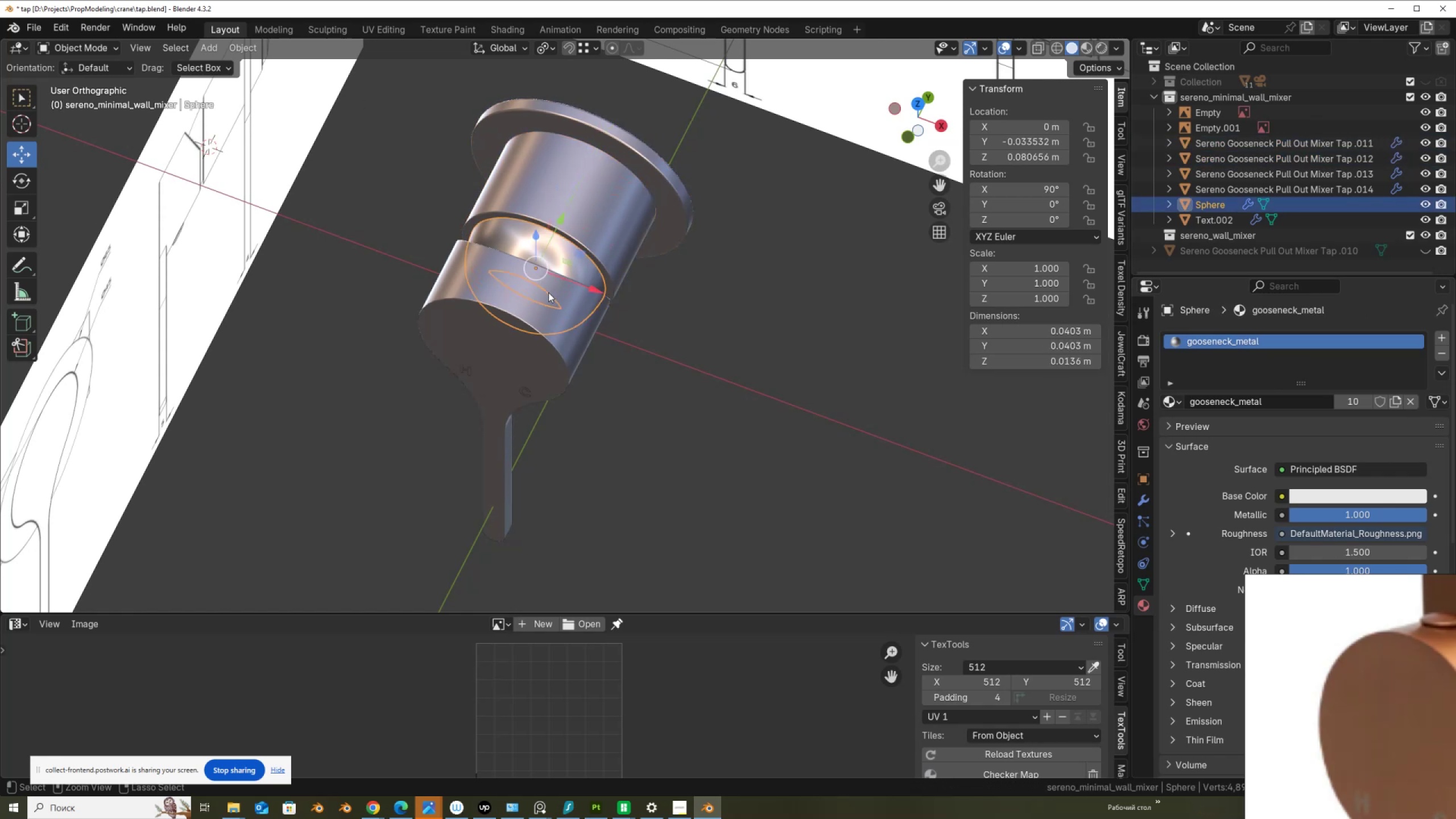 
key(Control+A)
 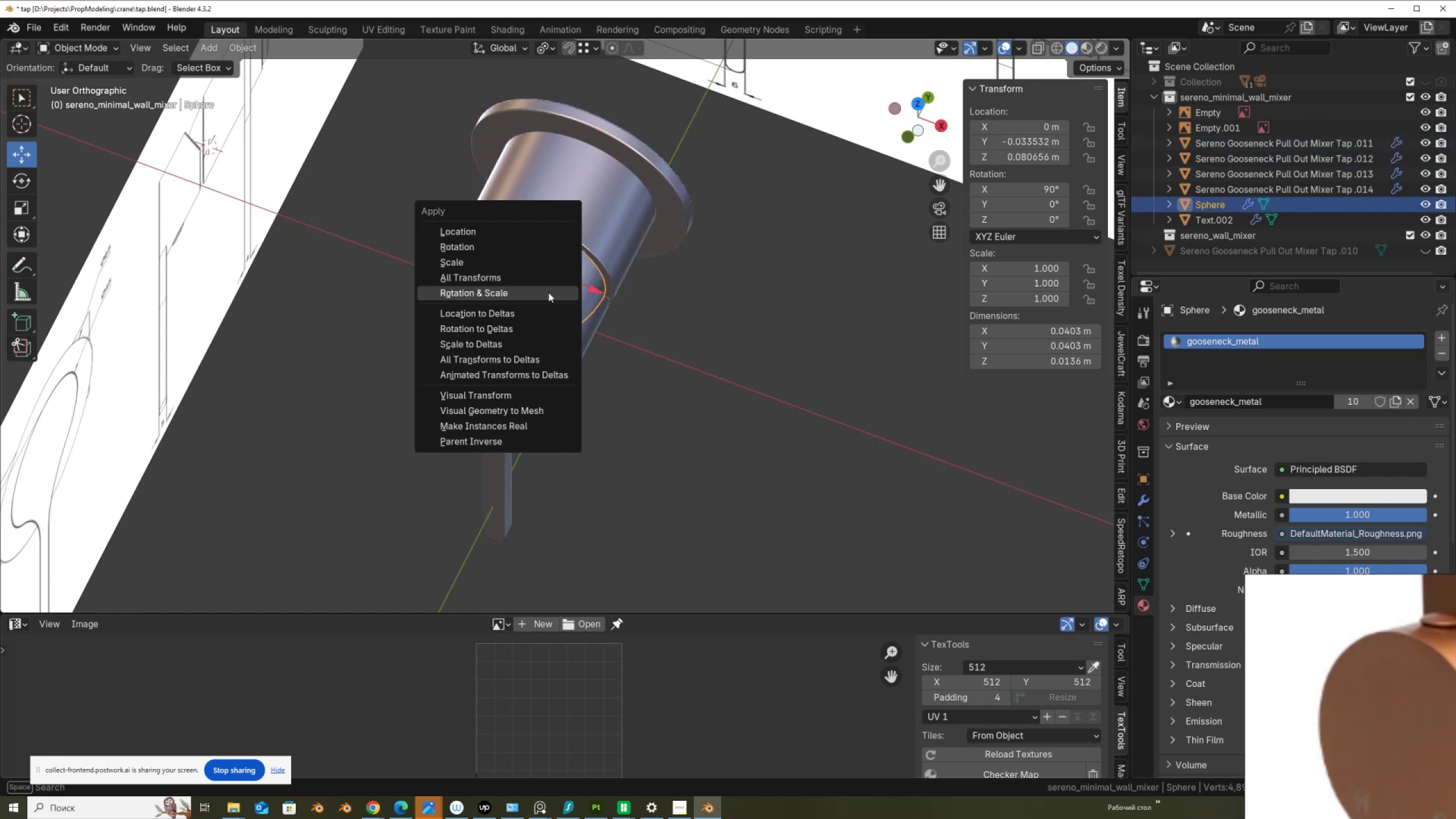 
left_click([548, 292])
 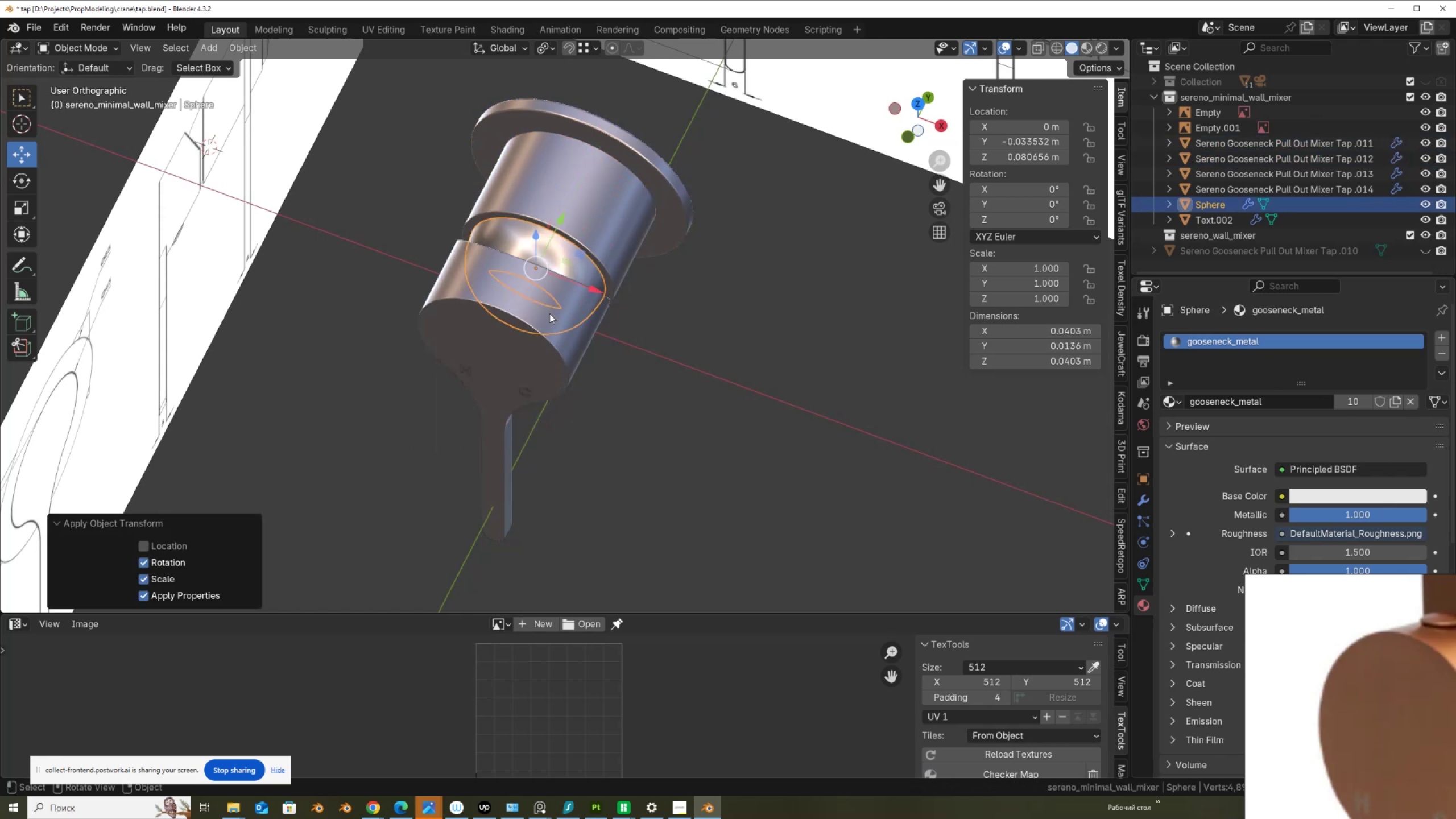 
left_click([550, 313])
 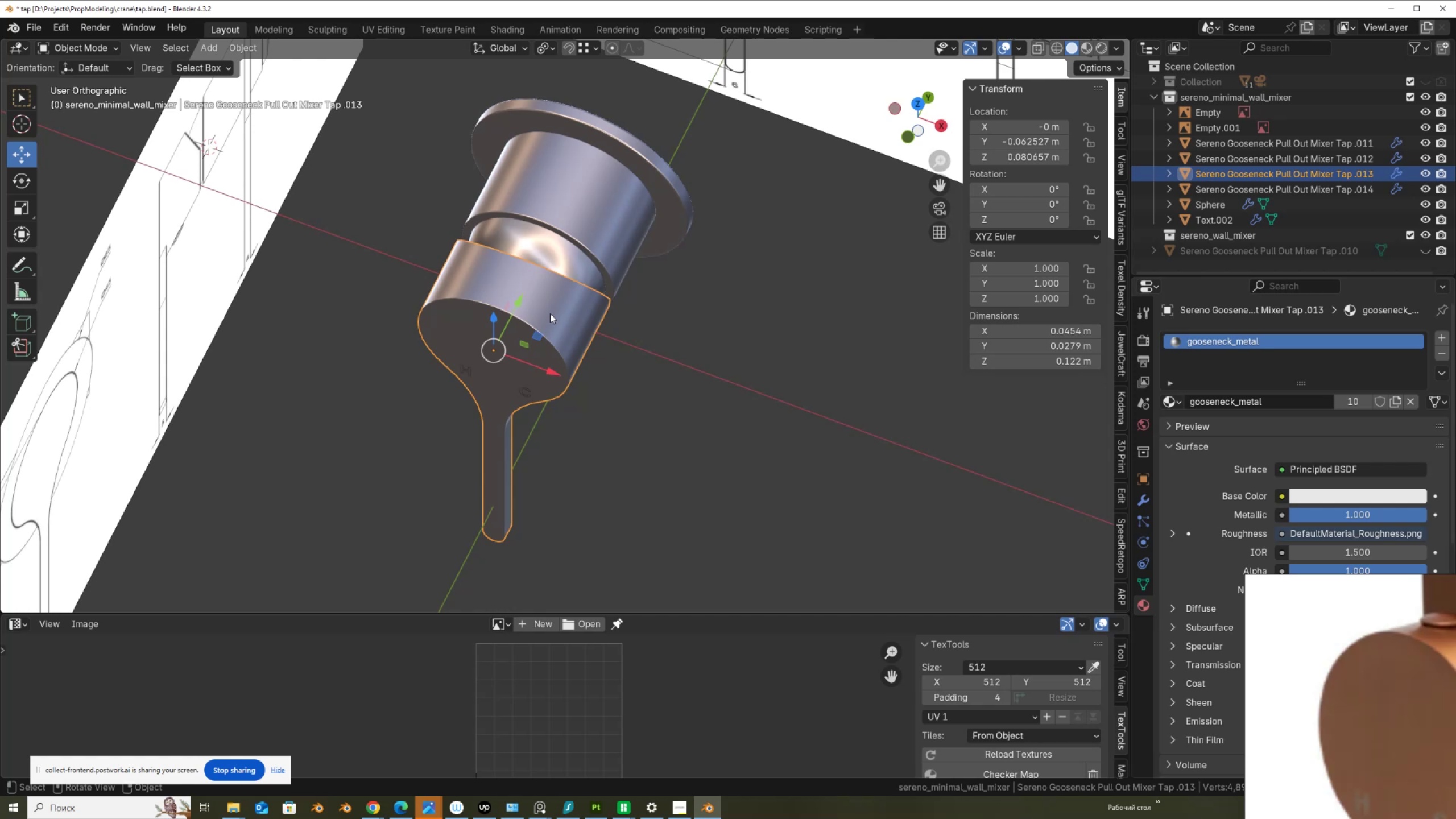 
left_click([565, 243])
 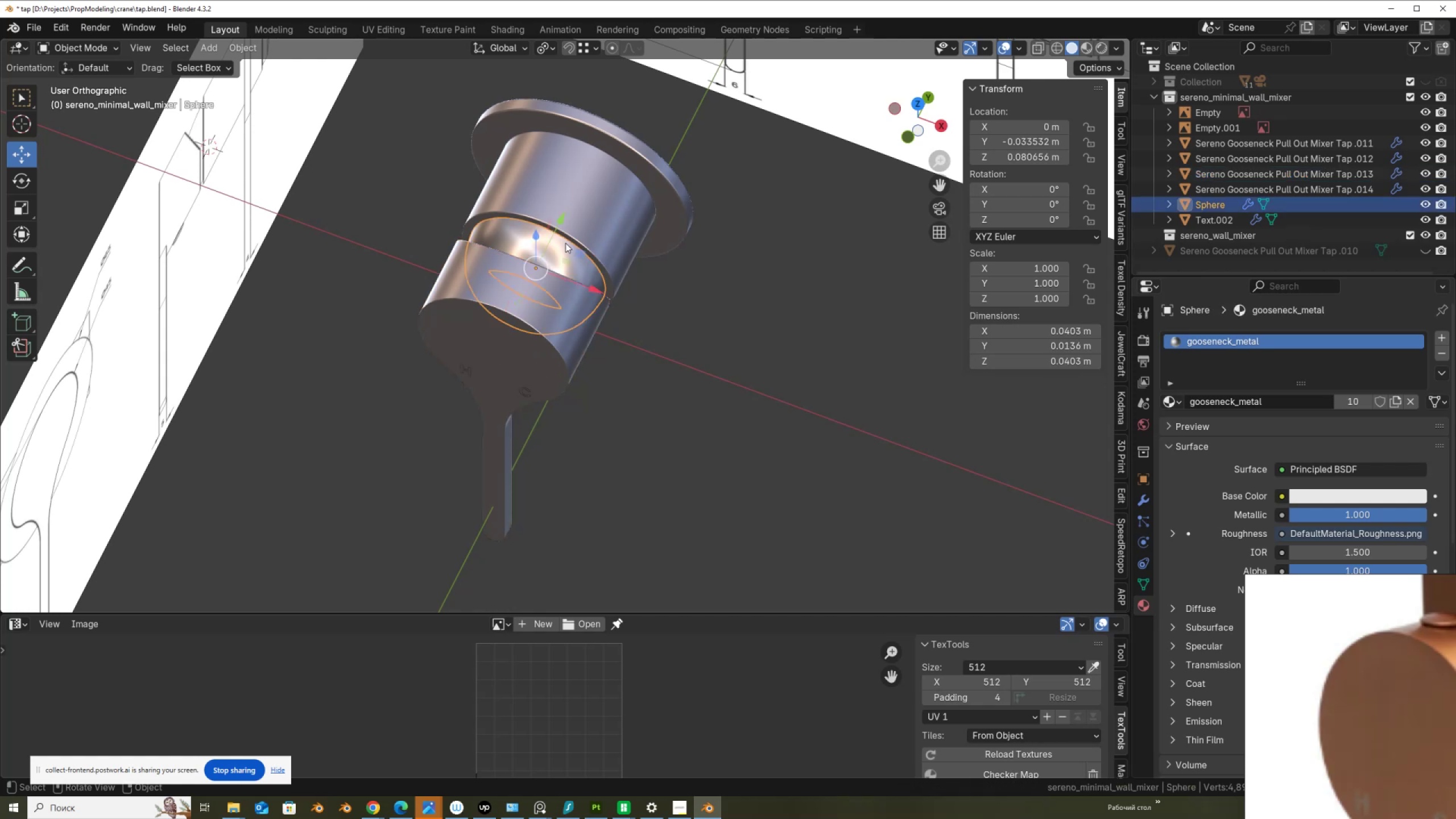 
key(Tab)
 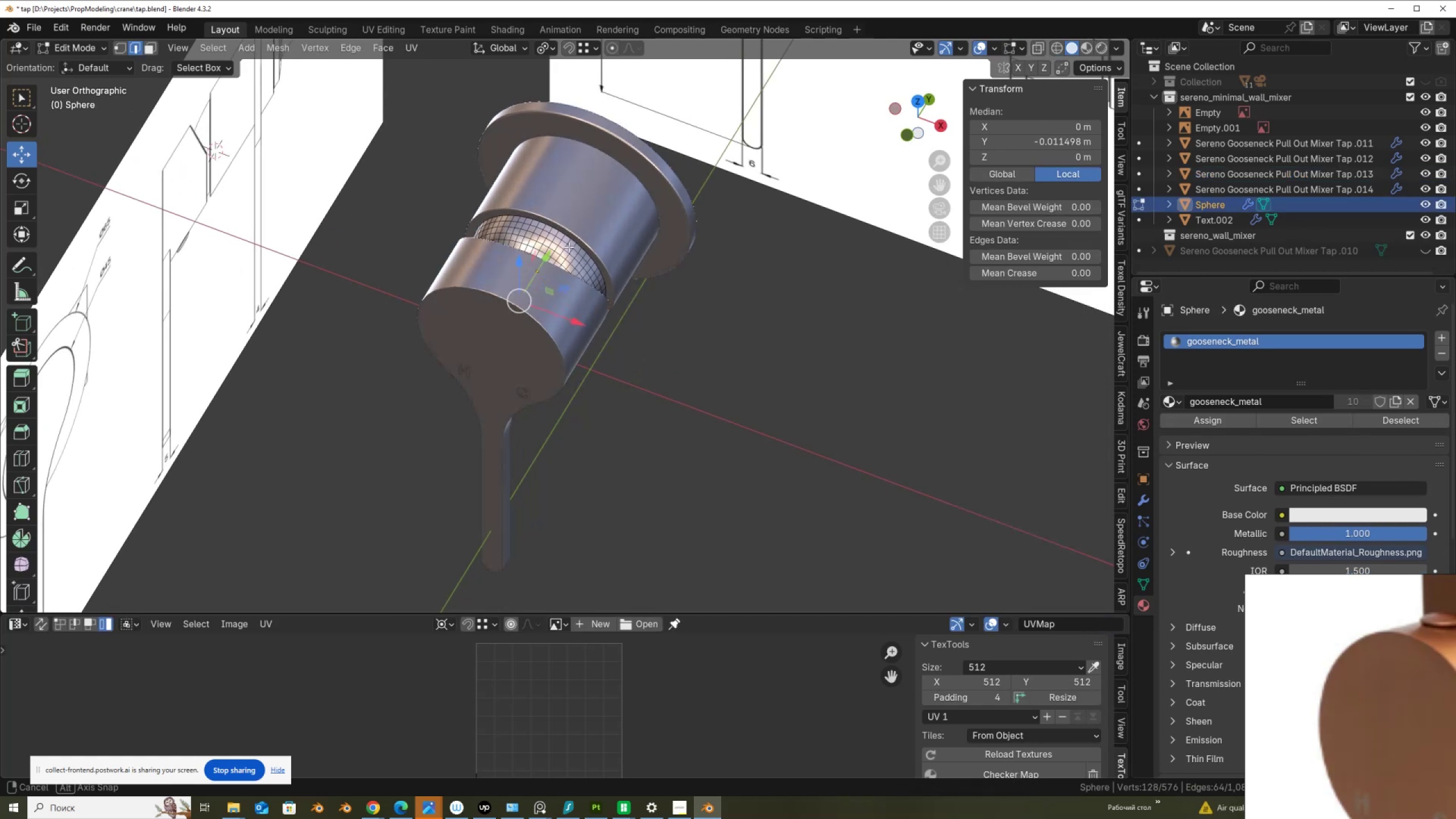 
scroll: coordinate [568, 244], scroll_direction: up, amount: 6.0
 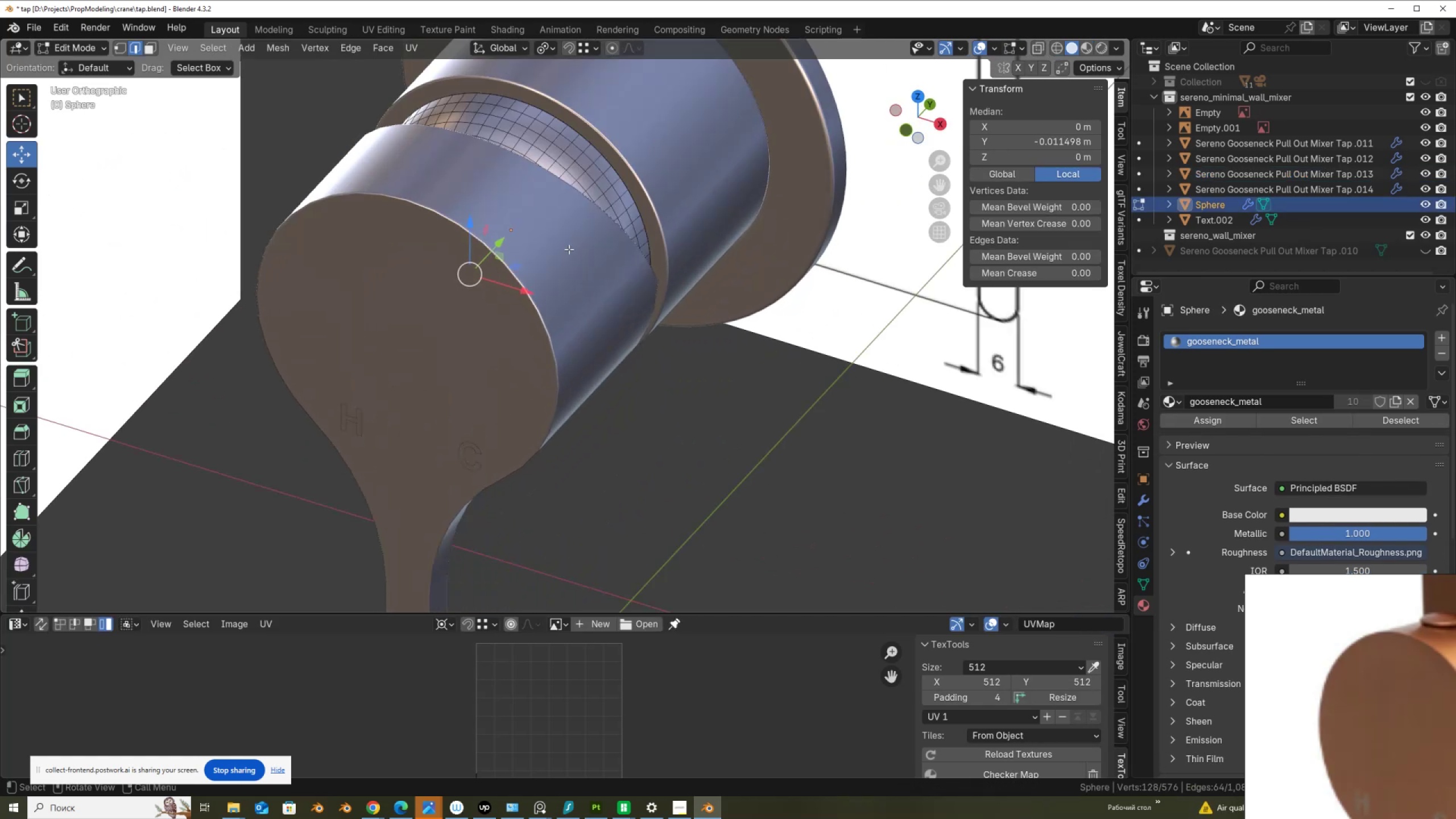 
key(Alt+AltLeft)
 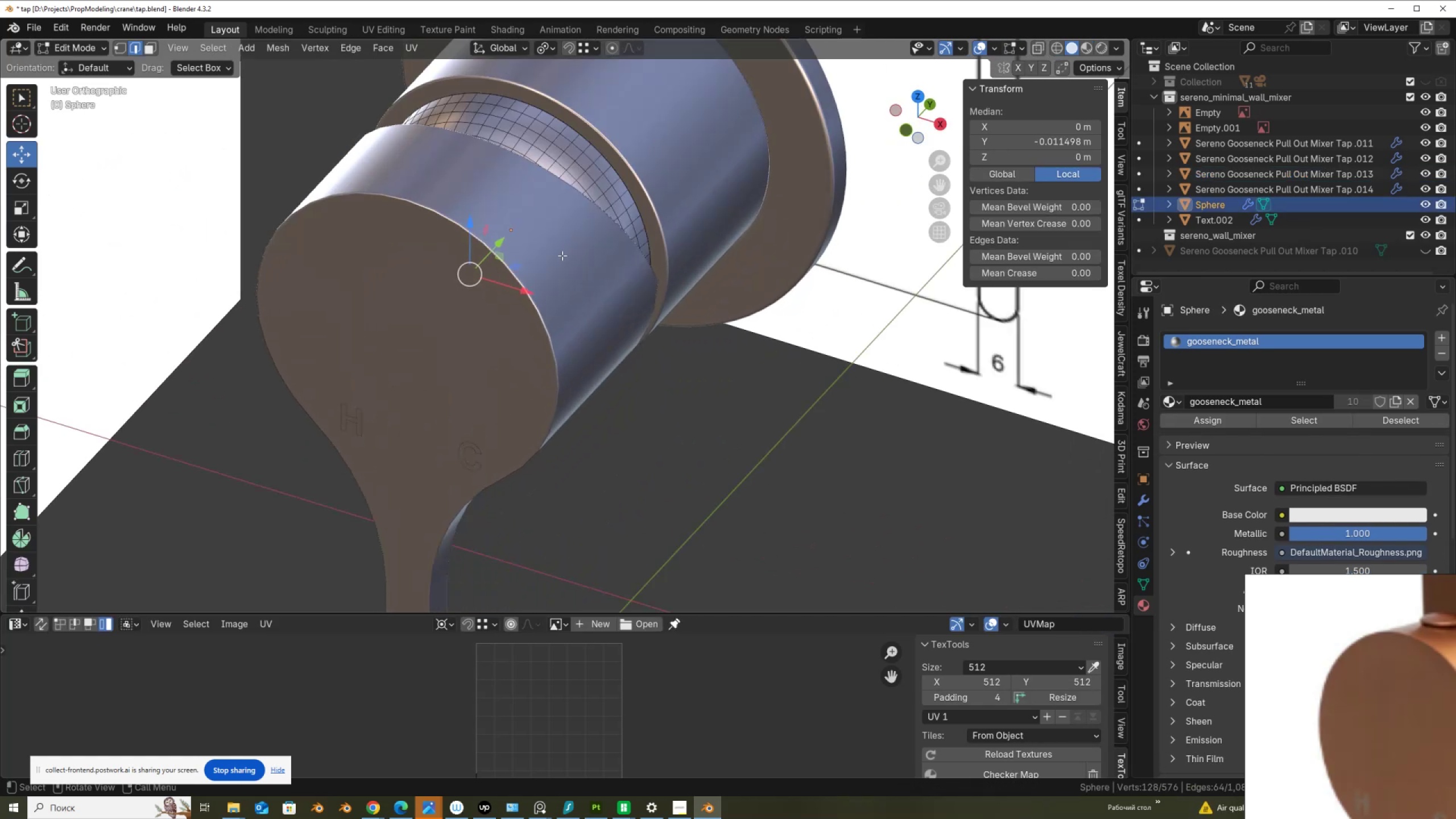 
key(Alt+Z)
 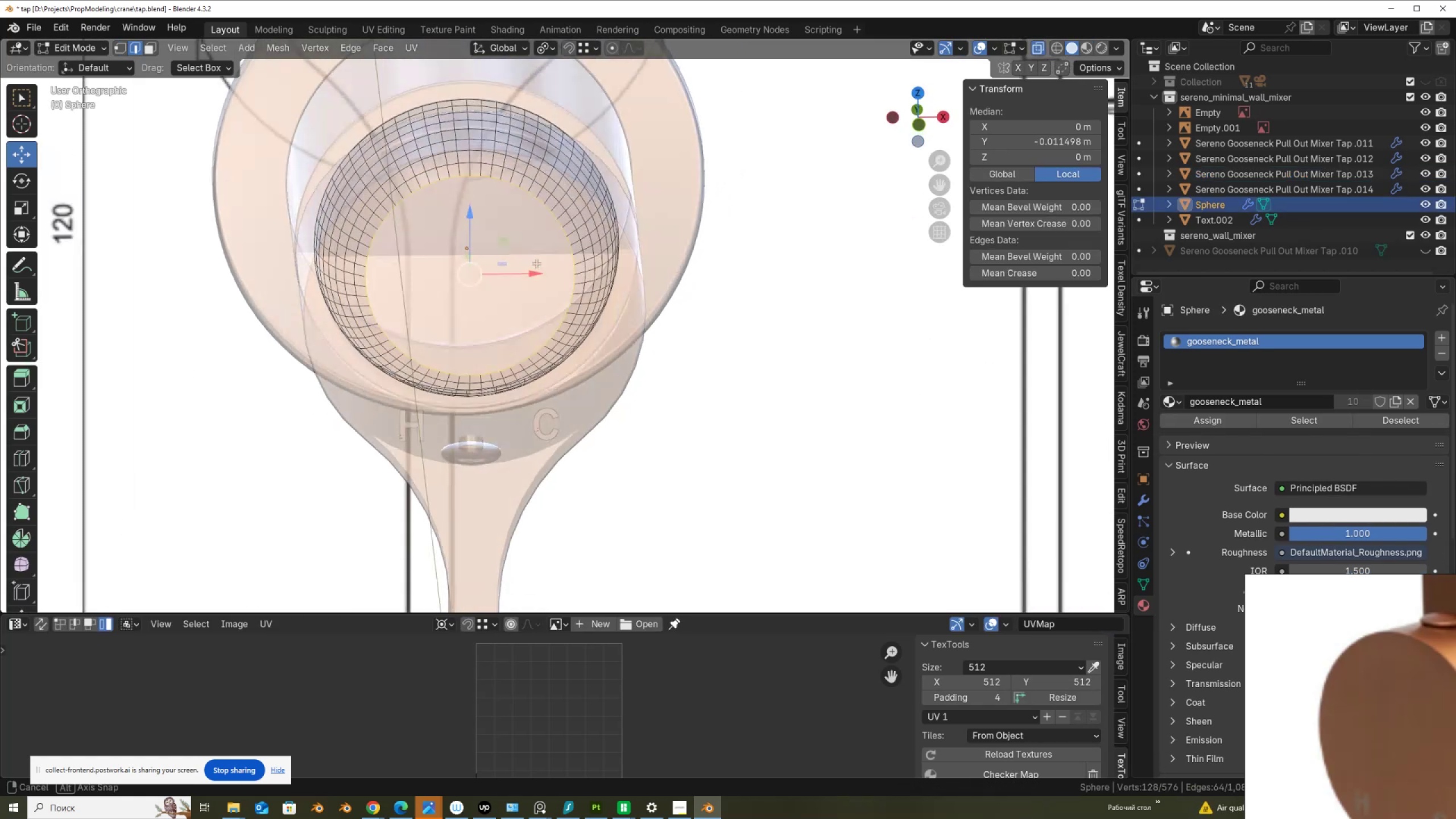 
hold_key(key=AltLeft, duration=0.49)
 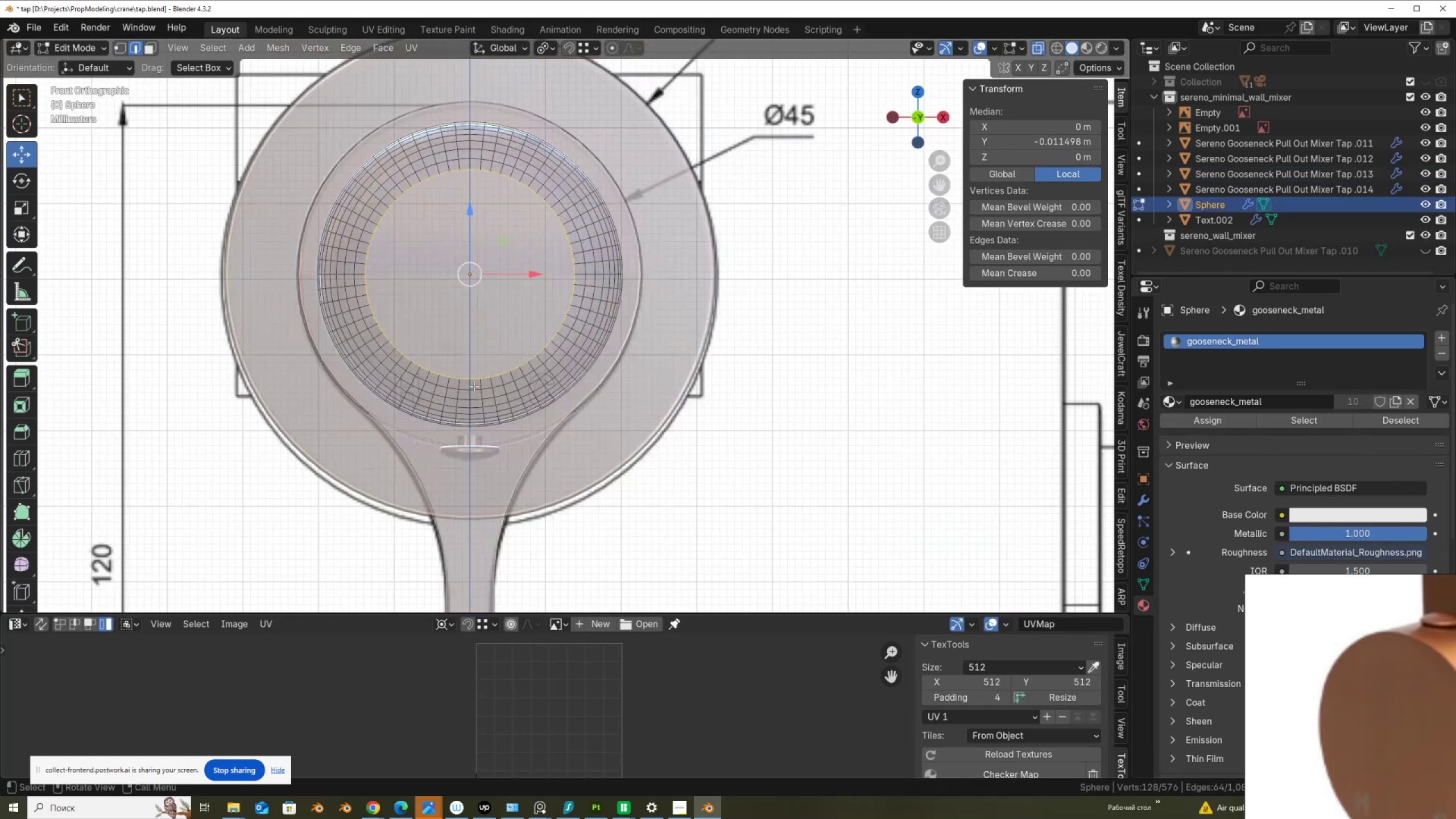 
hold_key(key=AltLeft, duration=0.33)
left_click([472, 386])
 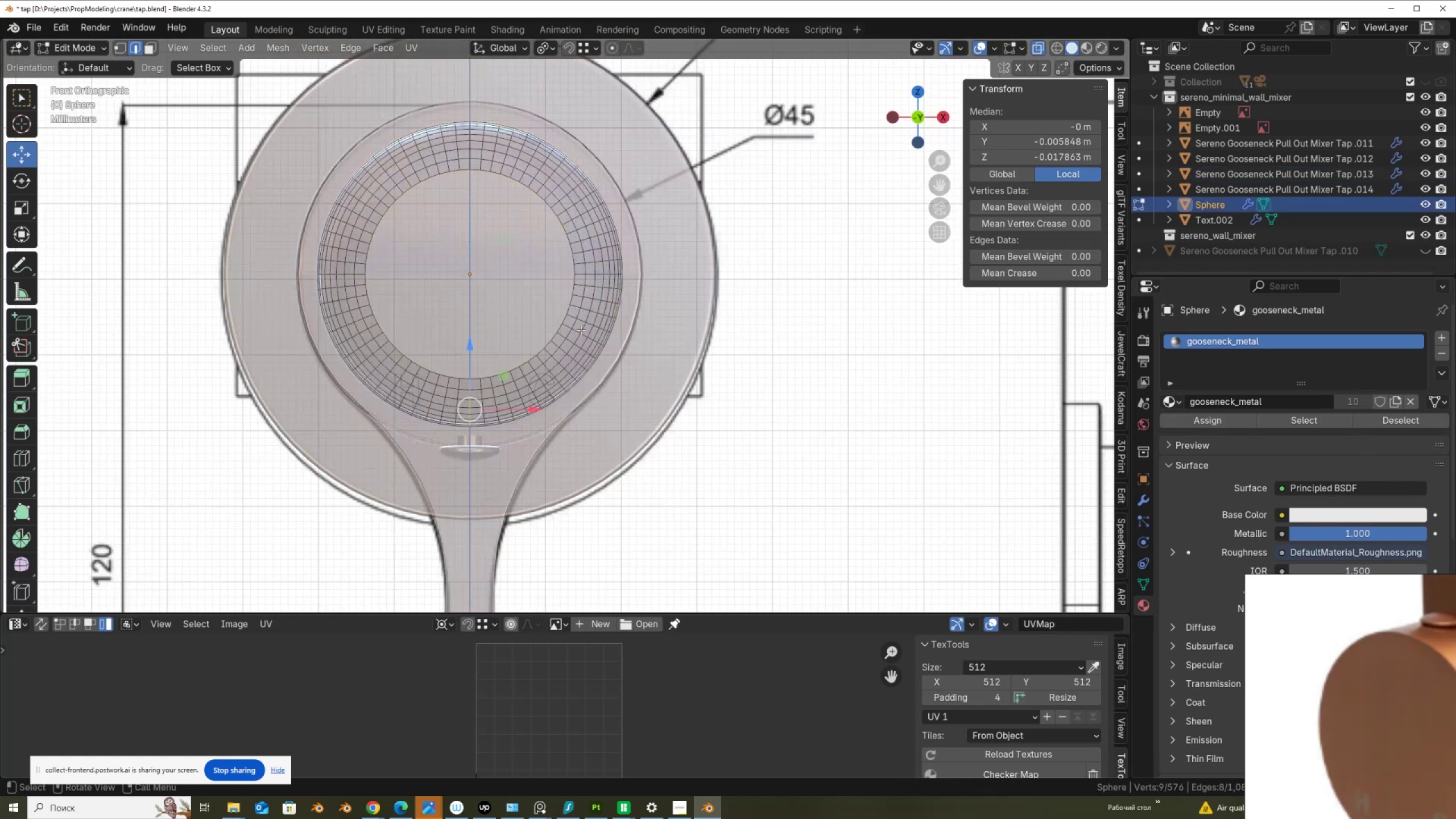 
right_click([627, 318])
 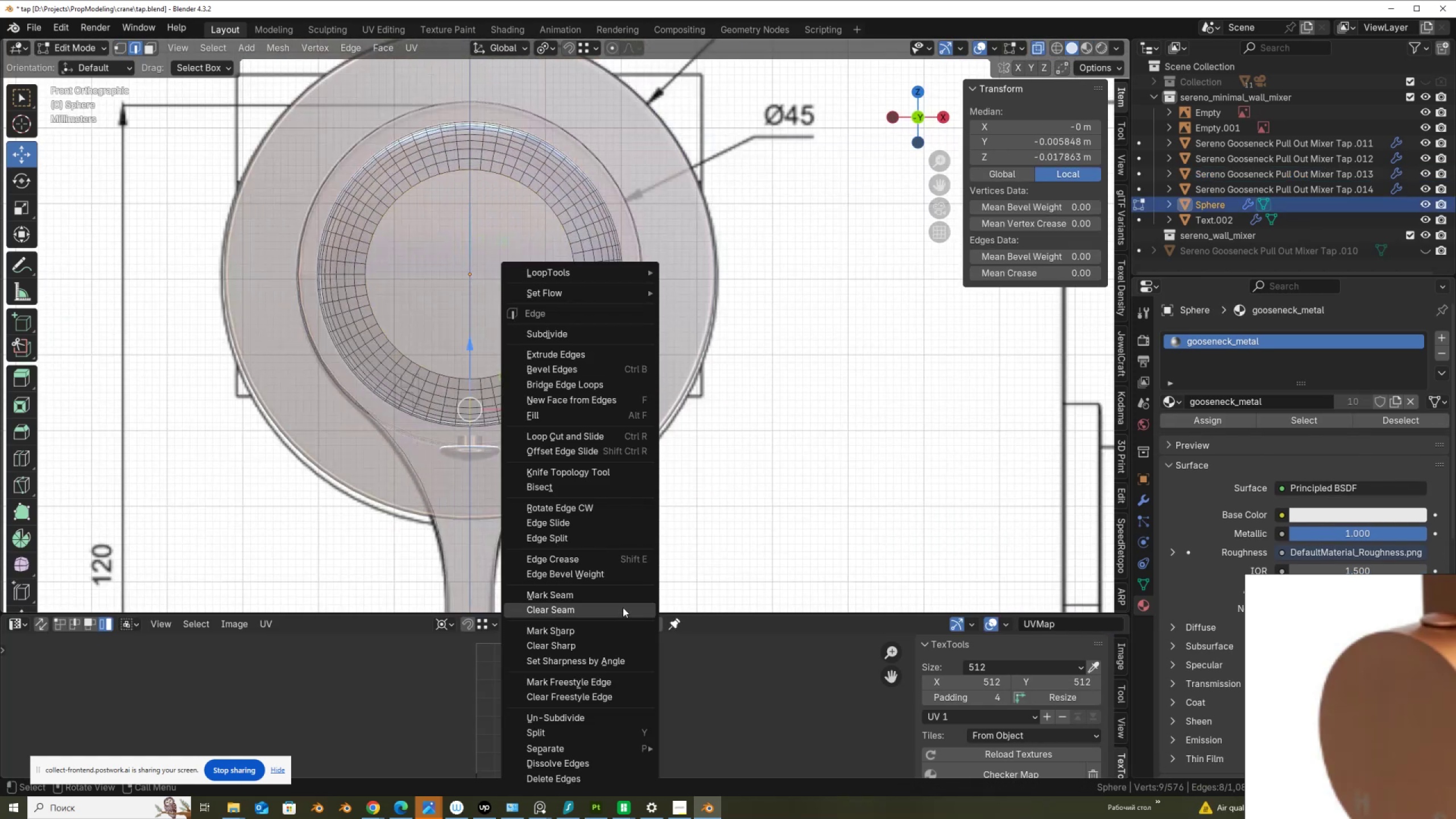 
left_click([626, 597])
 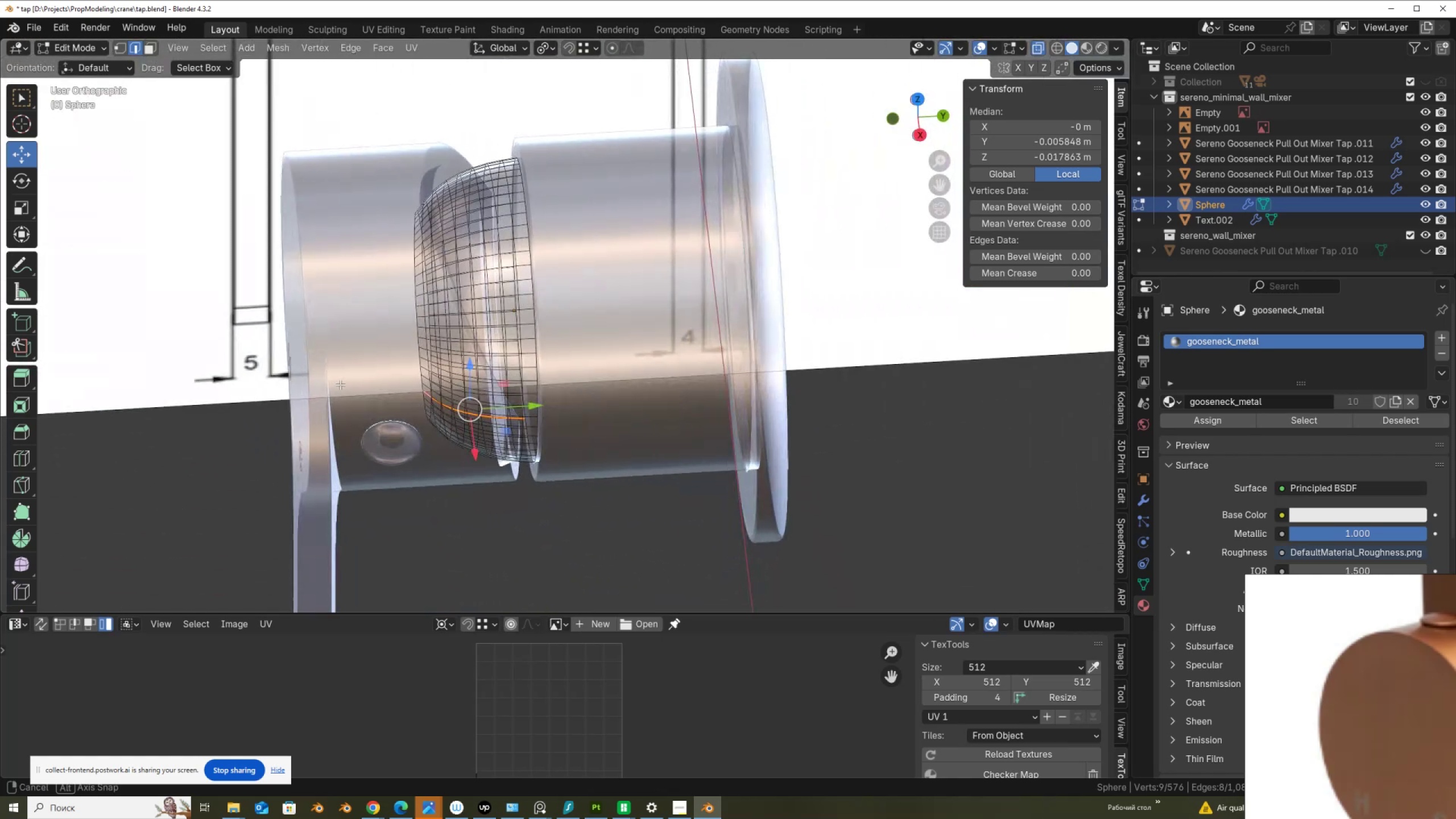 
wait(7.52)
 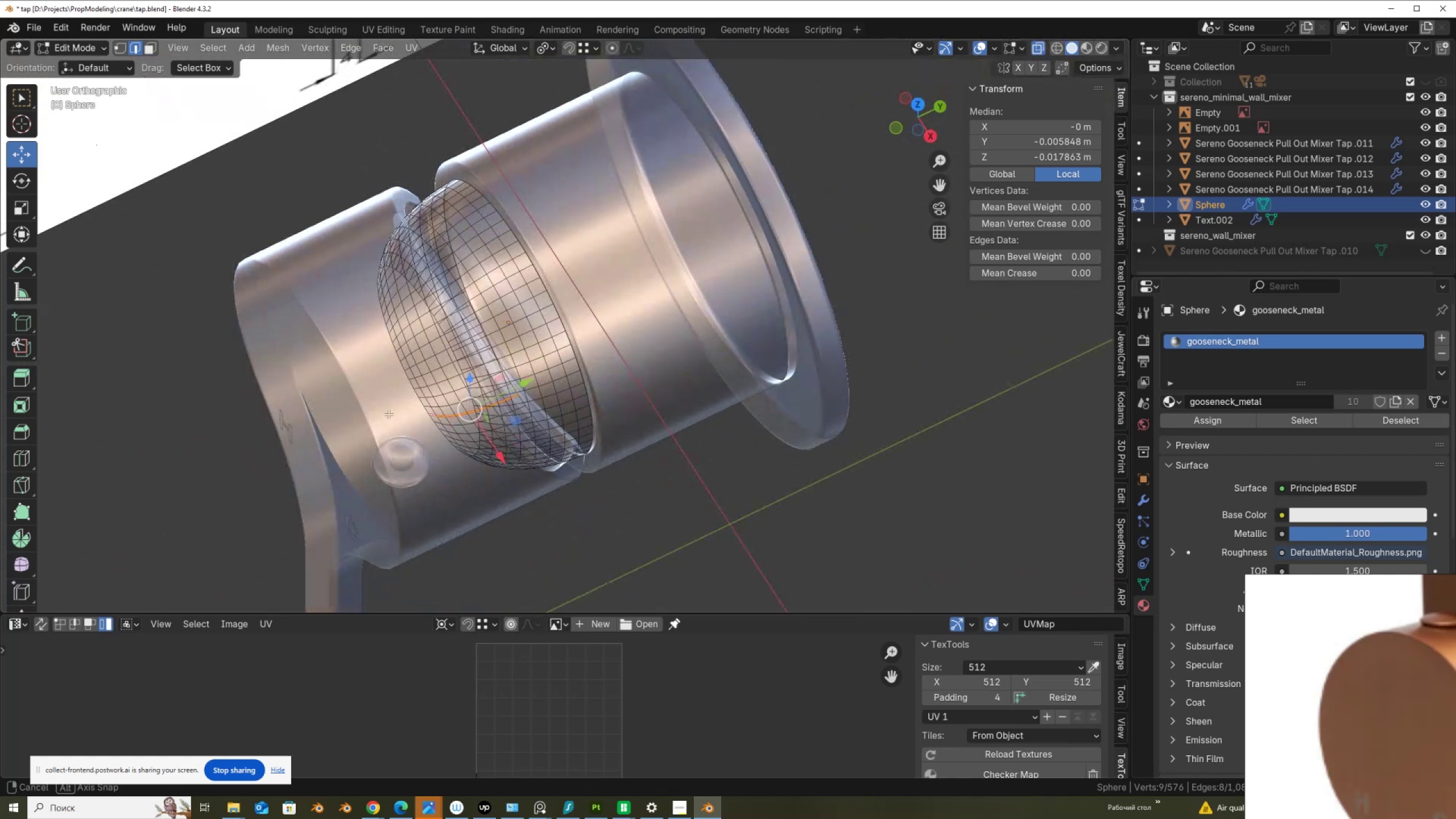 
key(Alt+AltLeft)
 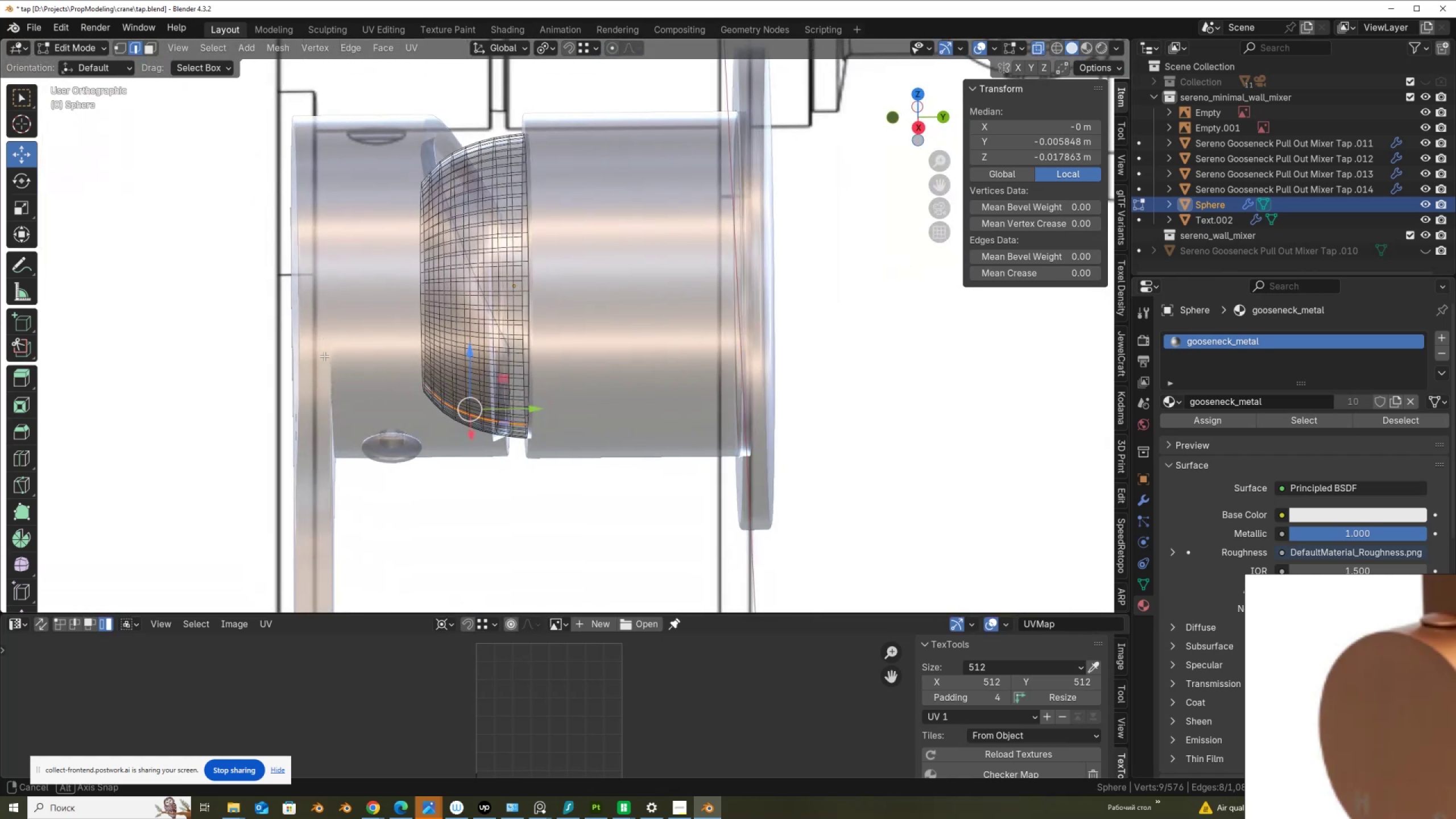 
key(Alt+AltLeft)
 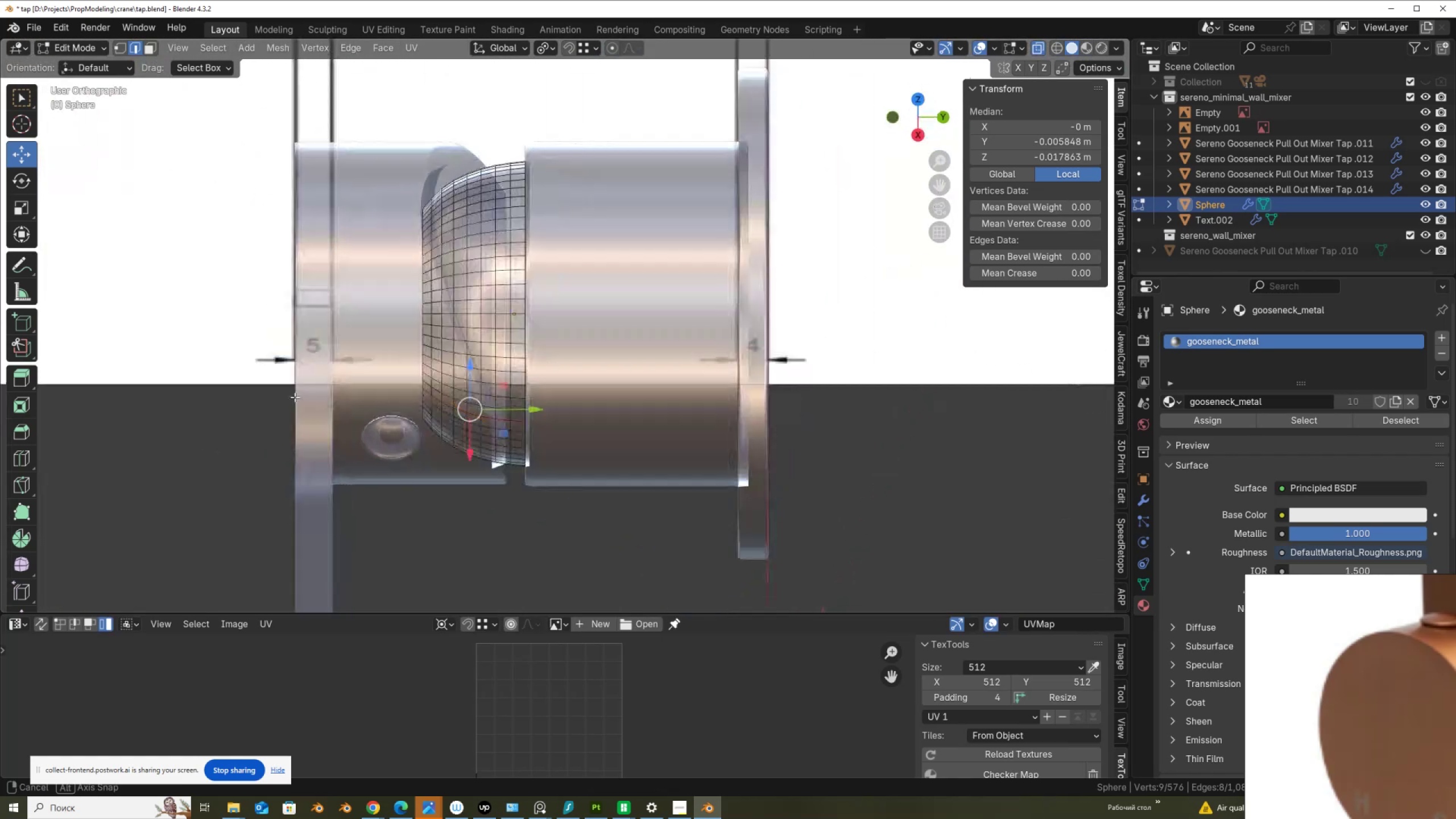 
key(Alt+Z)
 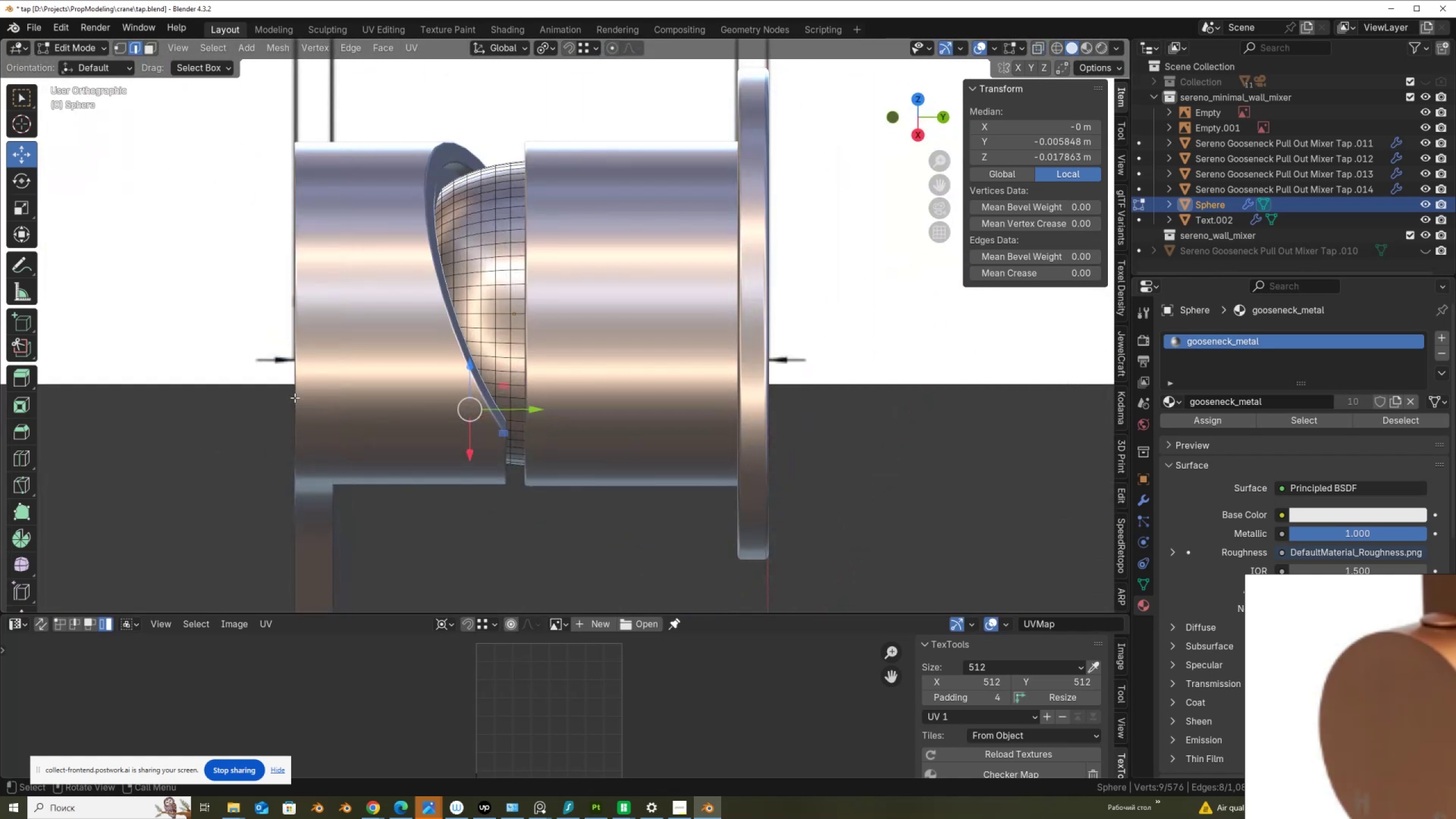 
scroll: coordinate [293, 341], scroll_direction: up, amount: 3.0
 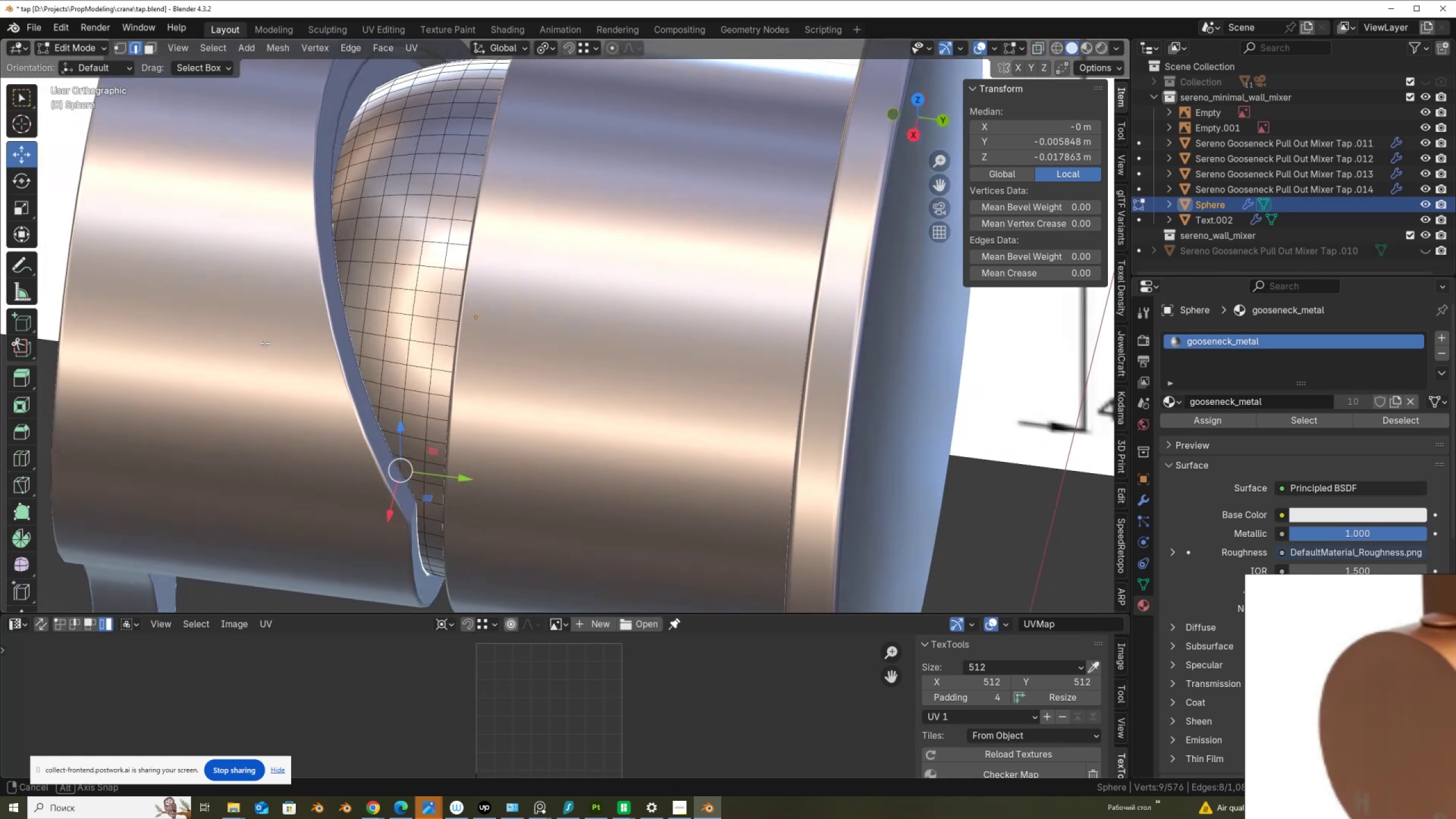 
key(Alt+AltLeft)
 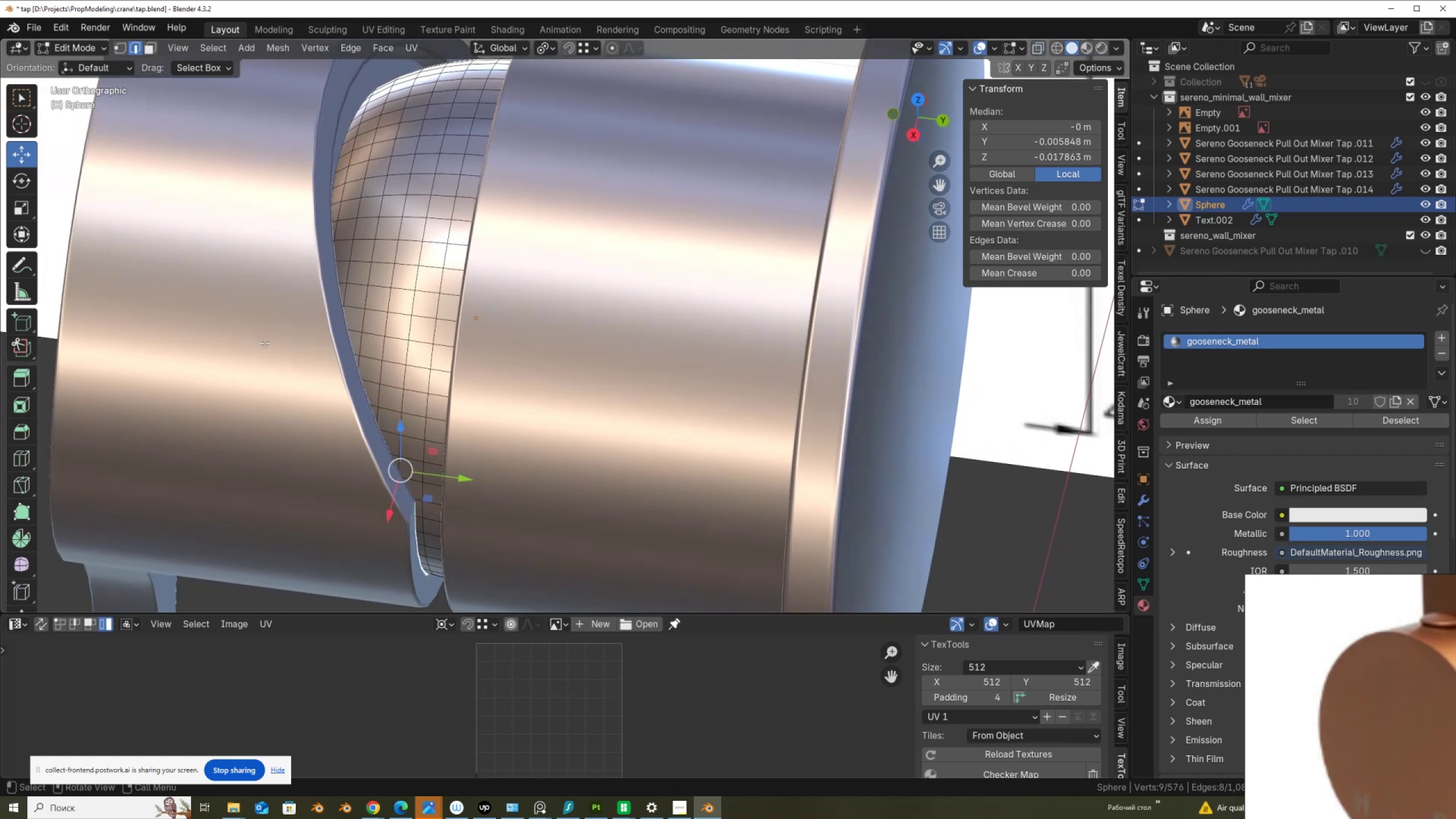 
key(Alt+Z)
 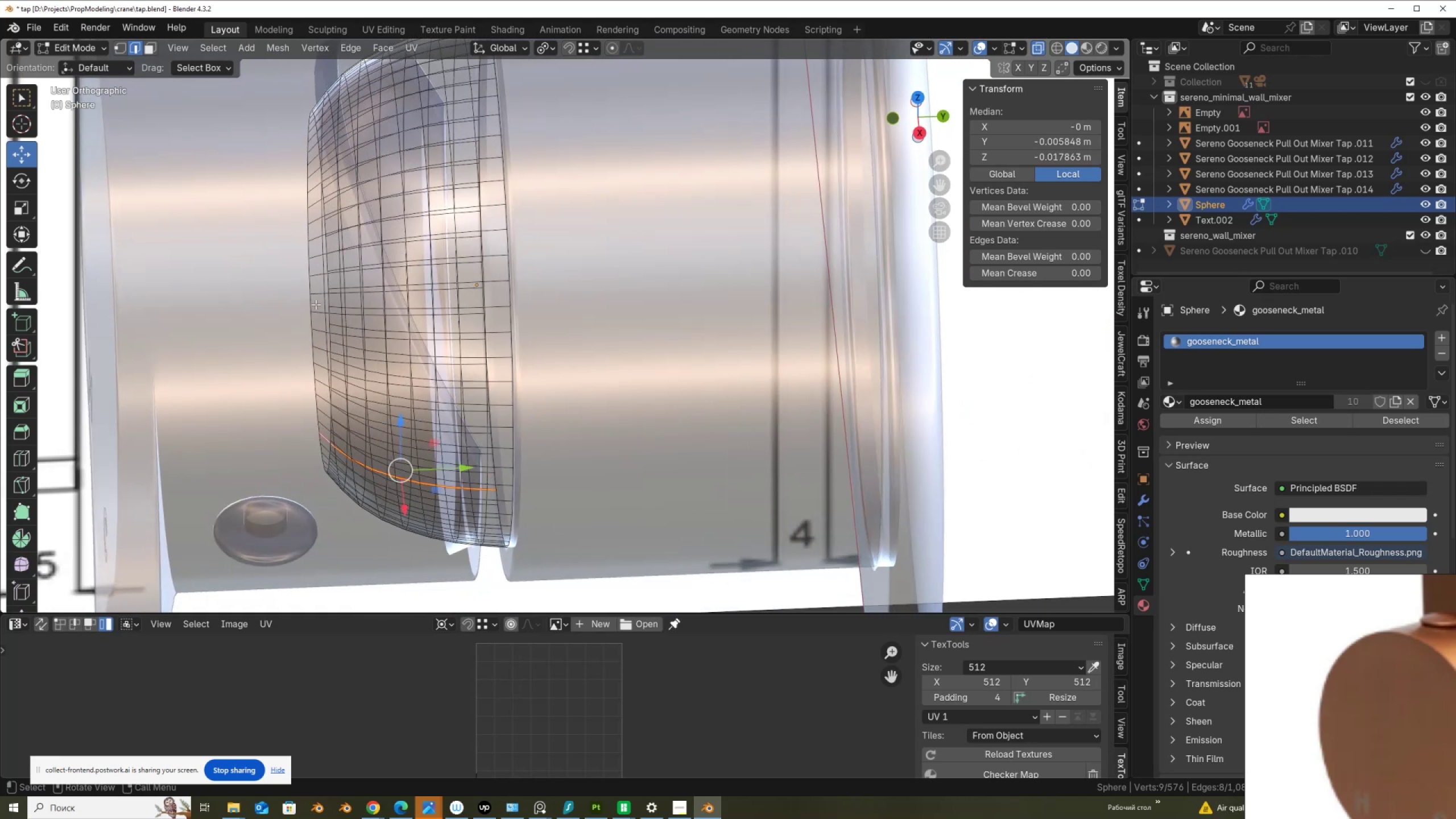 
hold_key(key=AltLeft, duration=0.5)
left_click([297, 275])
 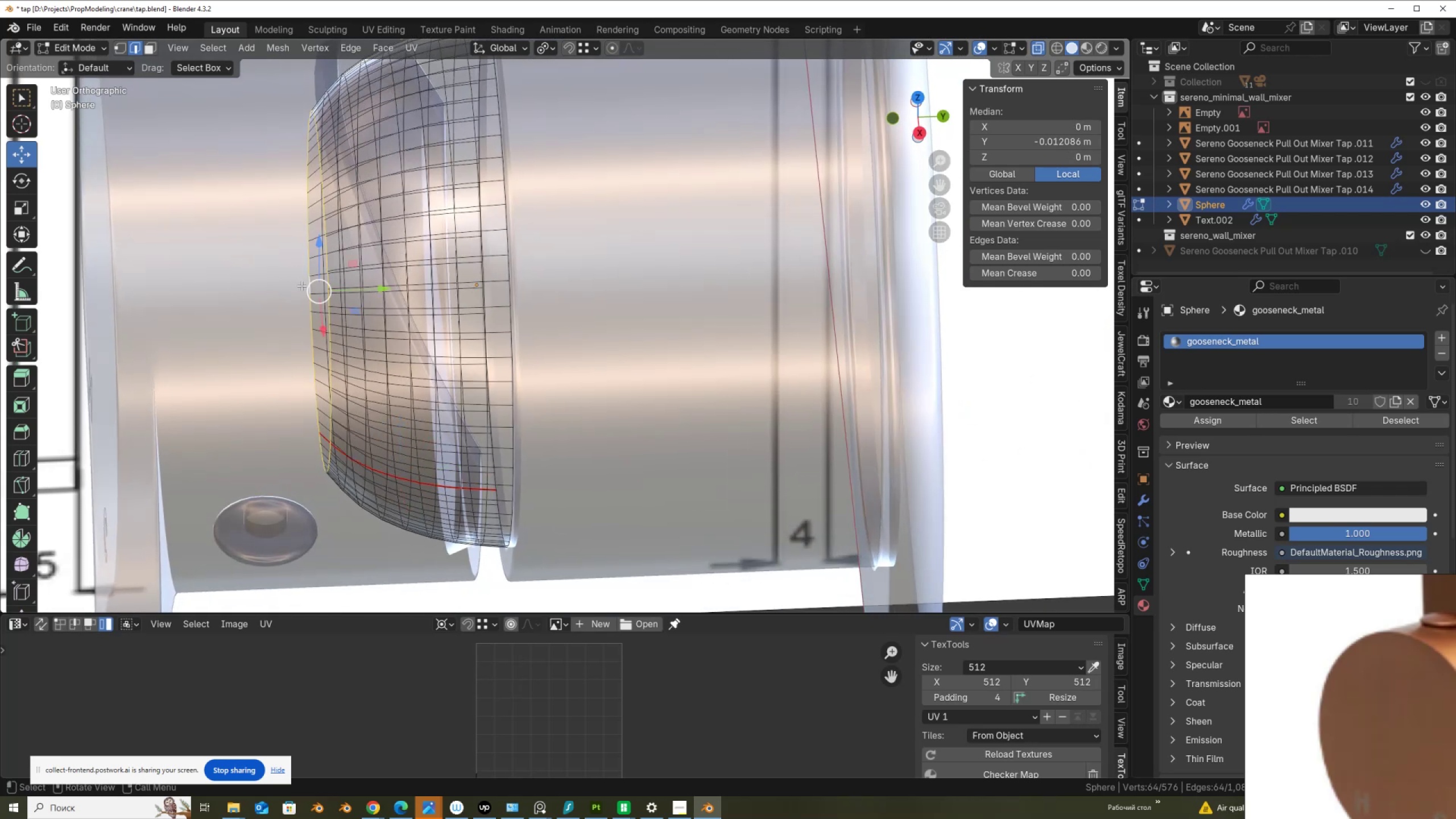 
key(X)
 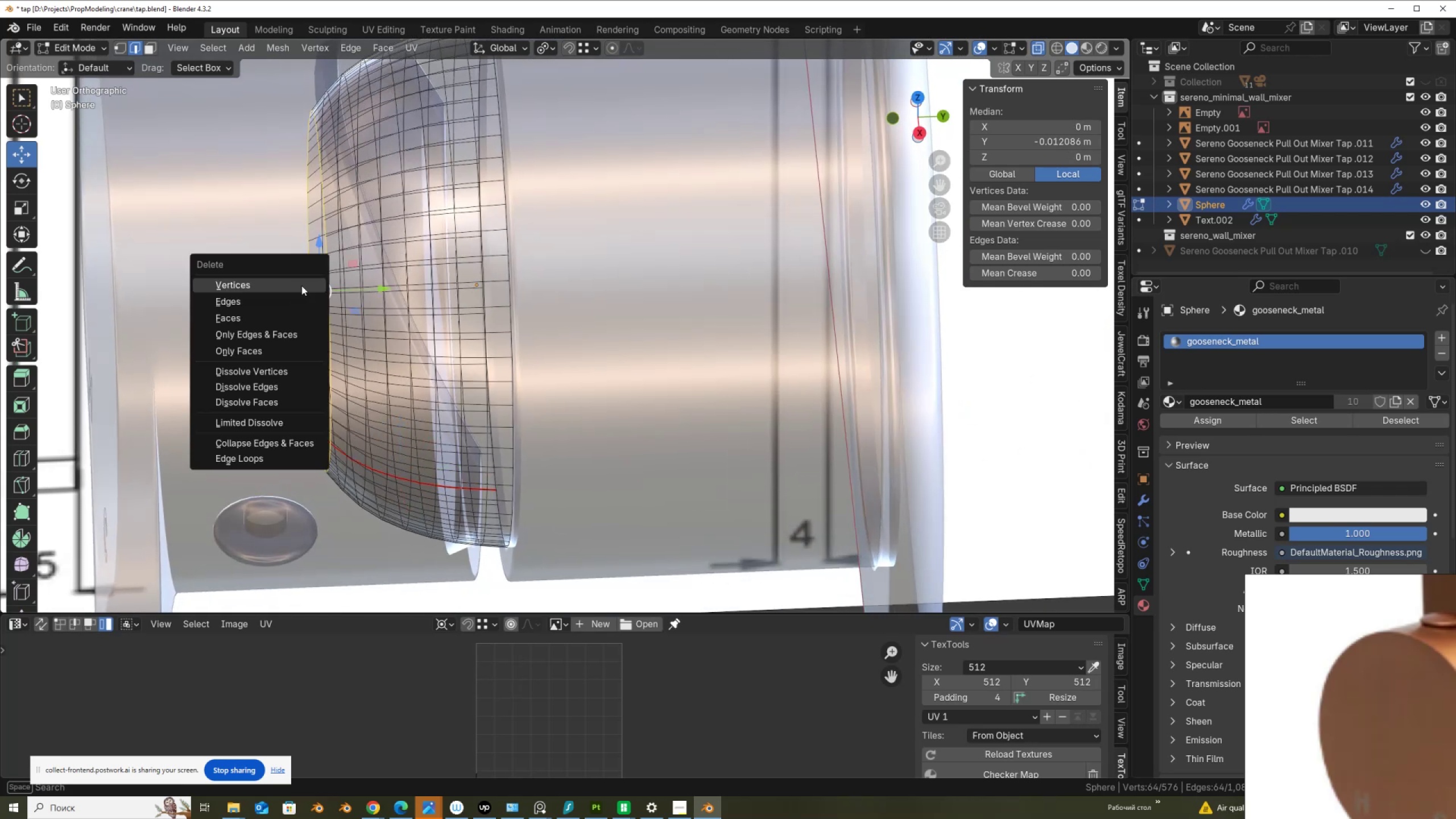 
left_click([301, 286])
 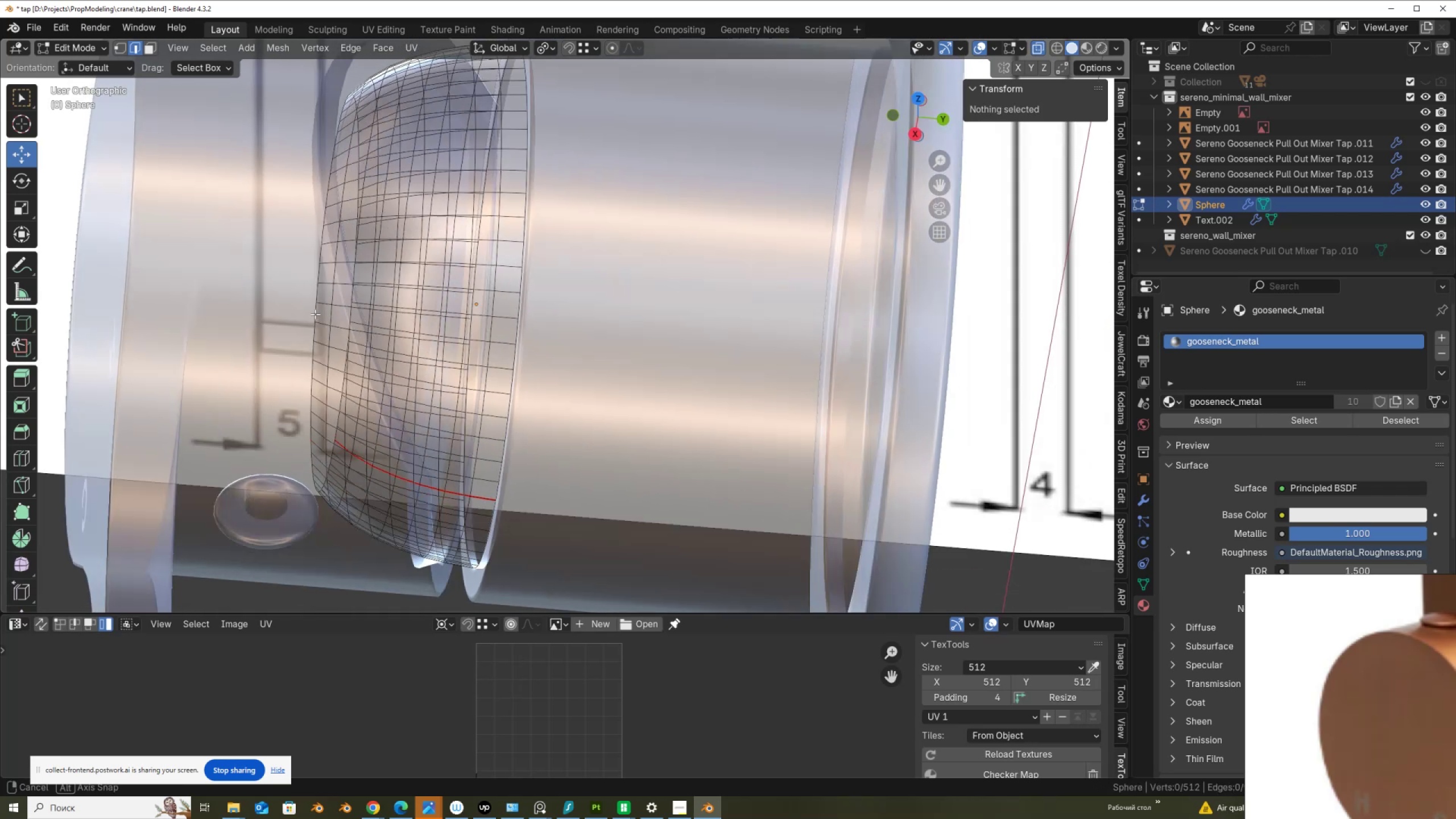 
key(Alt+AltLeft)
 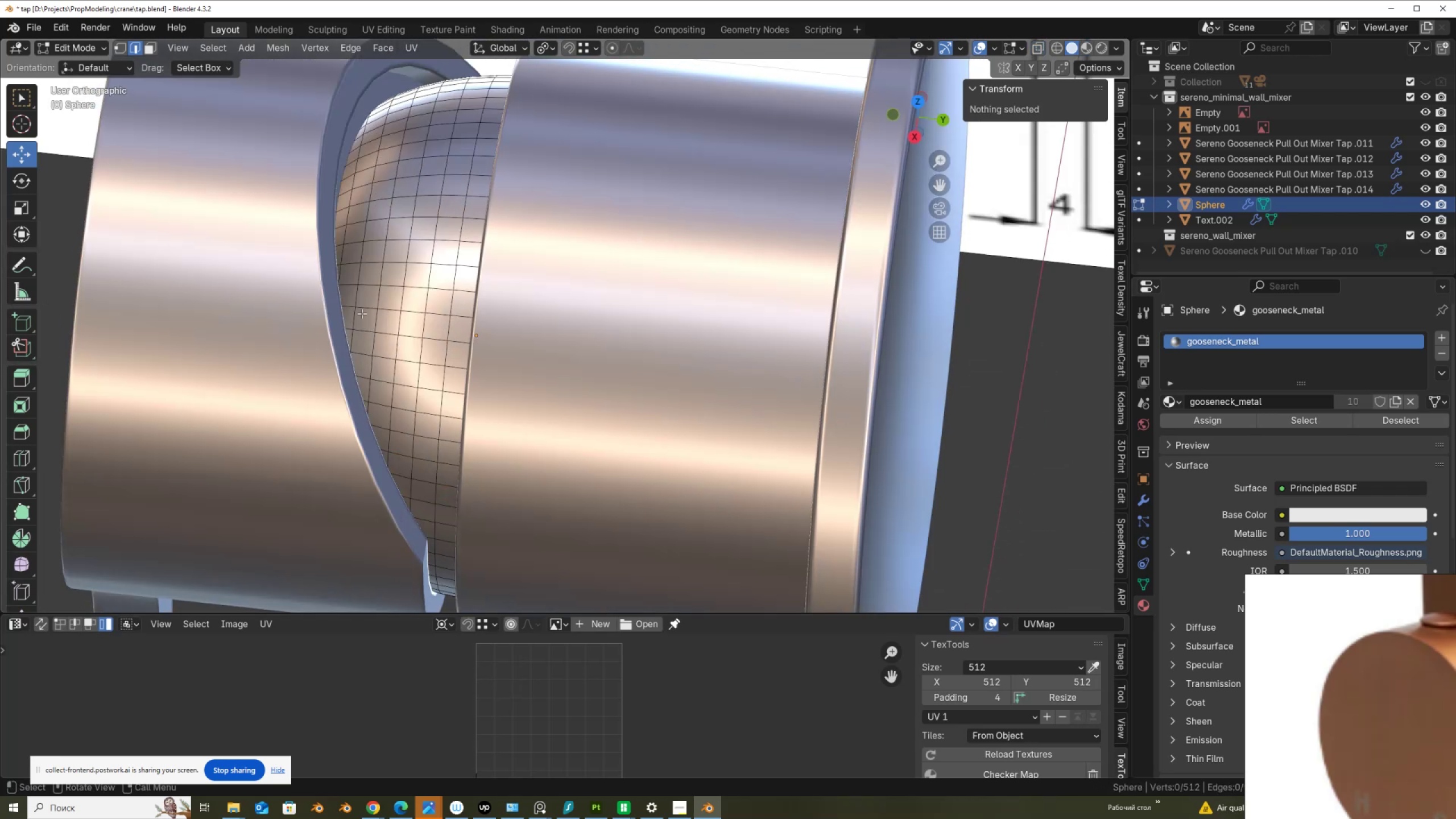 
key(Alt+Z)
 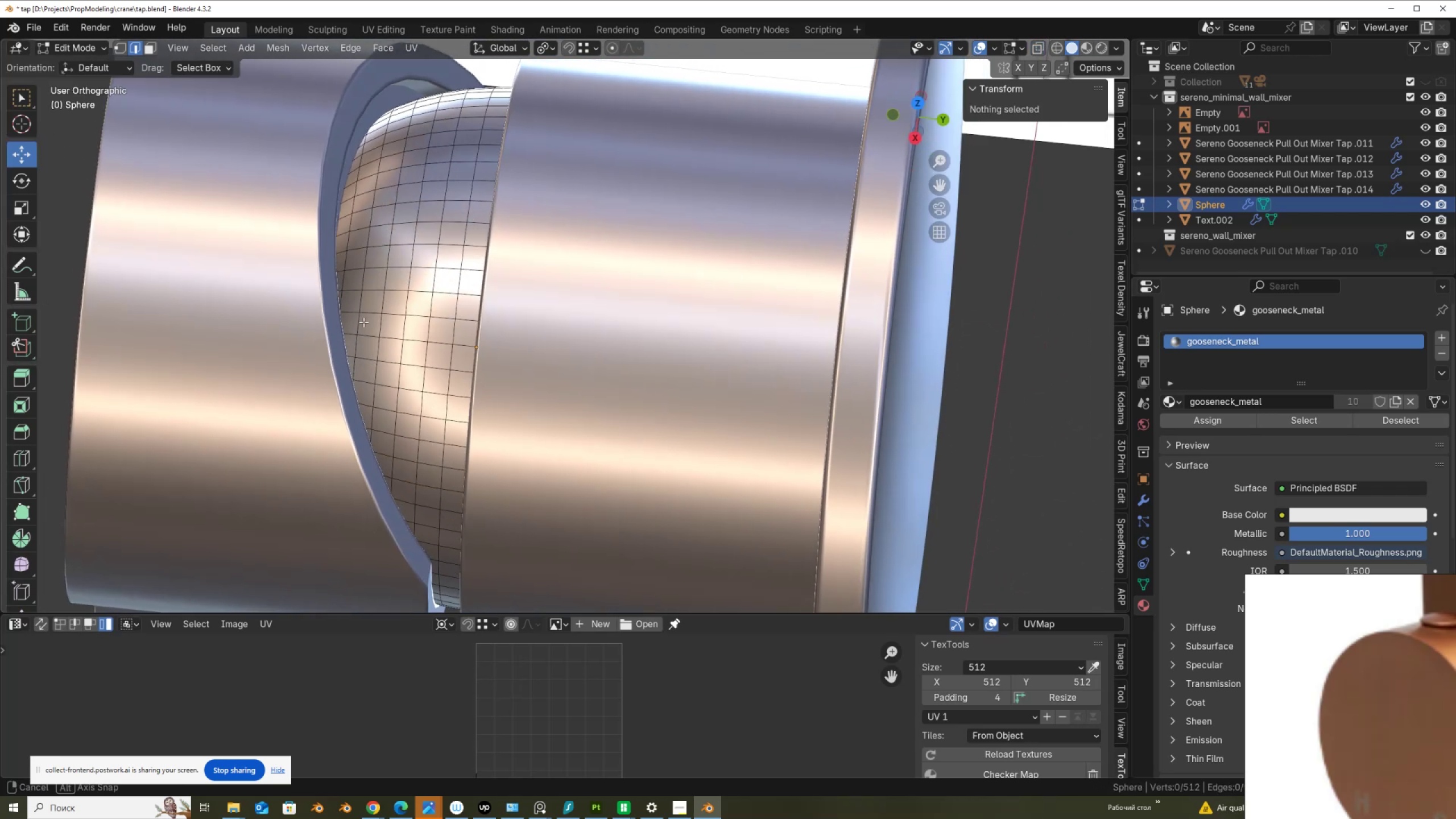 
hold_key(key=ShiftLeft, duration=0.35)
 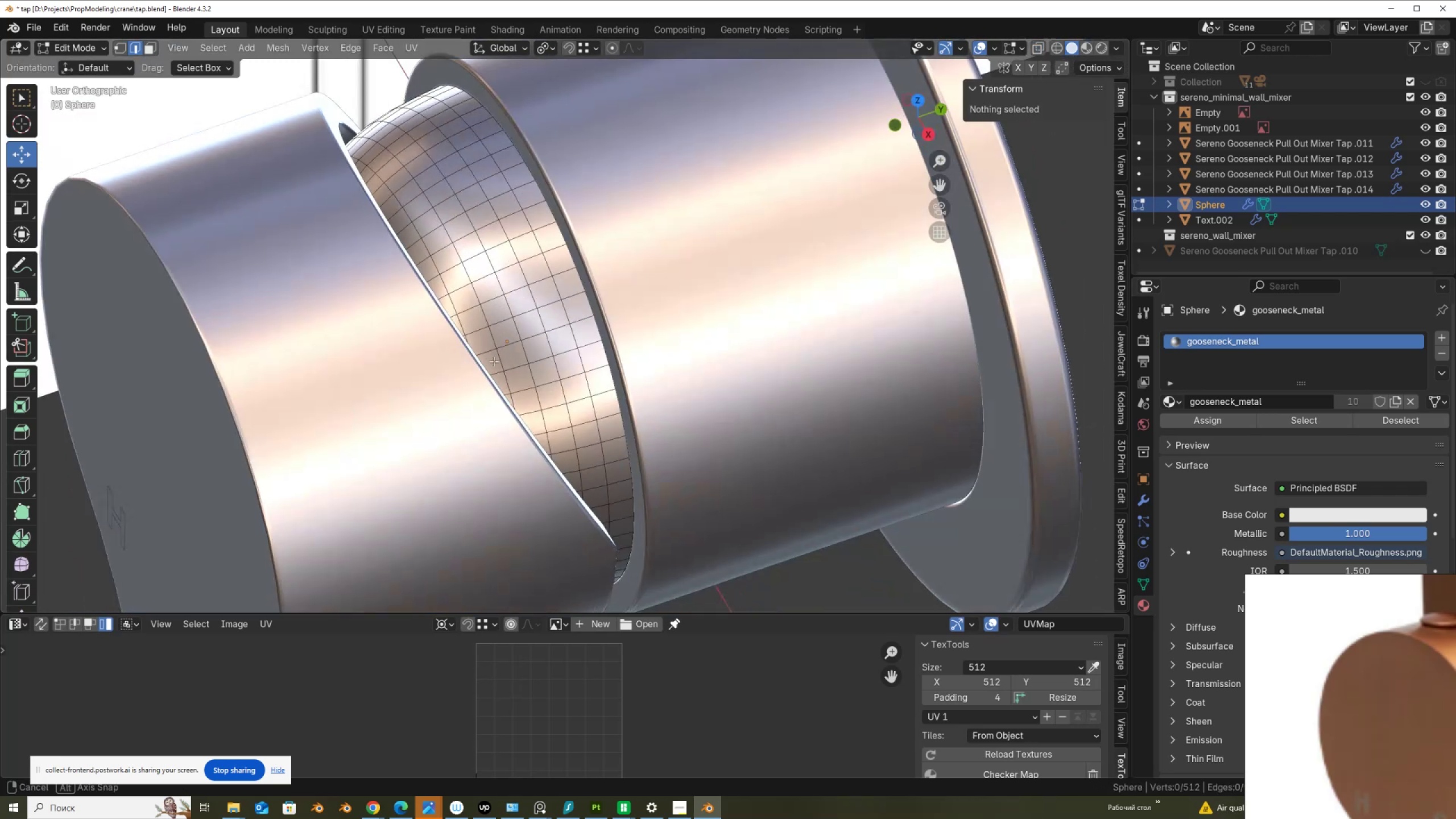 
key(Alt+Shift+AltLeft)
 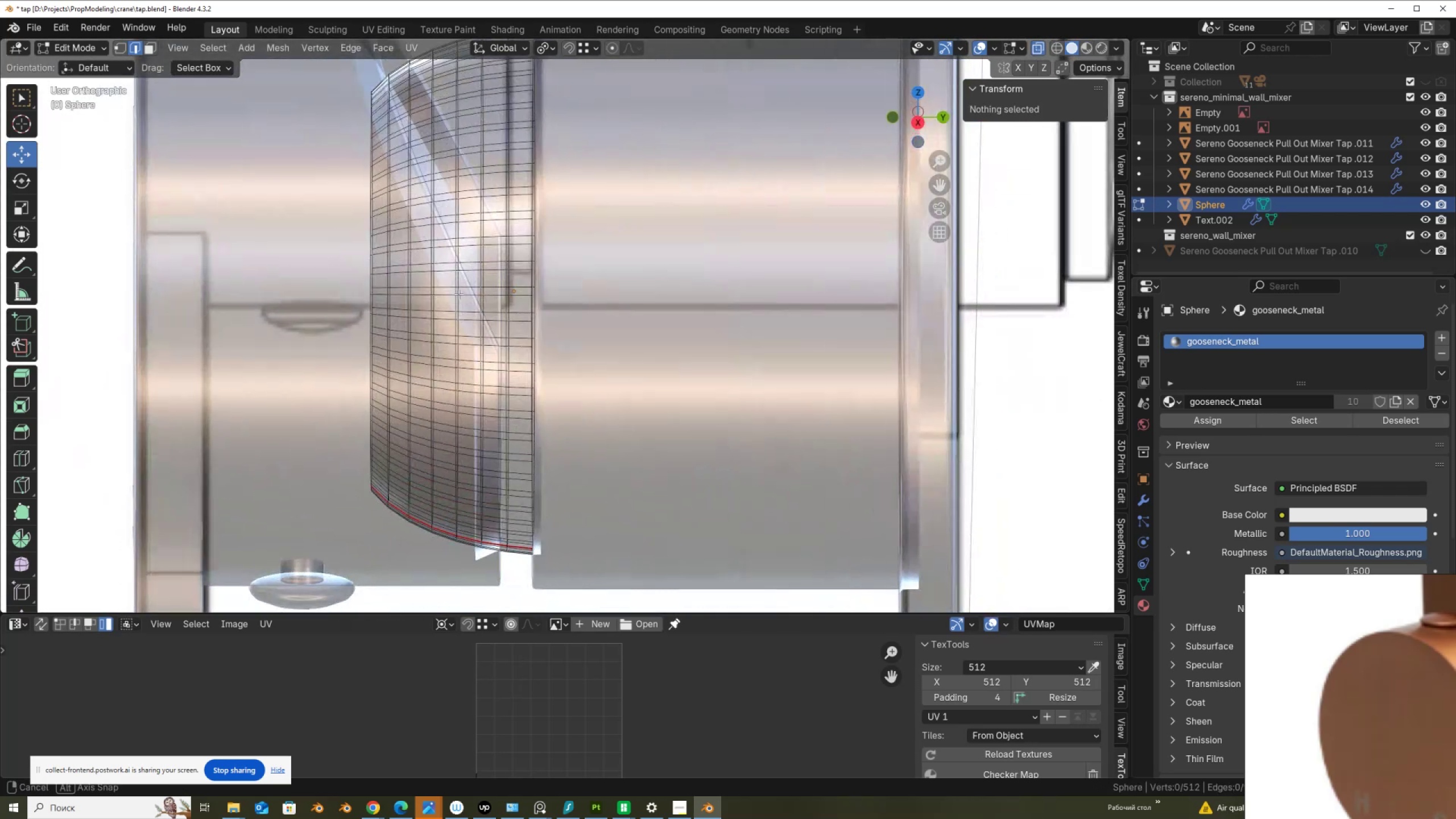 
key(Alt+Shift+Z)
 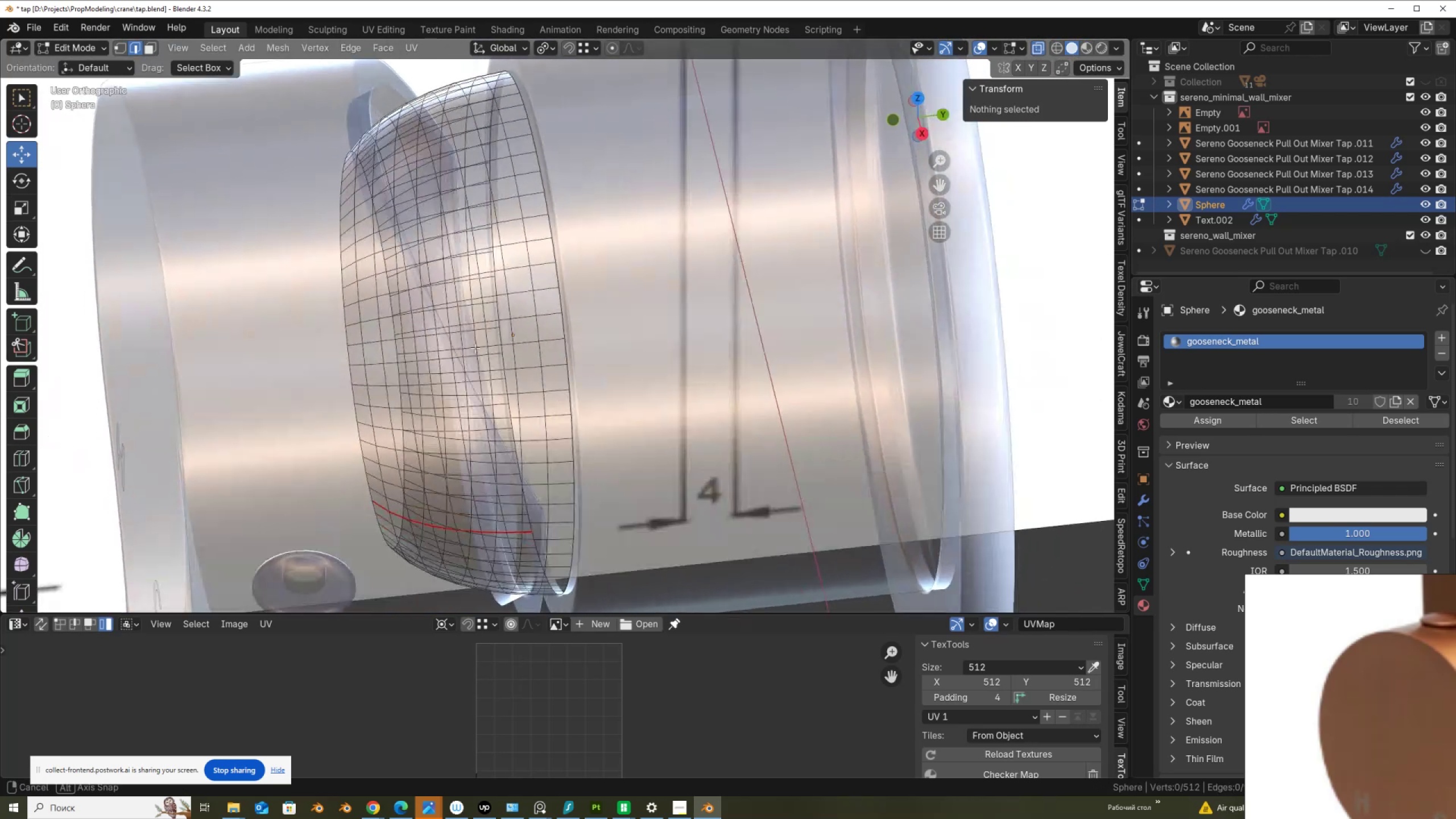 
hold_key(key=ShiftLeft, duration=0.36)
 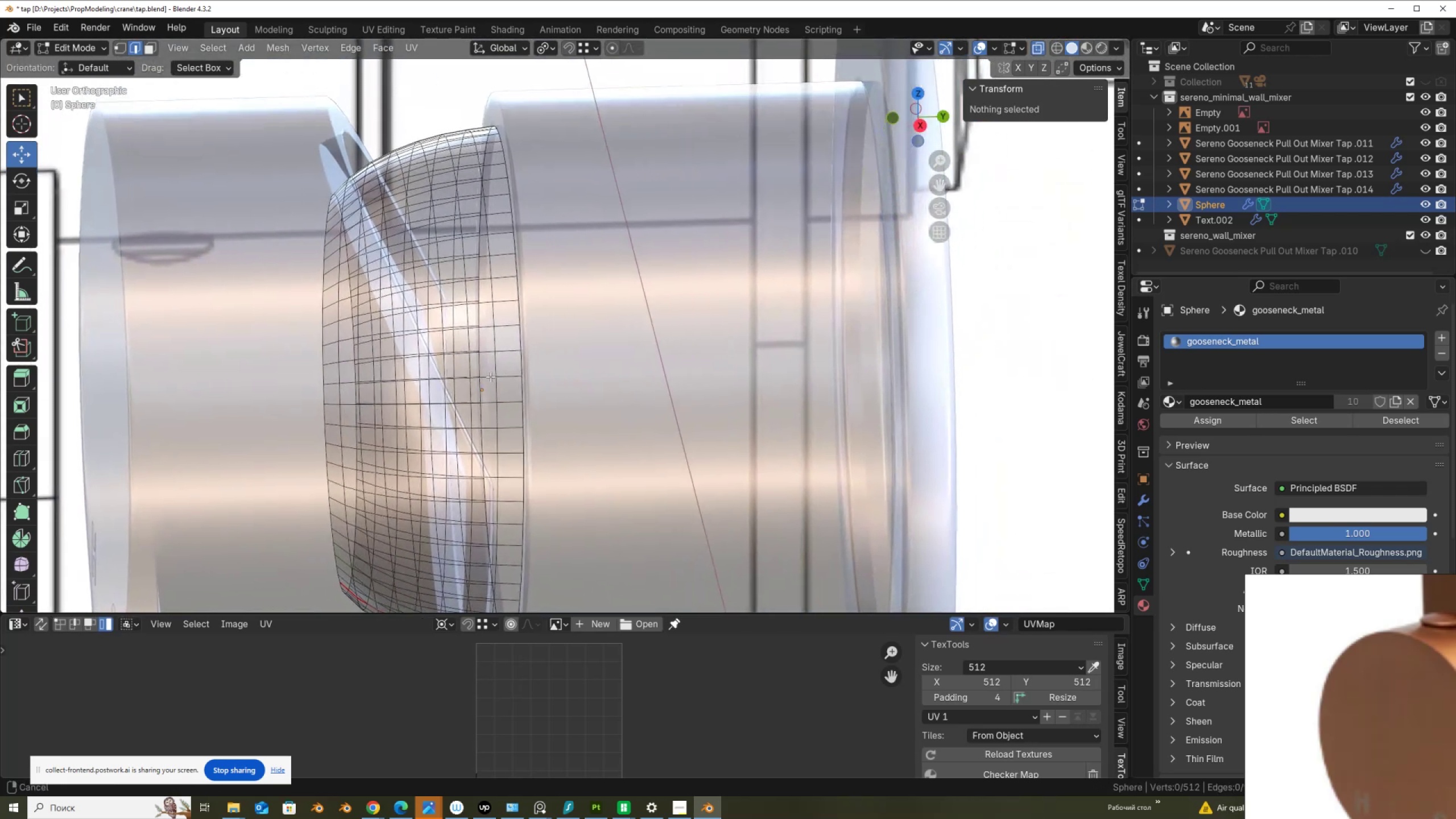 
scroll: coordinate [489, 380], scroll_direction: up, amount: 3.0
 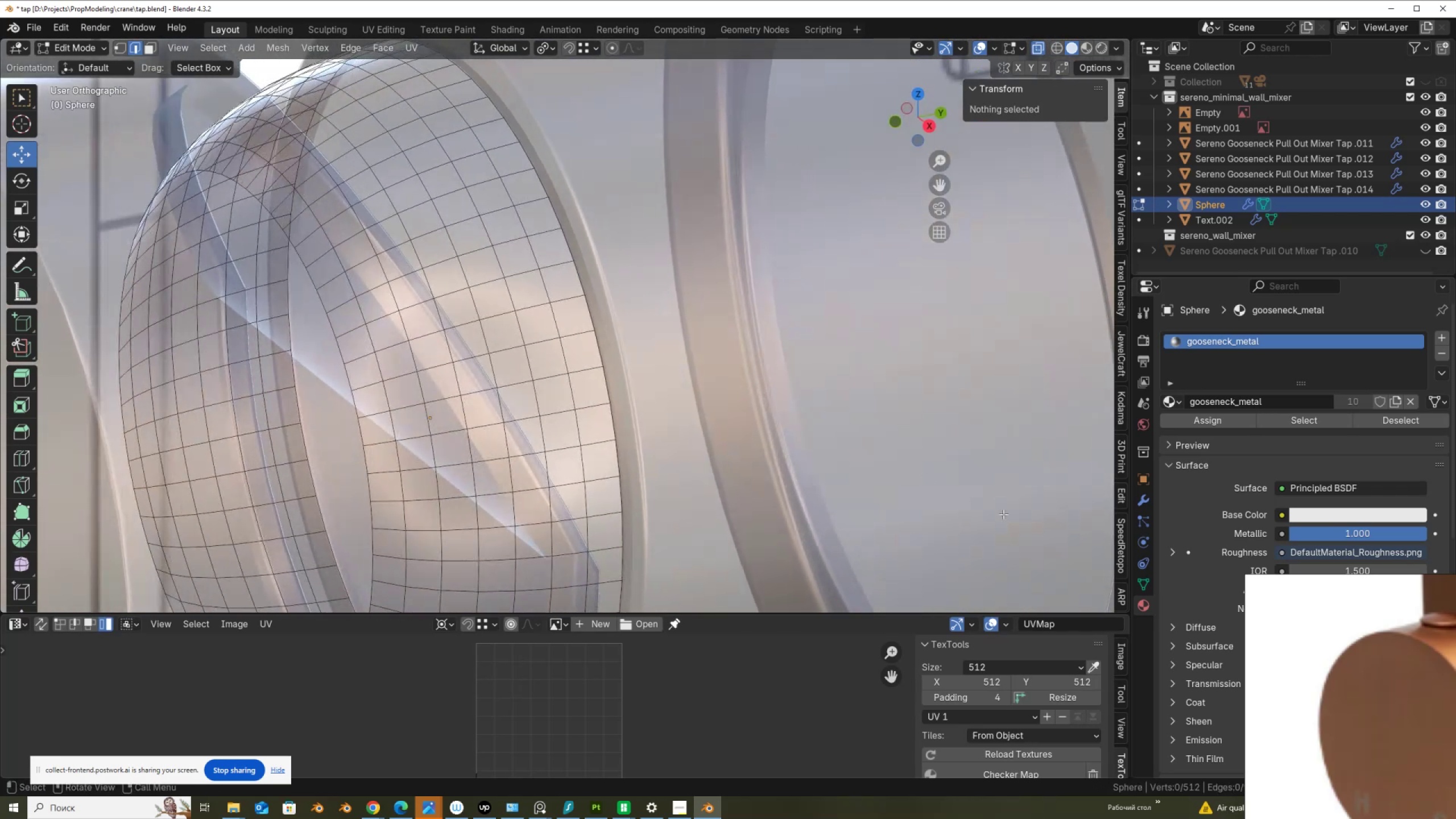 
scroll: coordinate [1414, 675], scroll_direction: down, amount: 2.0
 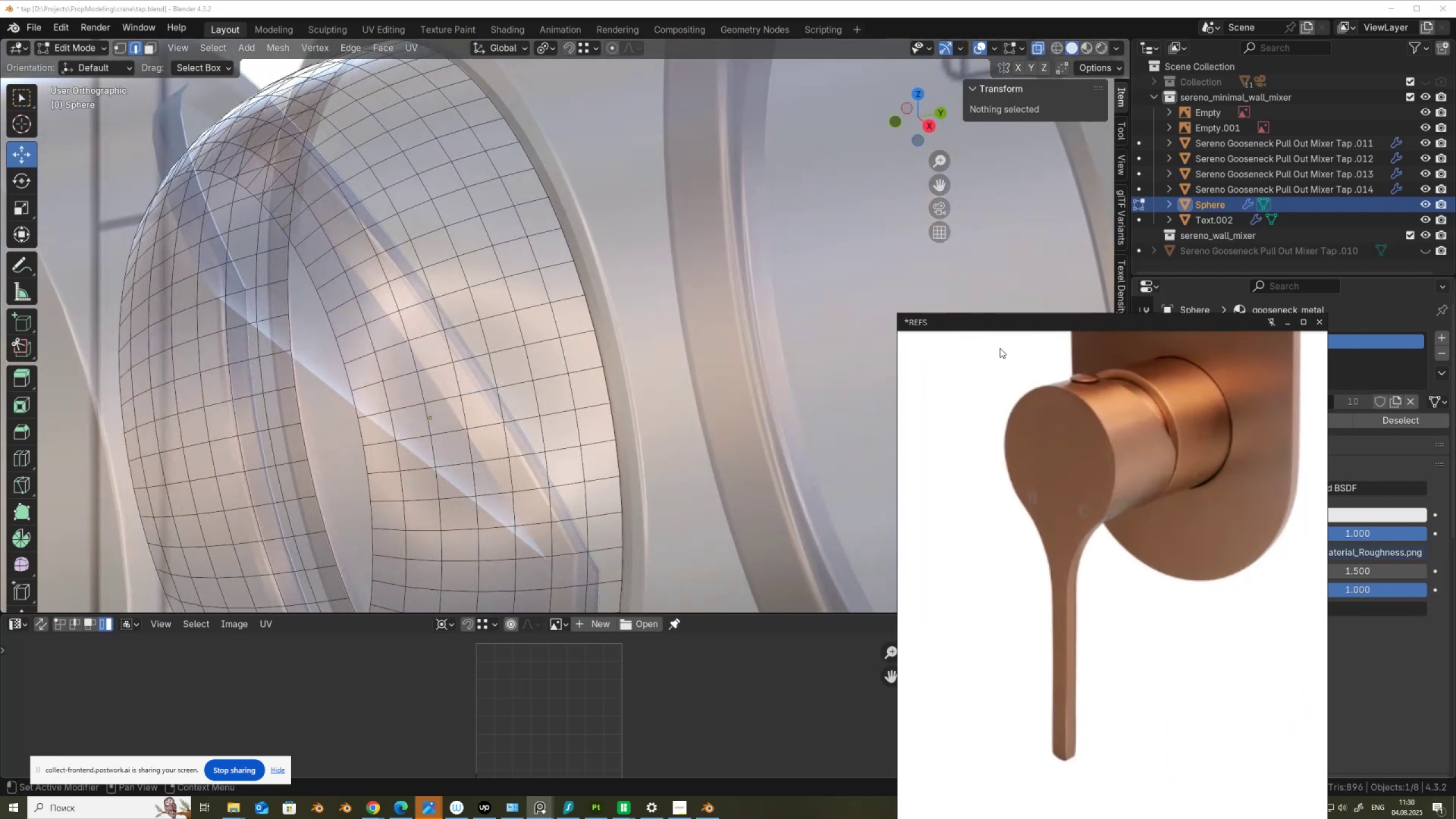 
scroll: coordinate [1081, 354], scroll_direction: up, amount: 2.0
 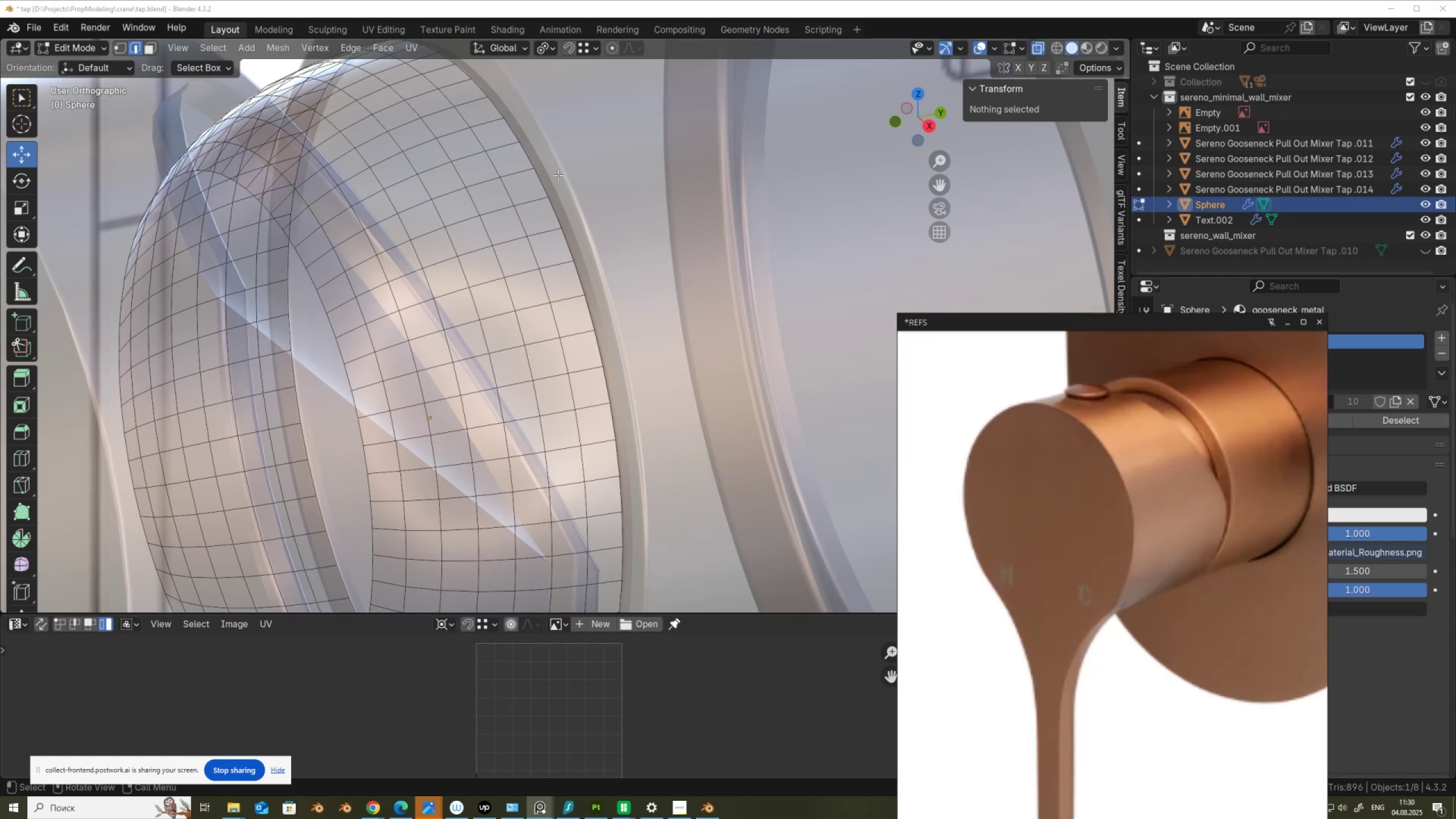 
hold_key(key=AltLeft, duration=0.33)
left_click([528, 159])
 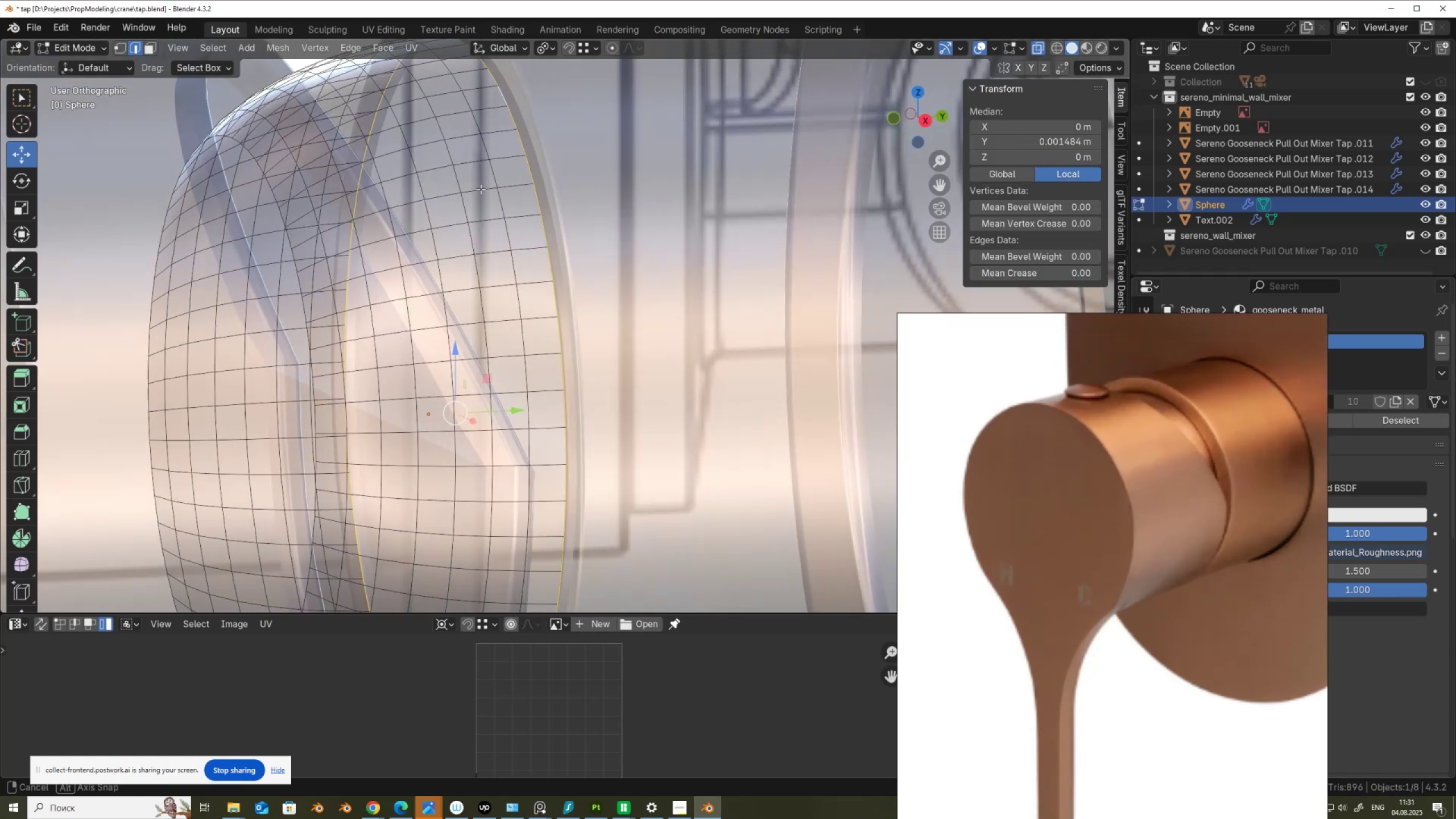 
hold_key(key=AltLeft, duration=0.81)
 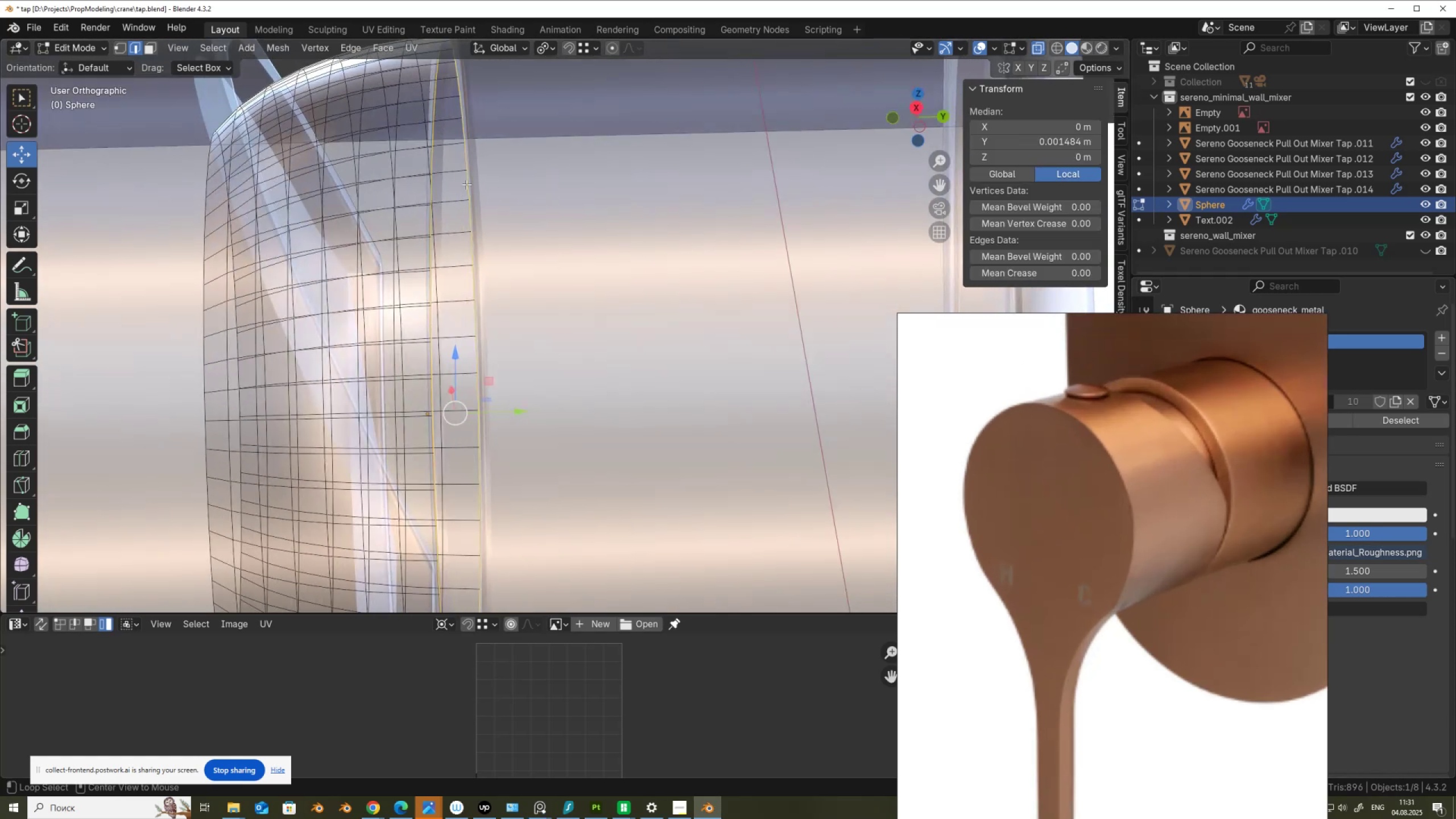 
scroll: coordinate [483, 209], scroll_direction: down, amount: 3.0
 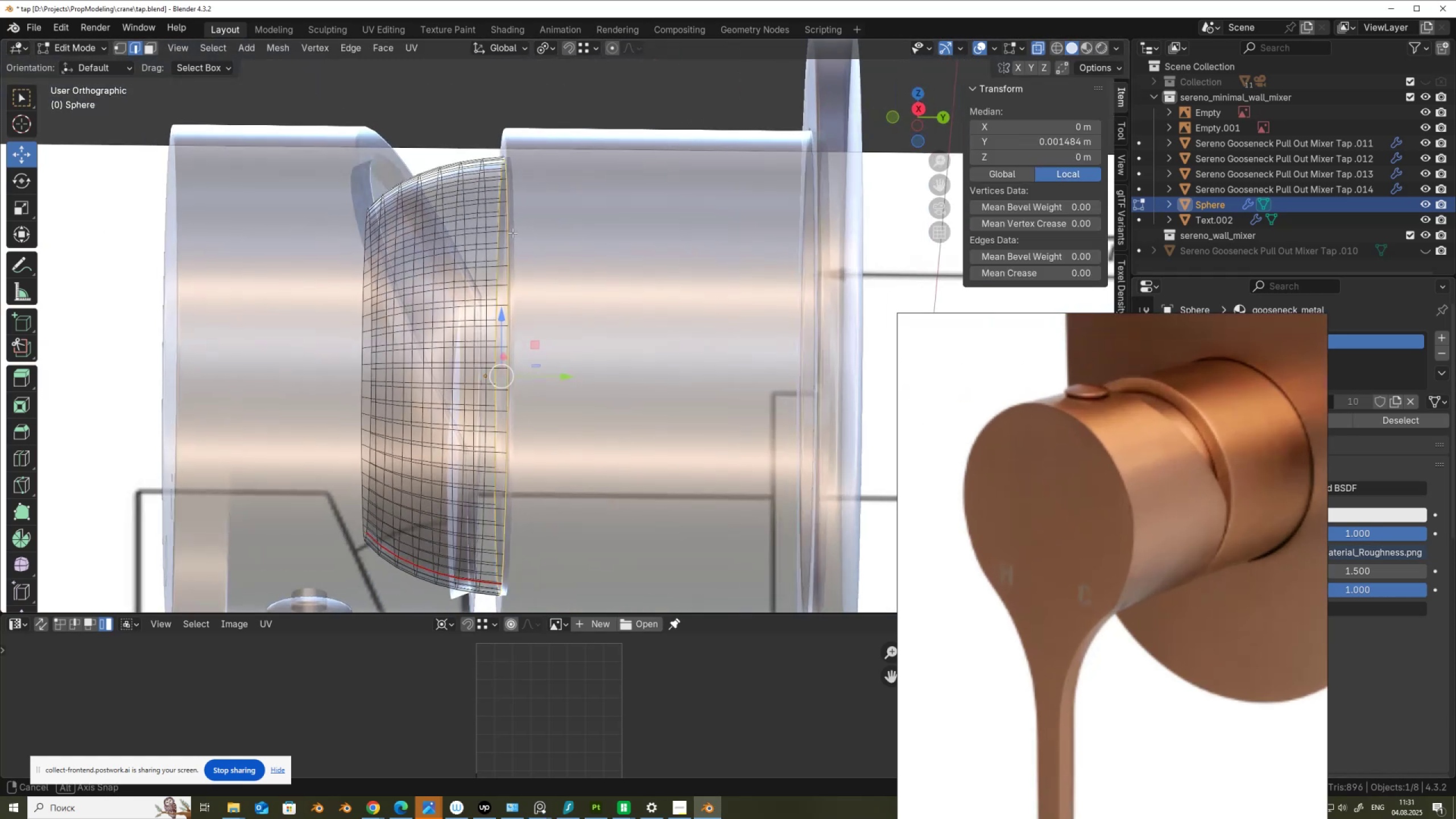 
hold_key(key=AltLeft, duration=0.75)
 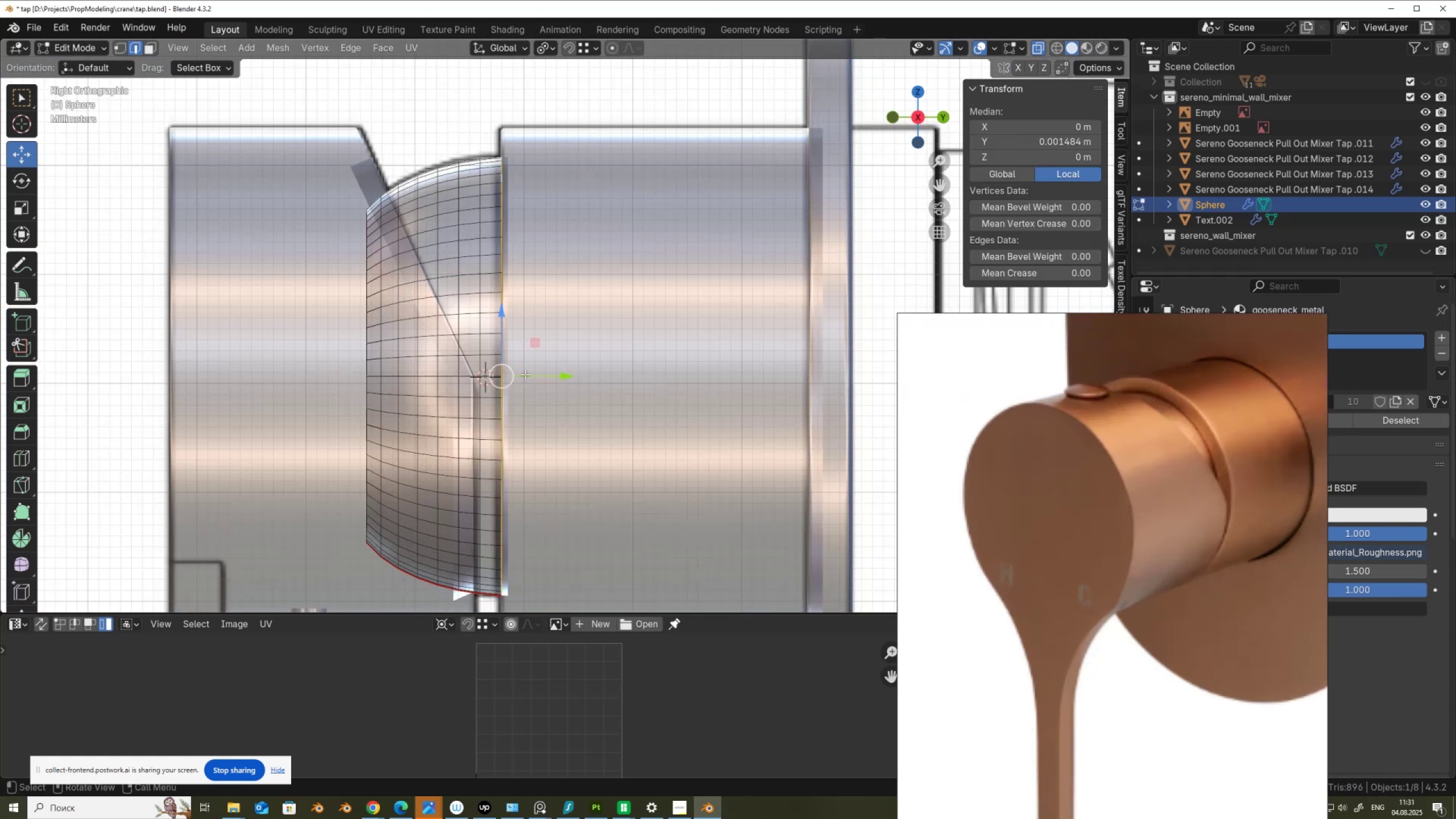 
left_click_drag(start_coordinate=[532, 379], to_coordinate=[541, 383])
 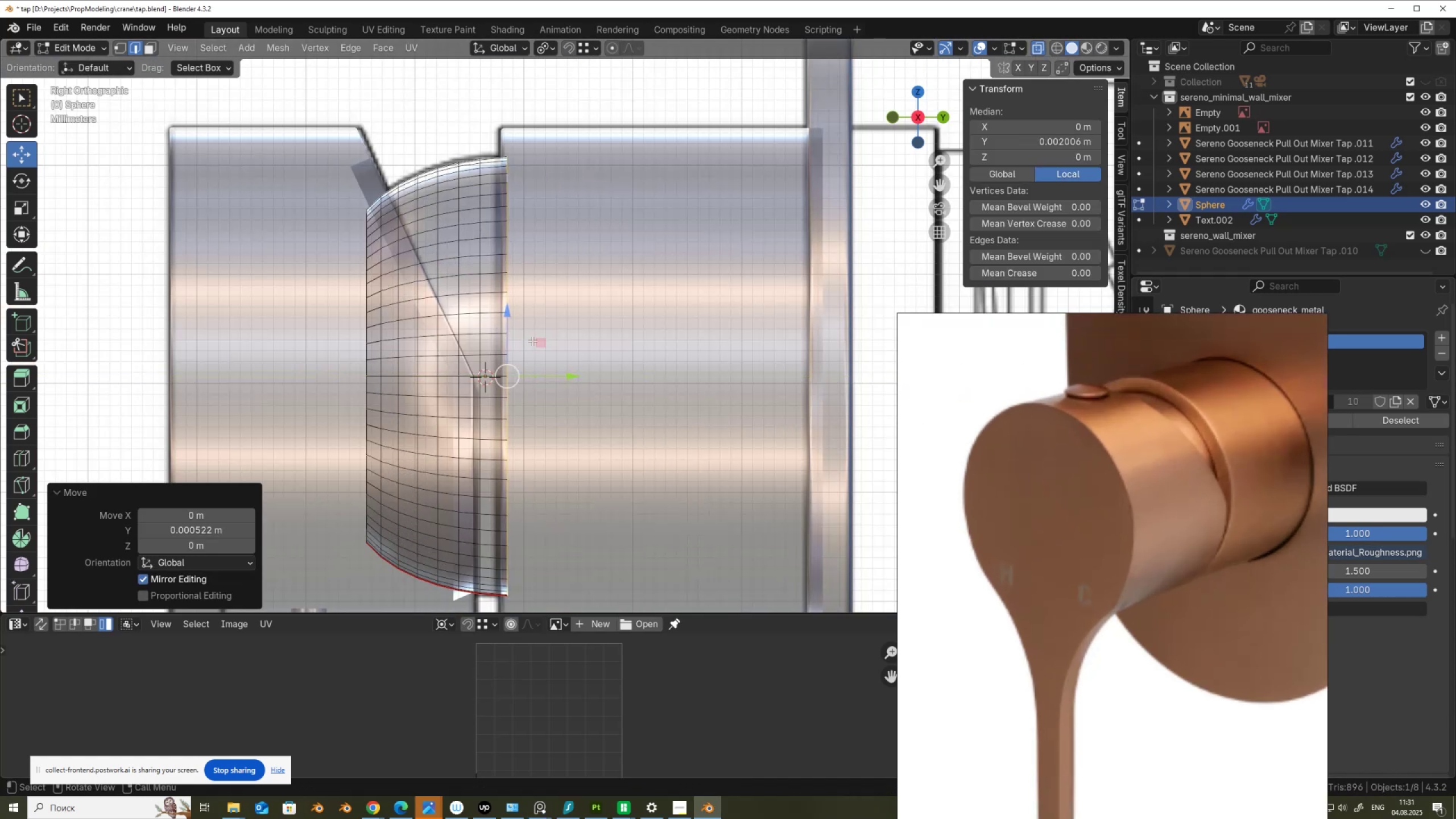 
scroll: coordinate [530, 292], scroll_direction: up, amount: 2.0
 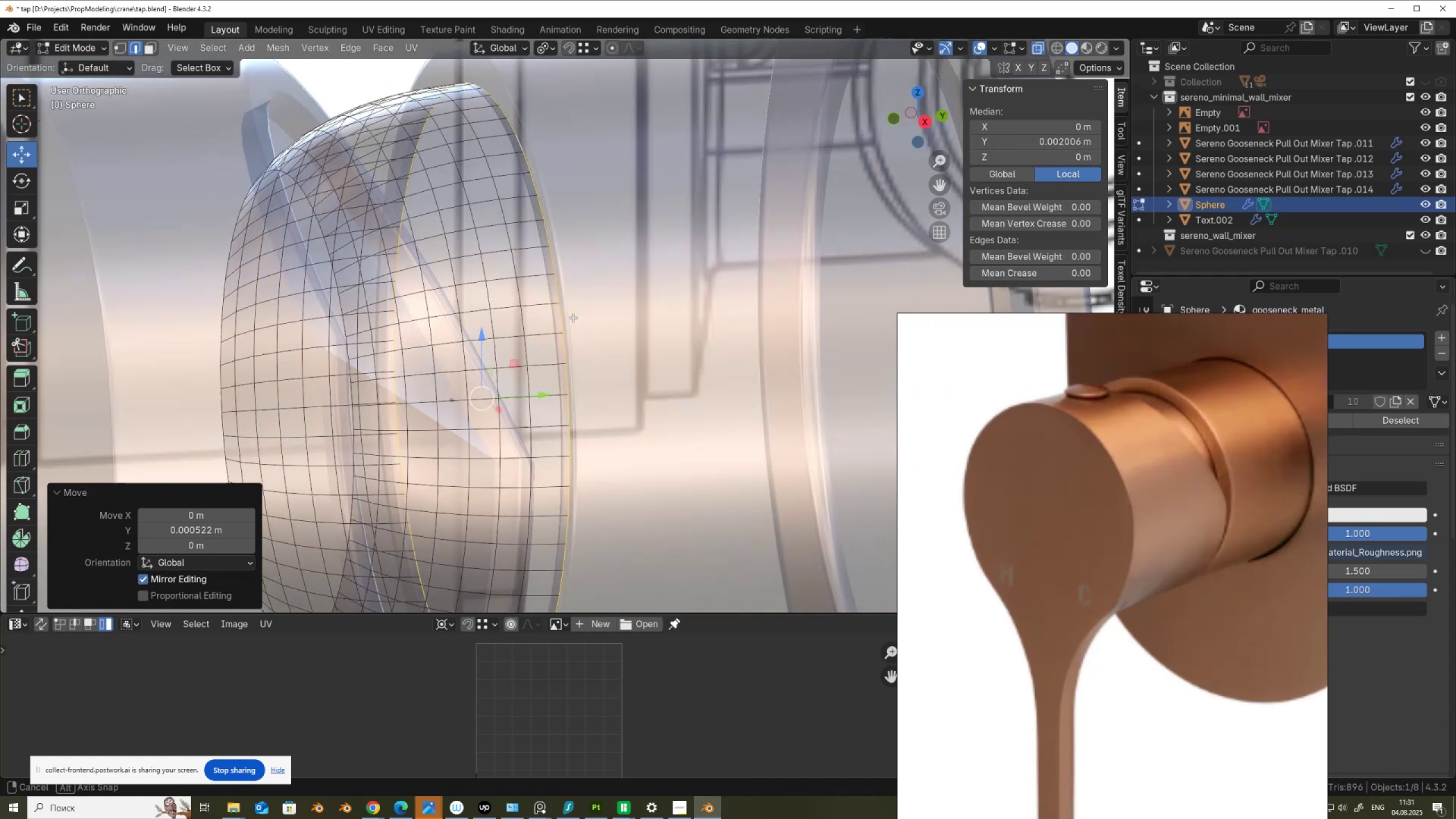 
key(Alt+AltLeft)
 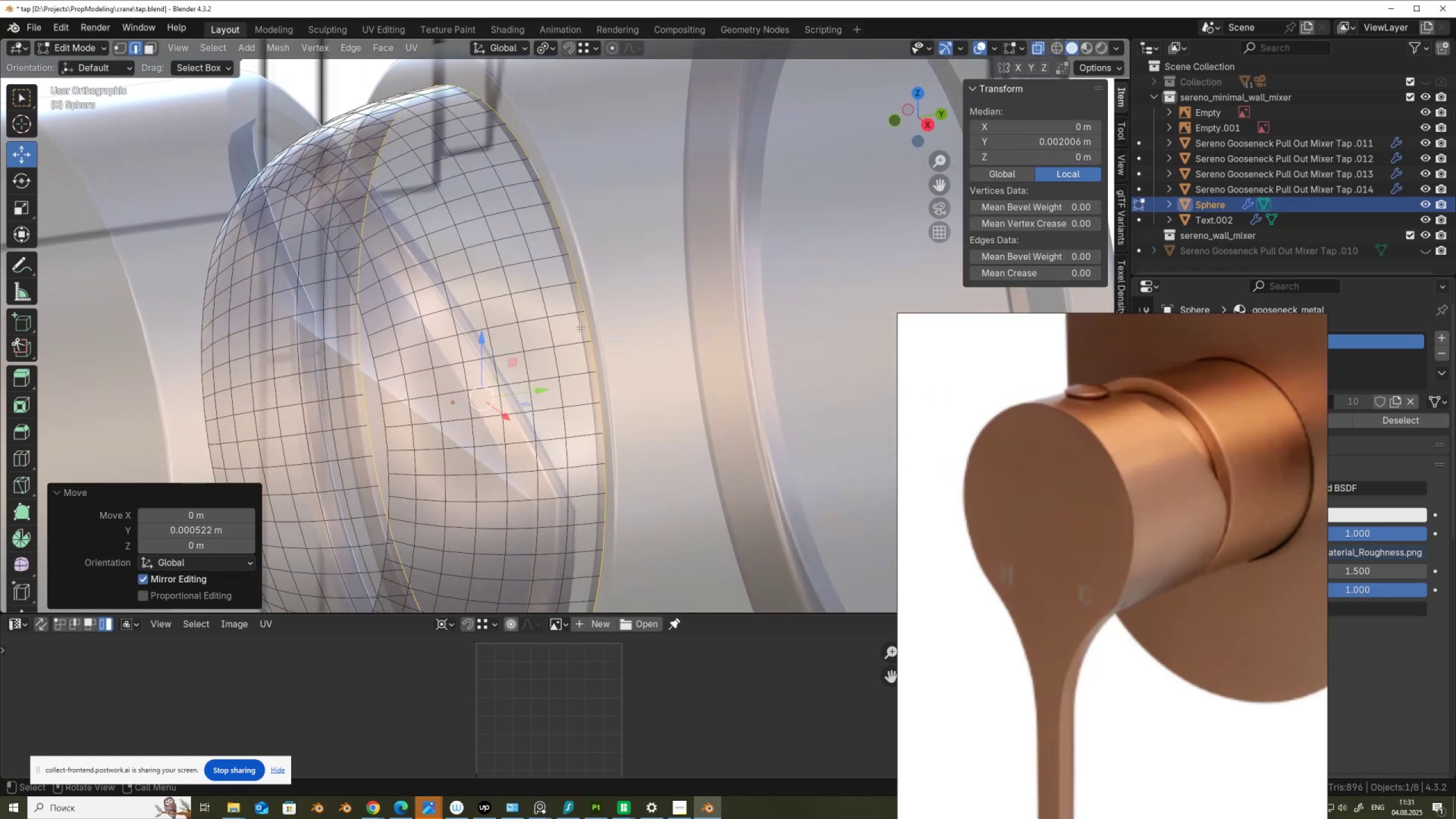 
key(Alt+Z)
 